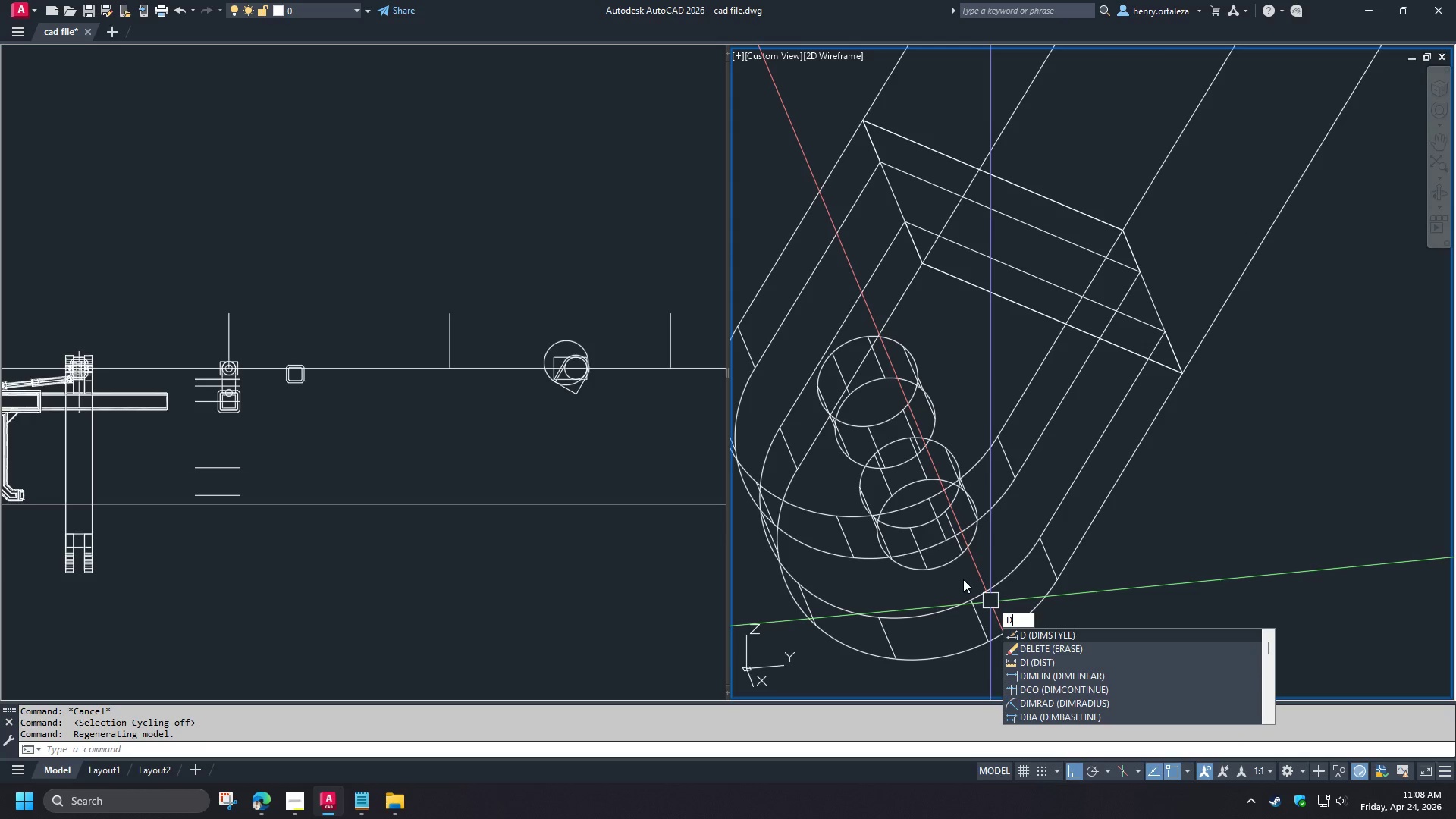 
scroll: coordinate [994, 603], scroll_direction: up, amount: 2.0
 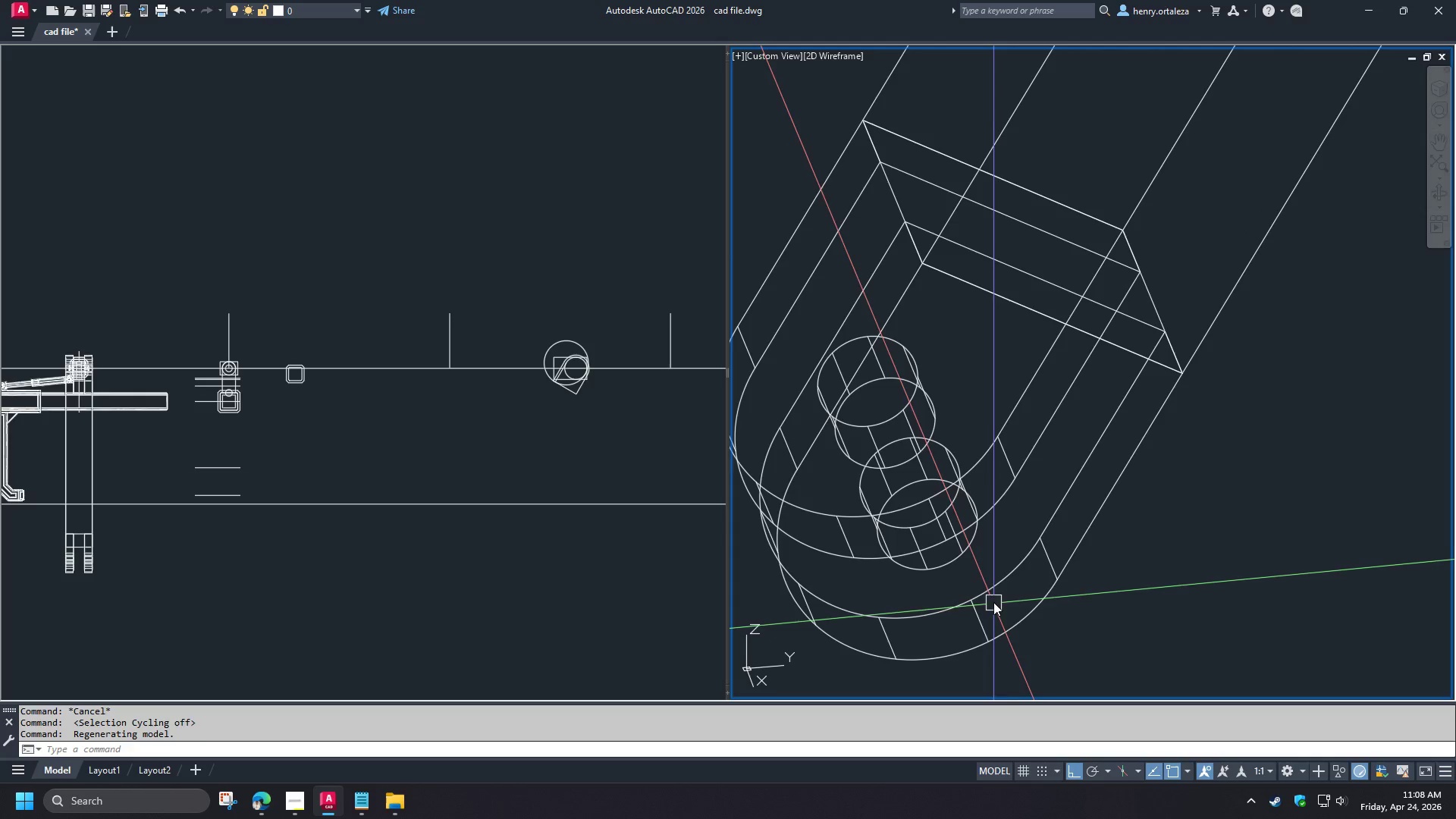 
key(I)
 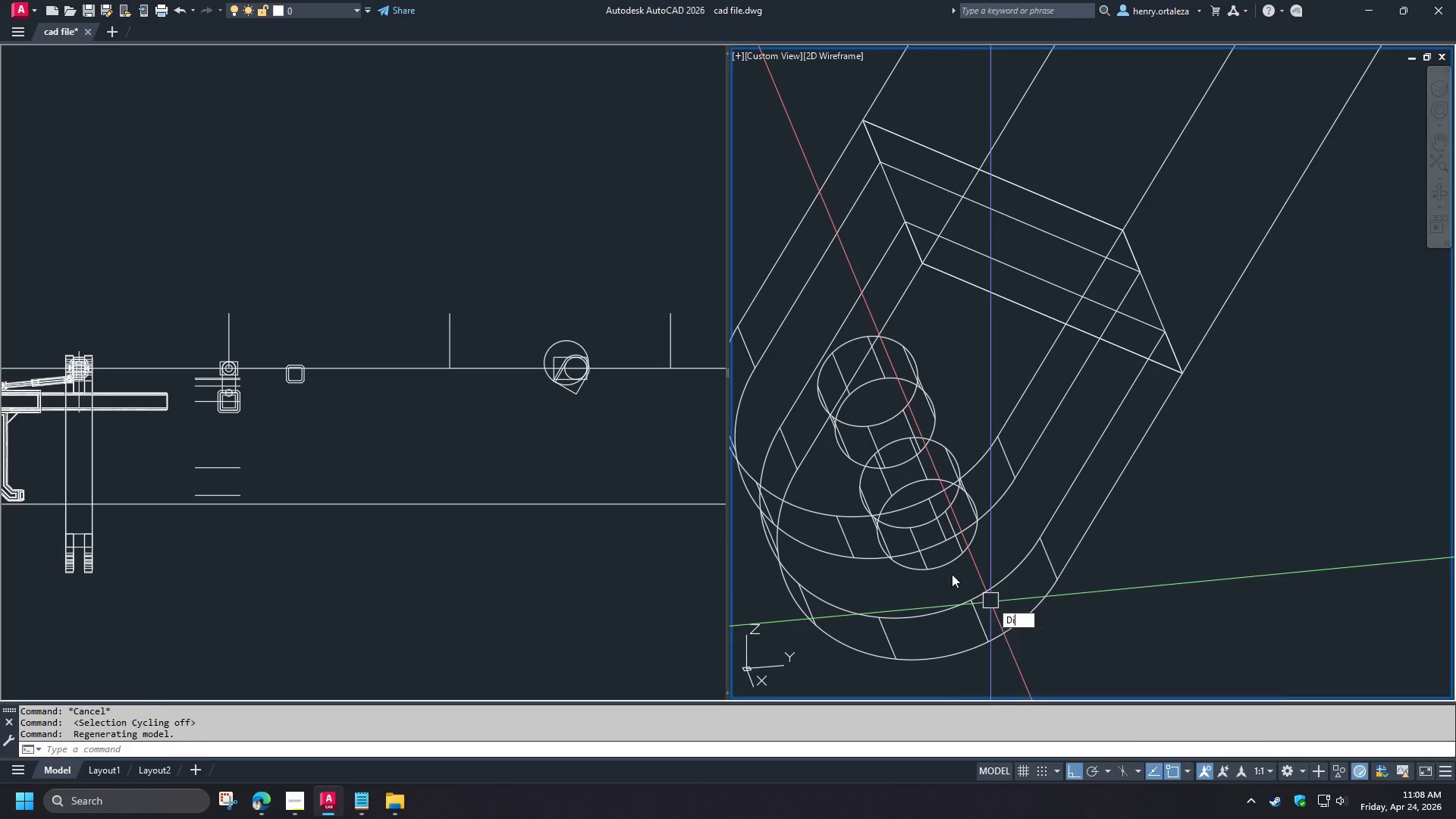 
key(Space)
 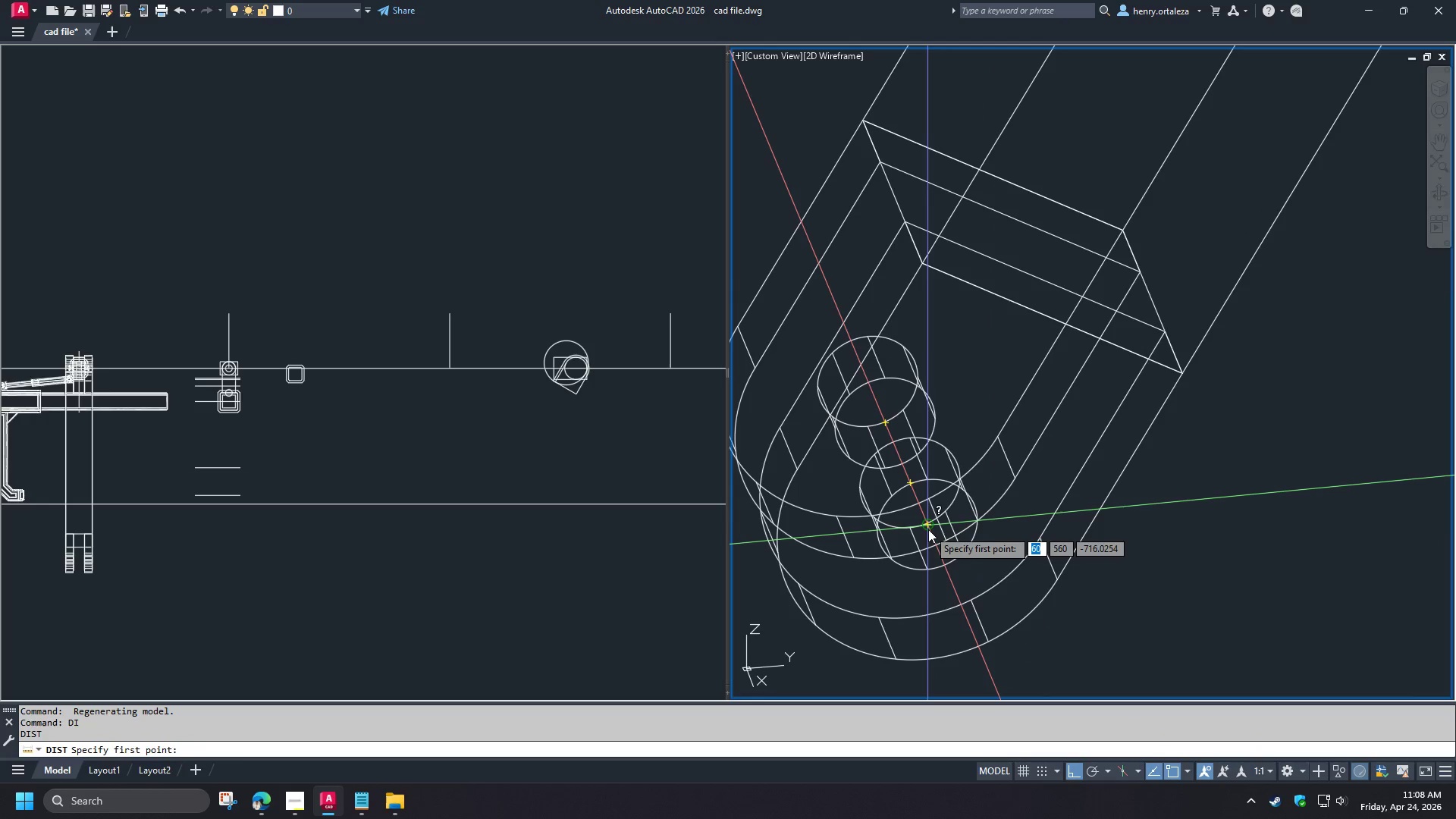 
left_click([927, 529])
 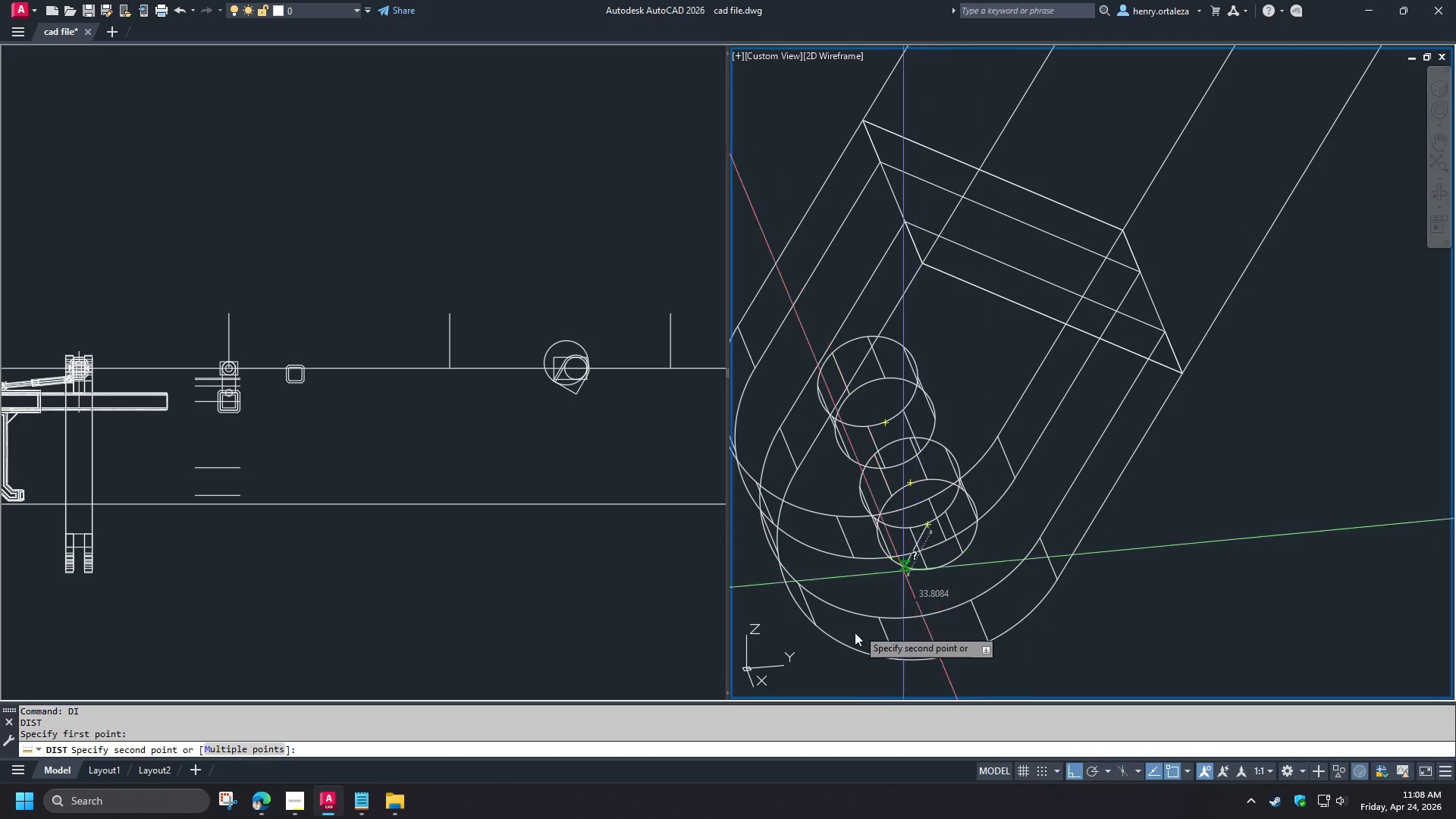 
scroll: coordinate [853, 635], scroll_direction: down, amount: 4.0
 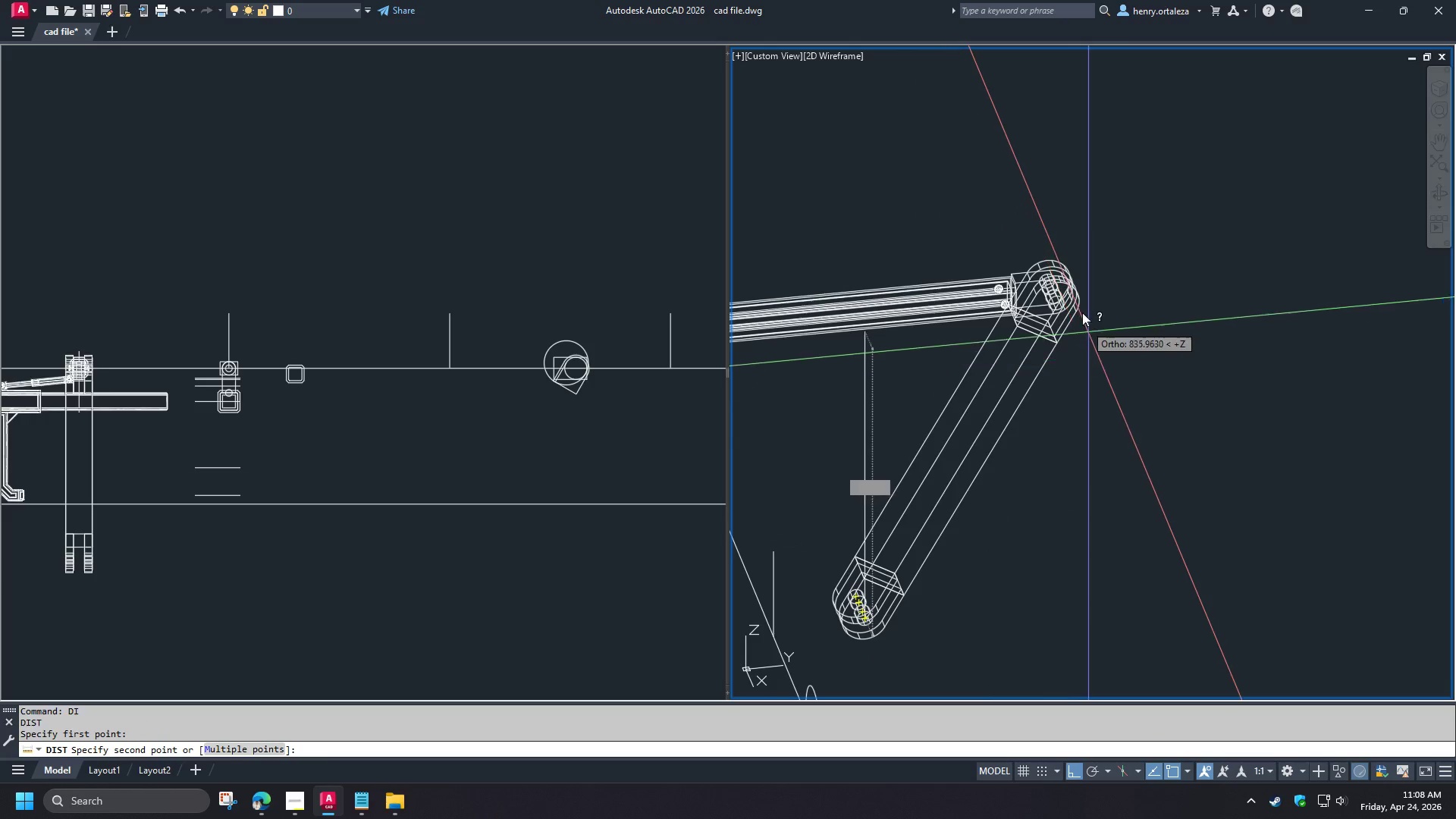 
scroll: coordinate [1056, 300], scroll_direction: up, amount: 4.0
 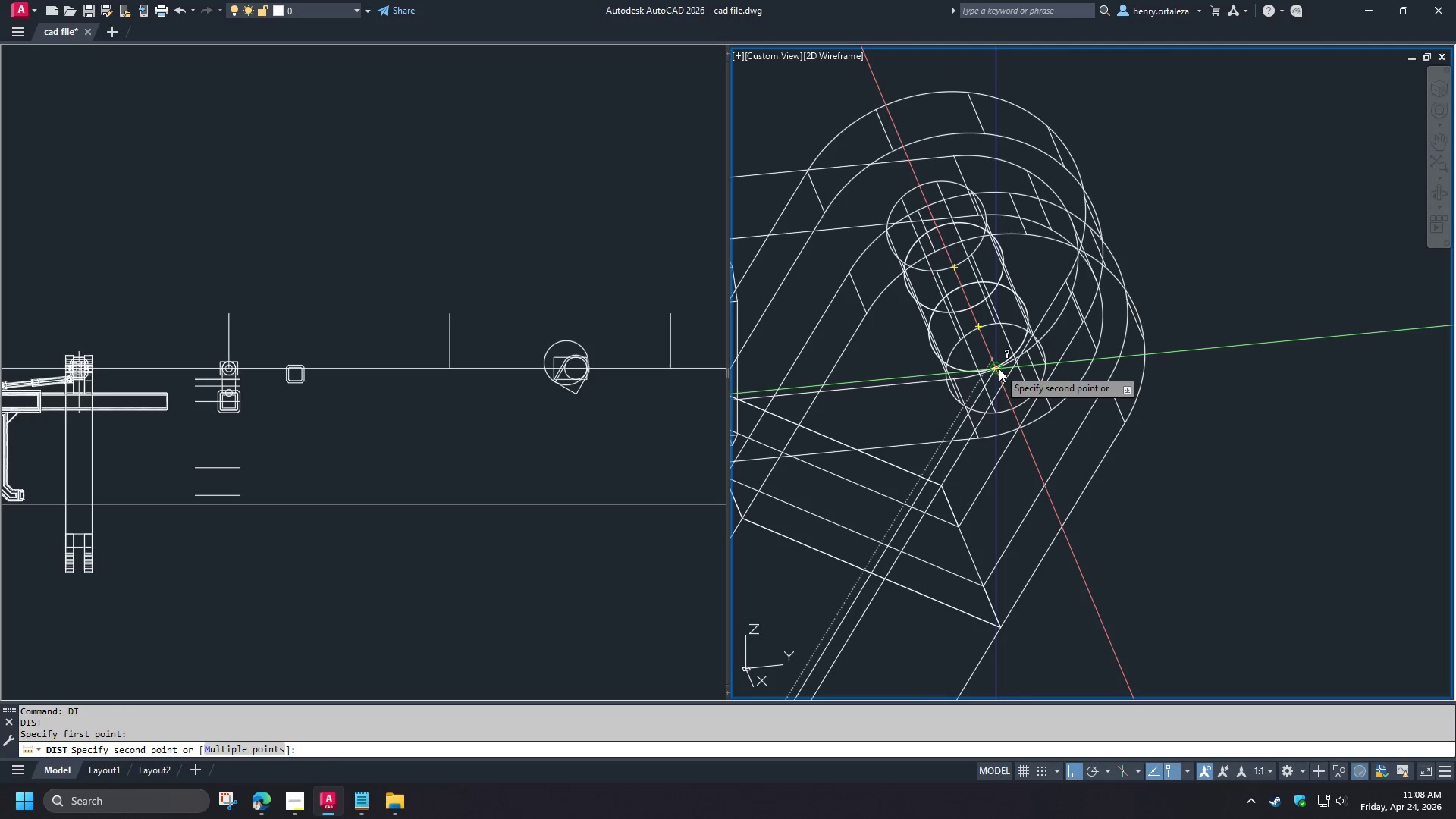 
left_click([999, 369])
 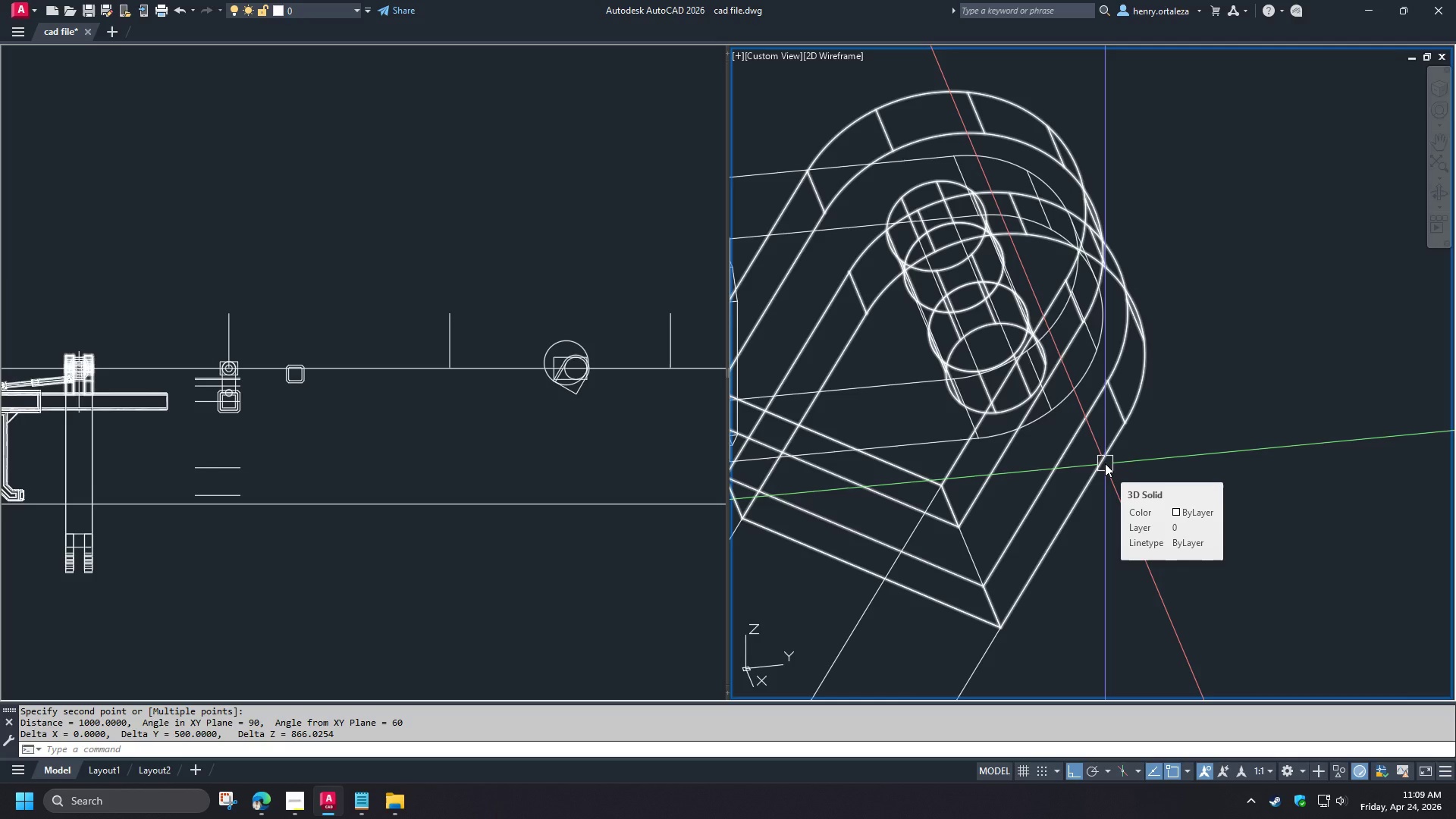 
wait(70.63)
 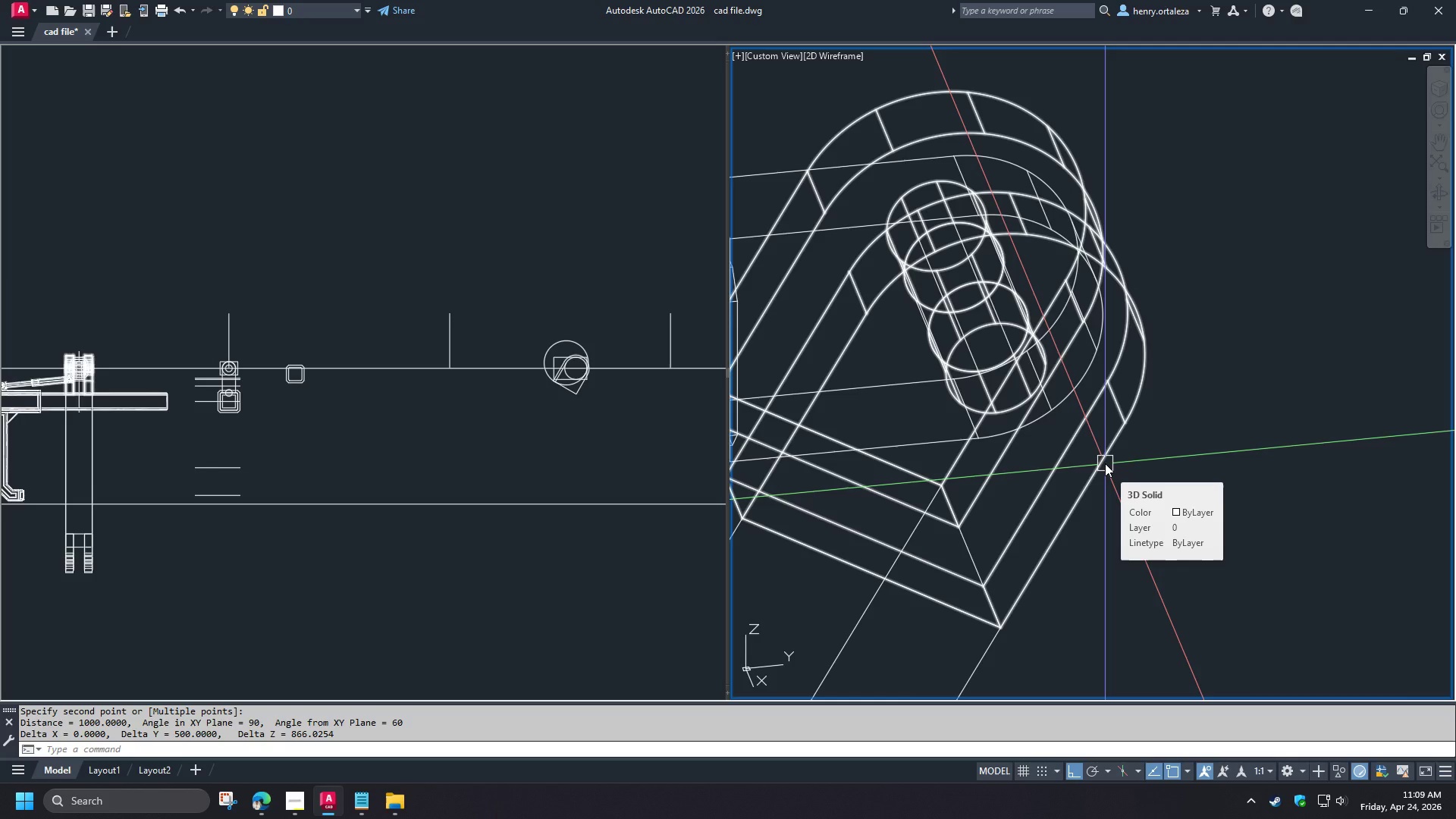 
mouse_move([274, 767])
 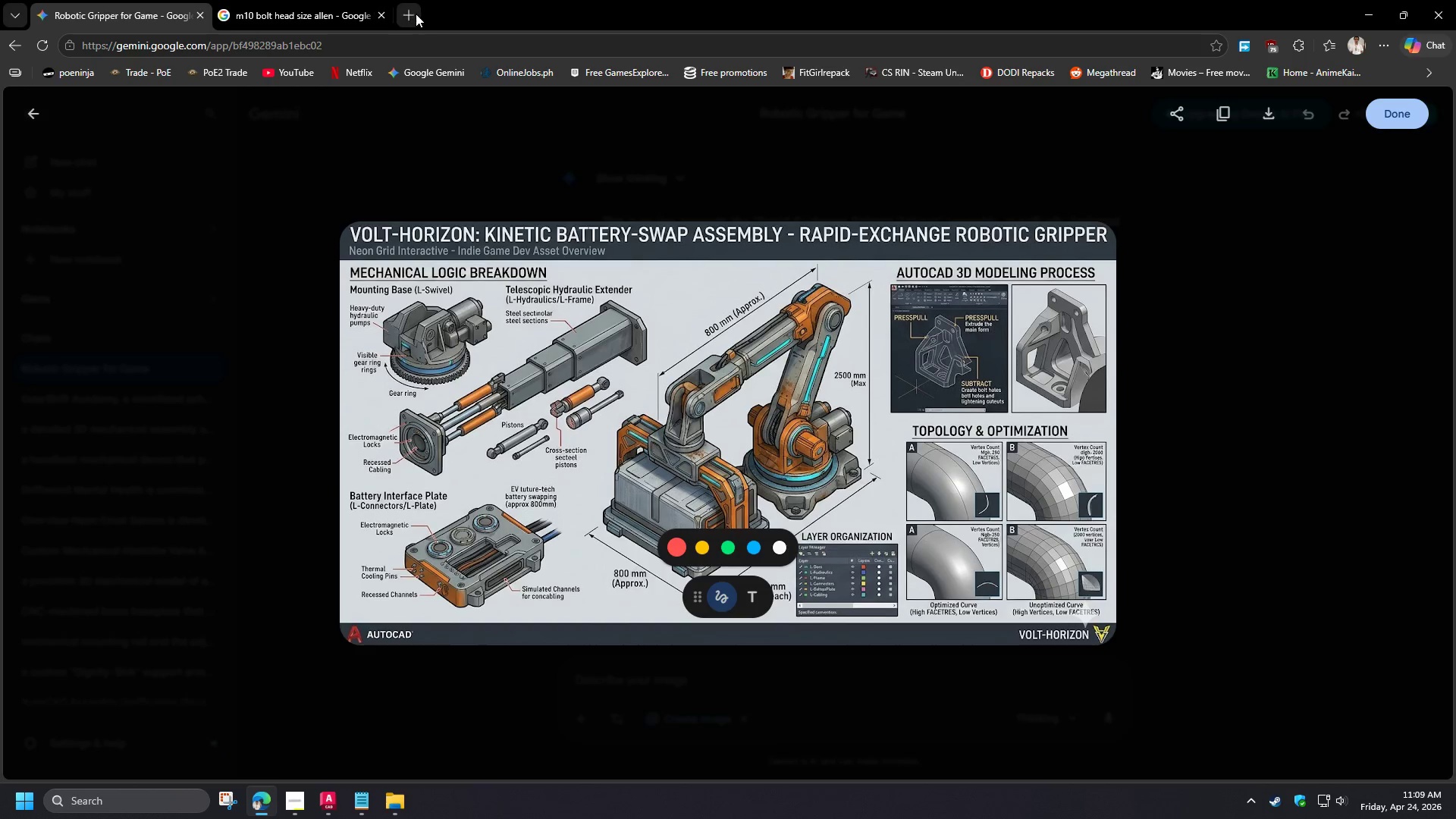 
left_click([414, 14])
 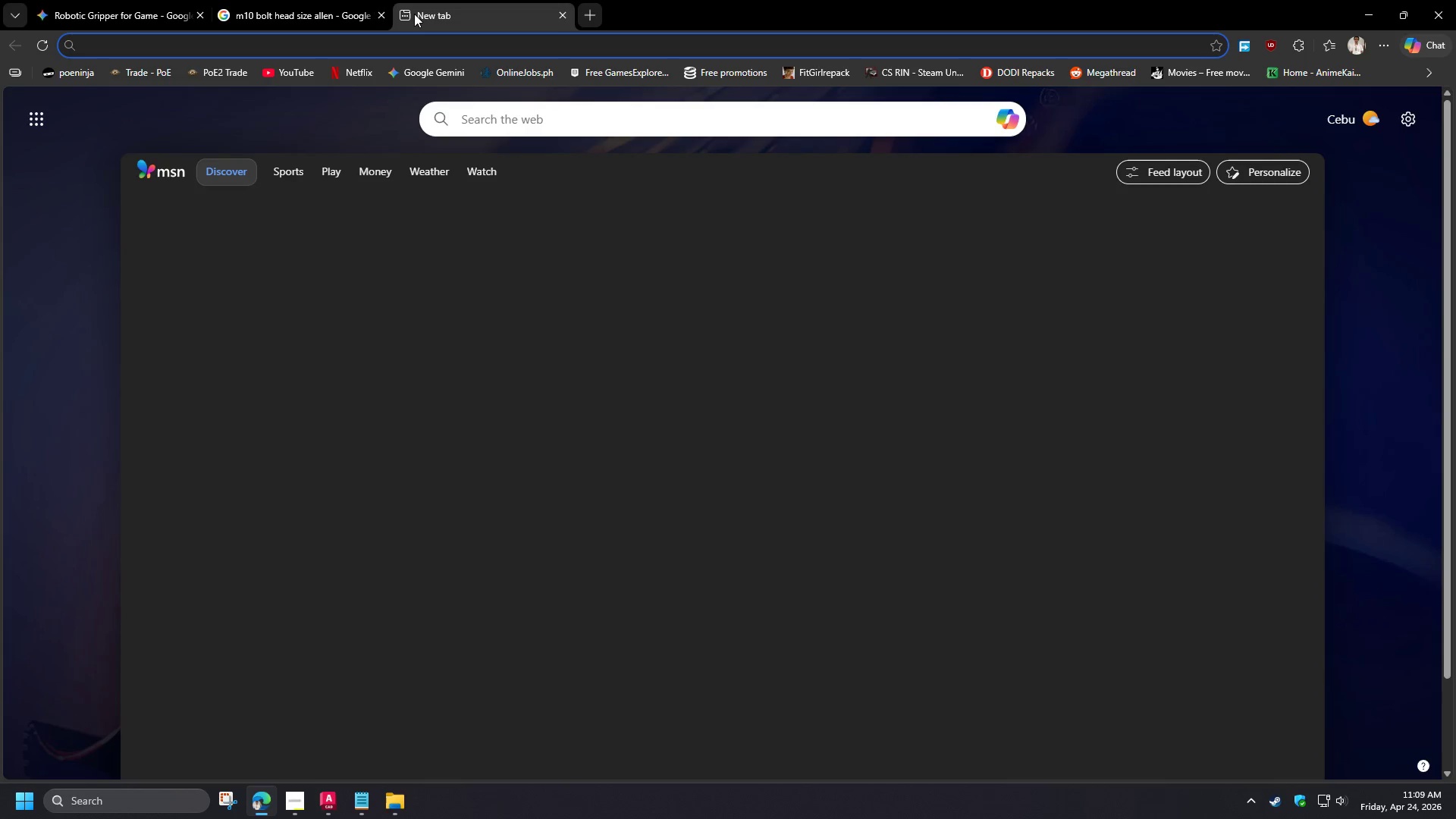 
type(gm)
 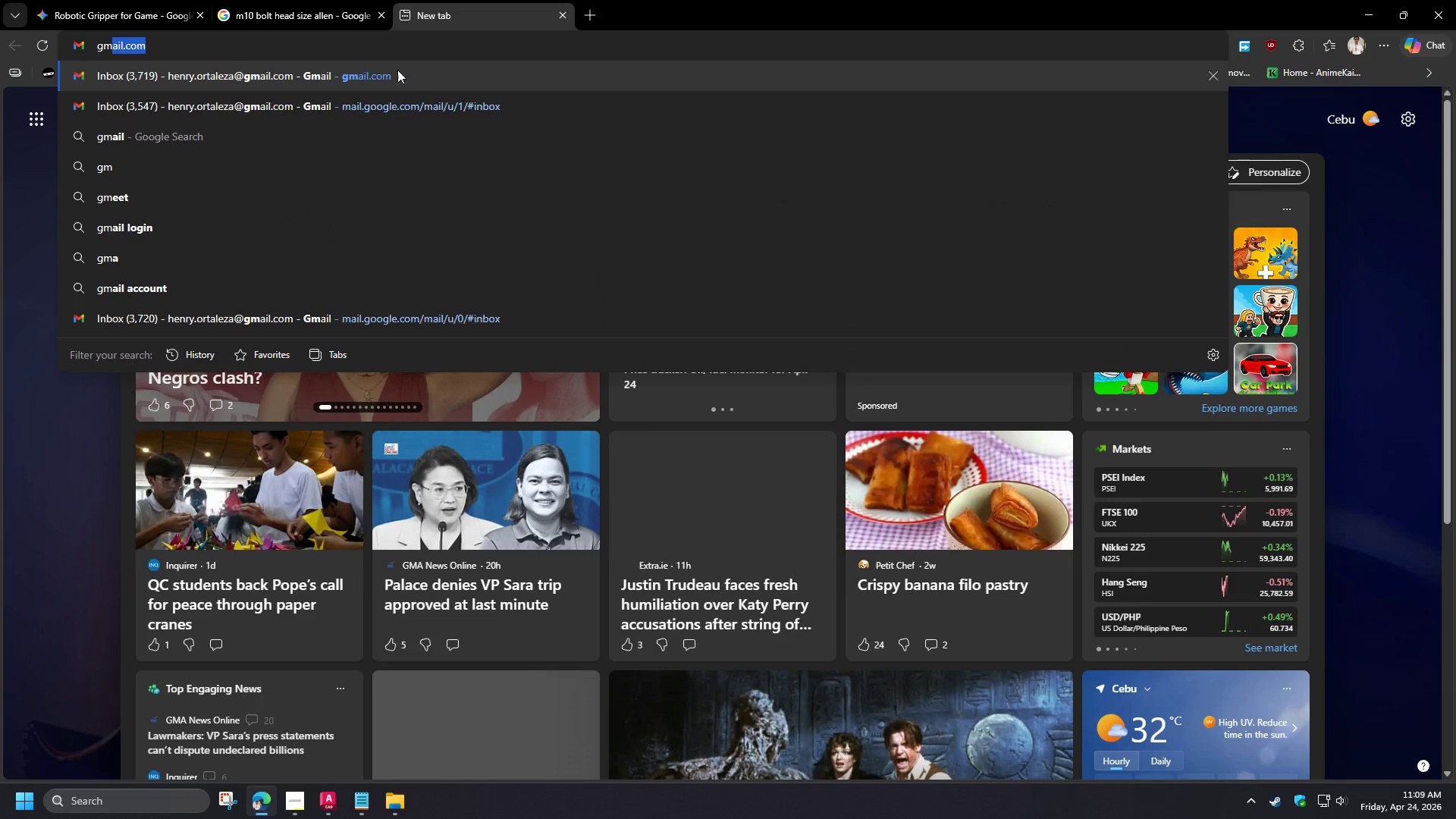 
left_click([397, 80])
 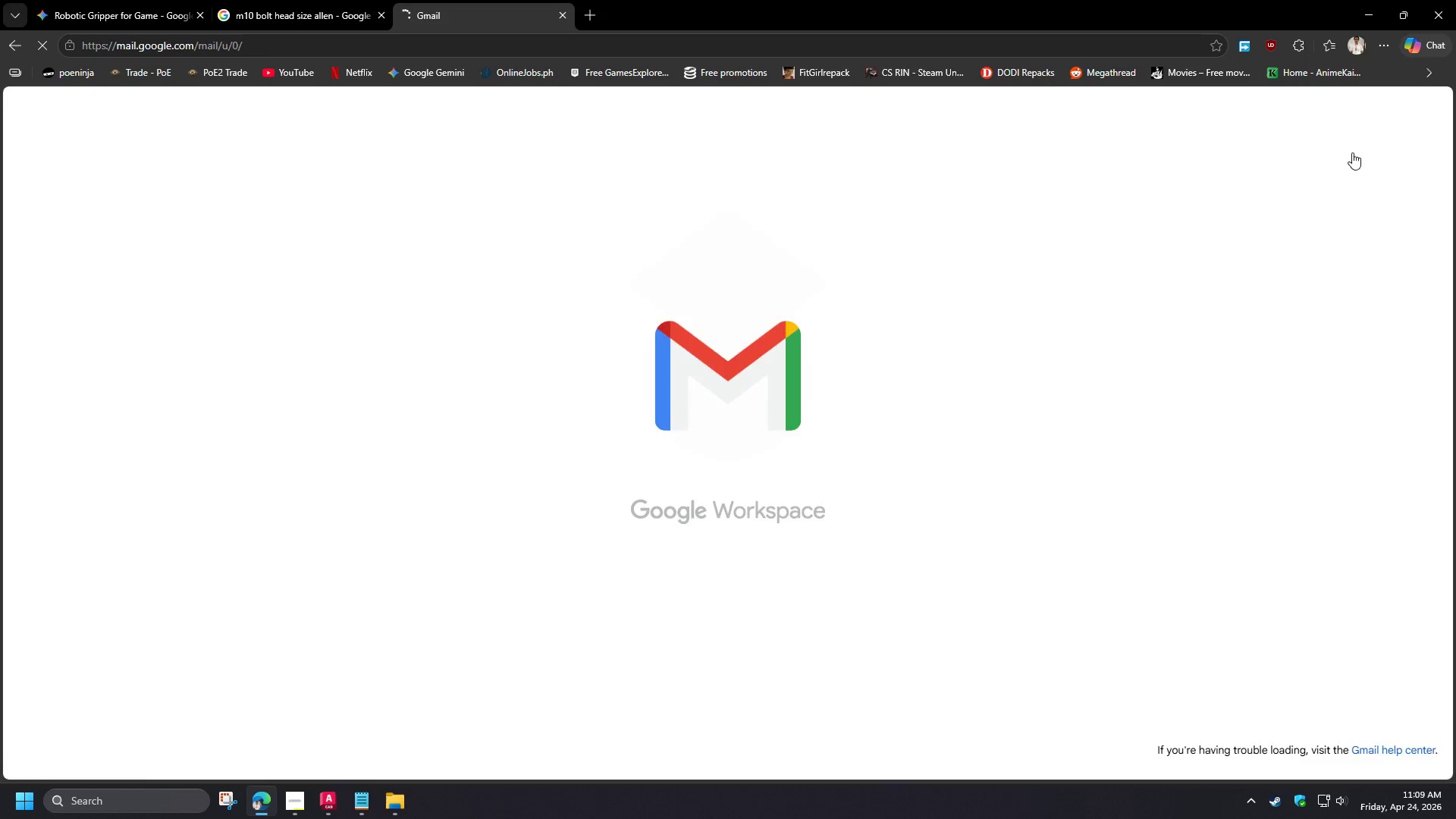 
left_click([1424, 118])
 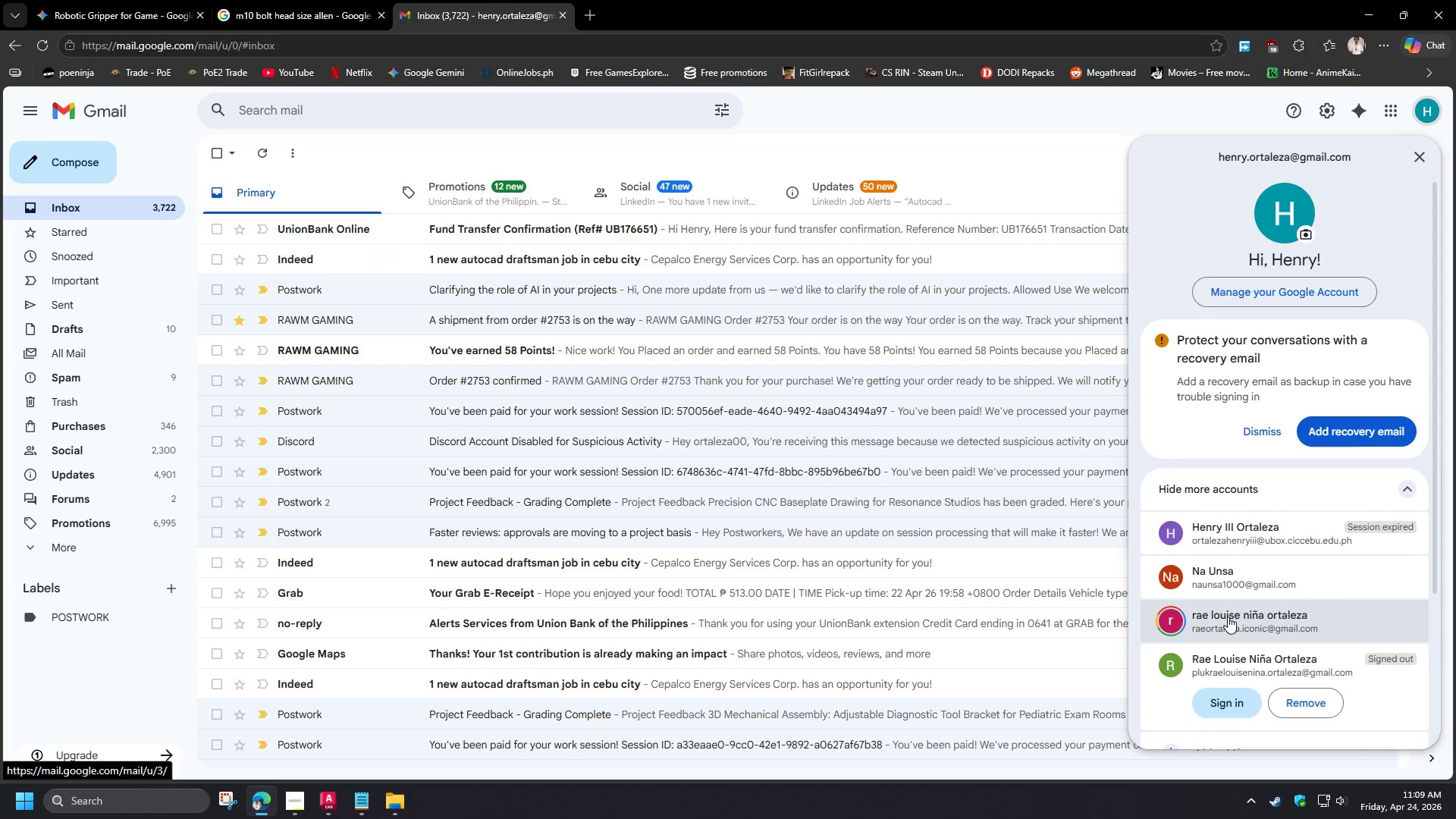 
scroll: coordinate [1233, 620], scroll_direction: down, amount: 2.0
 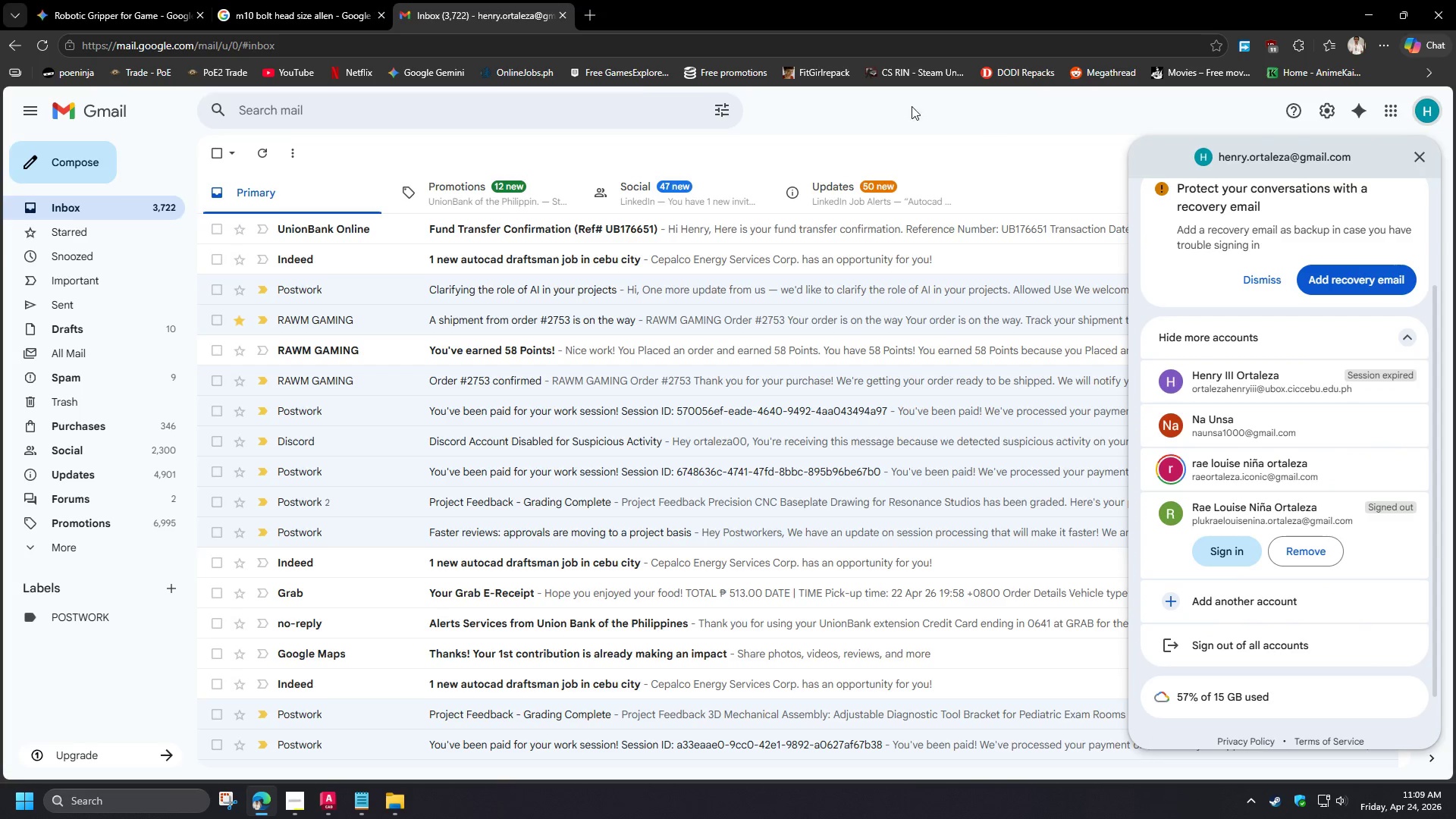 
left_click([560, 17])
 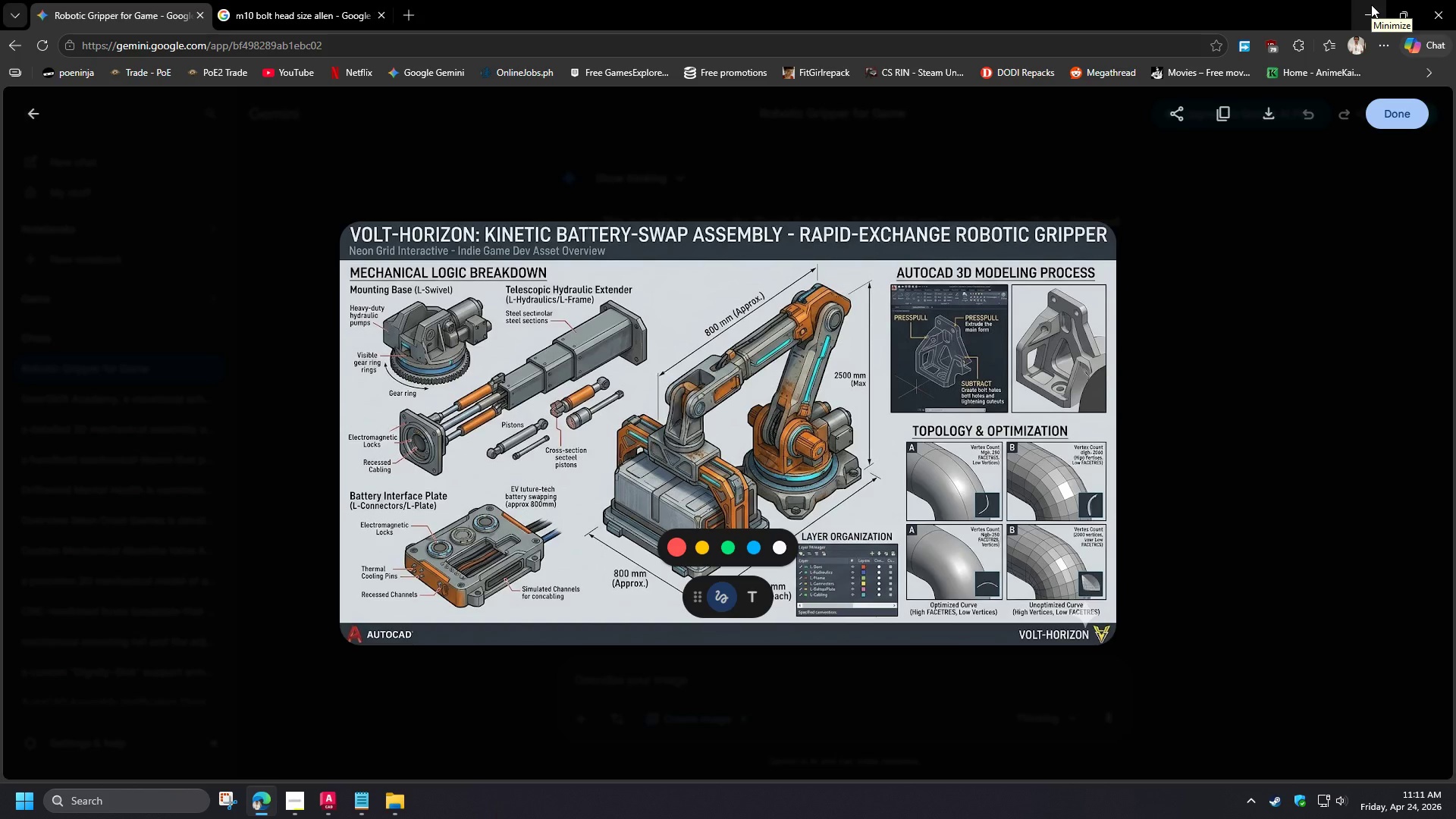 
wait(105.16)
 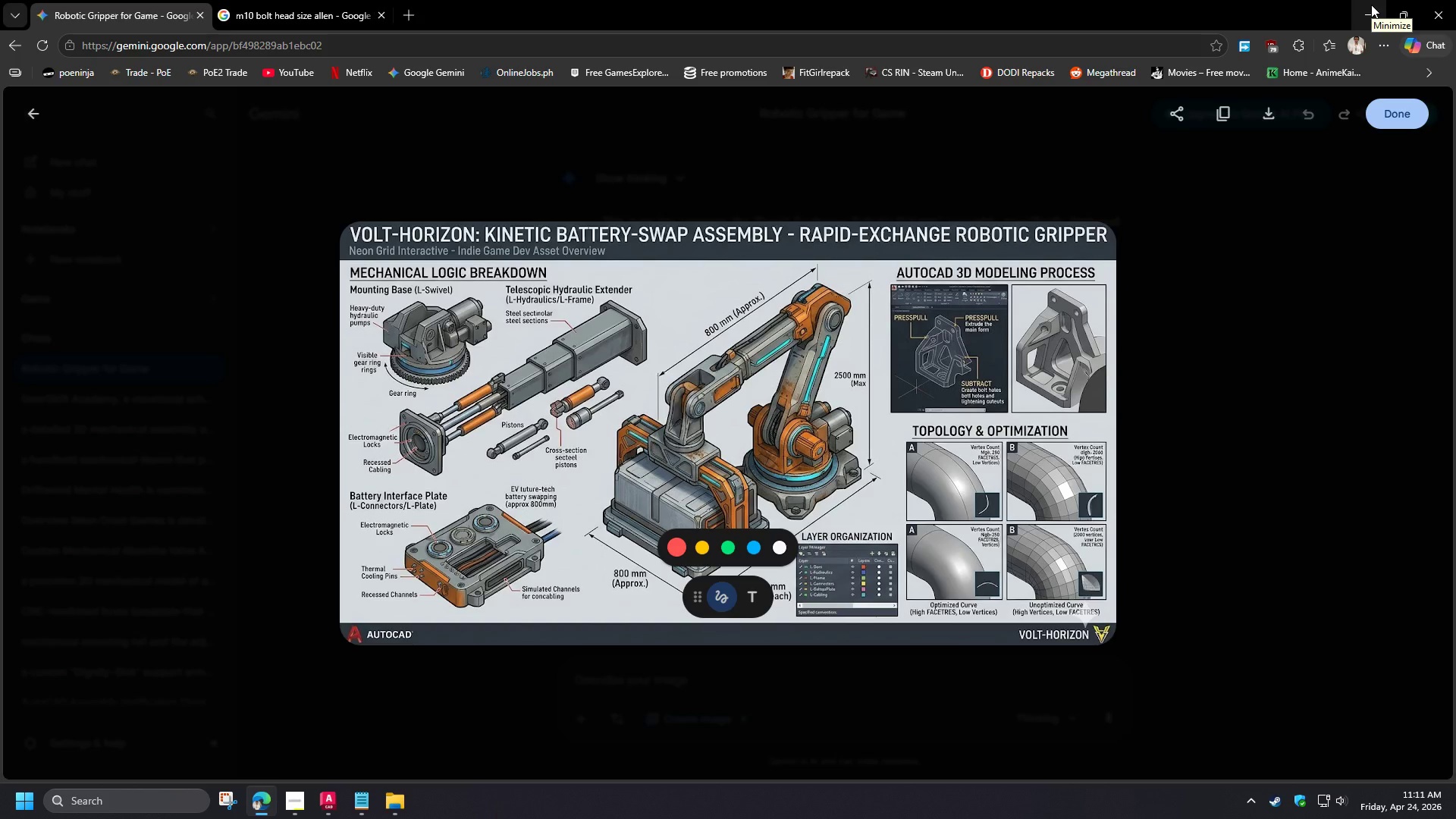 
left_click([1371, 5])
 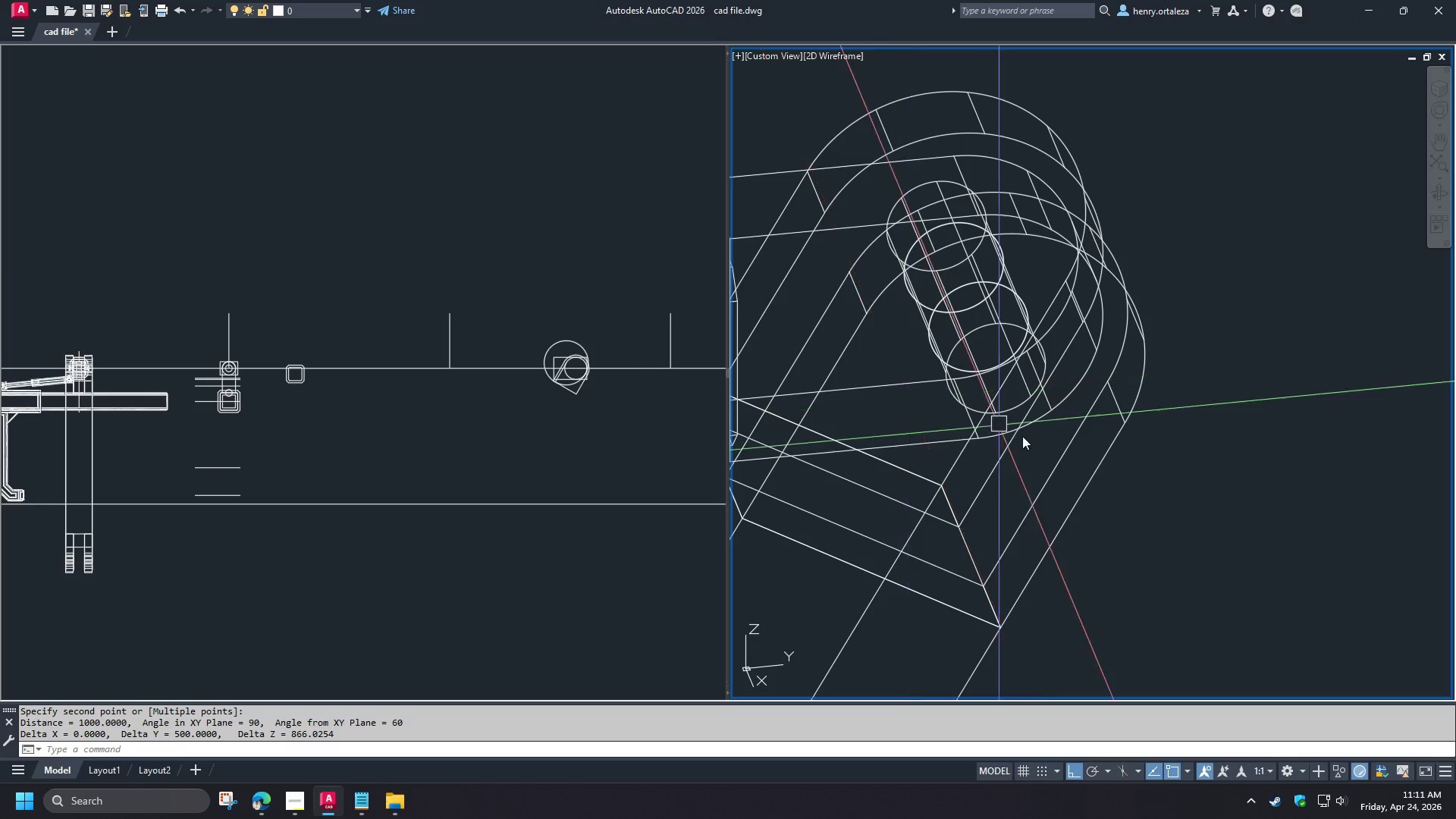 
scroll: coordinate [1125, 358], scroll_direction: down, amount: 3.0
 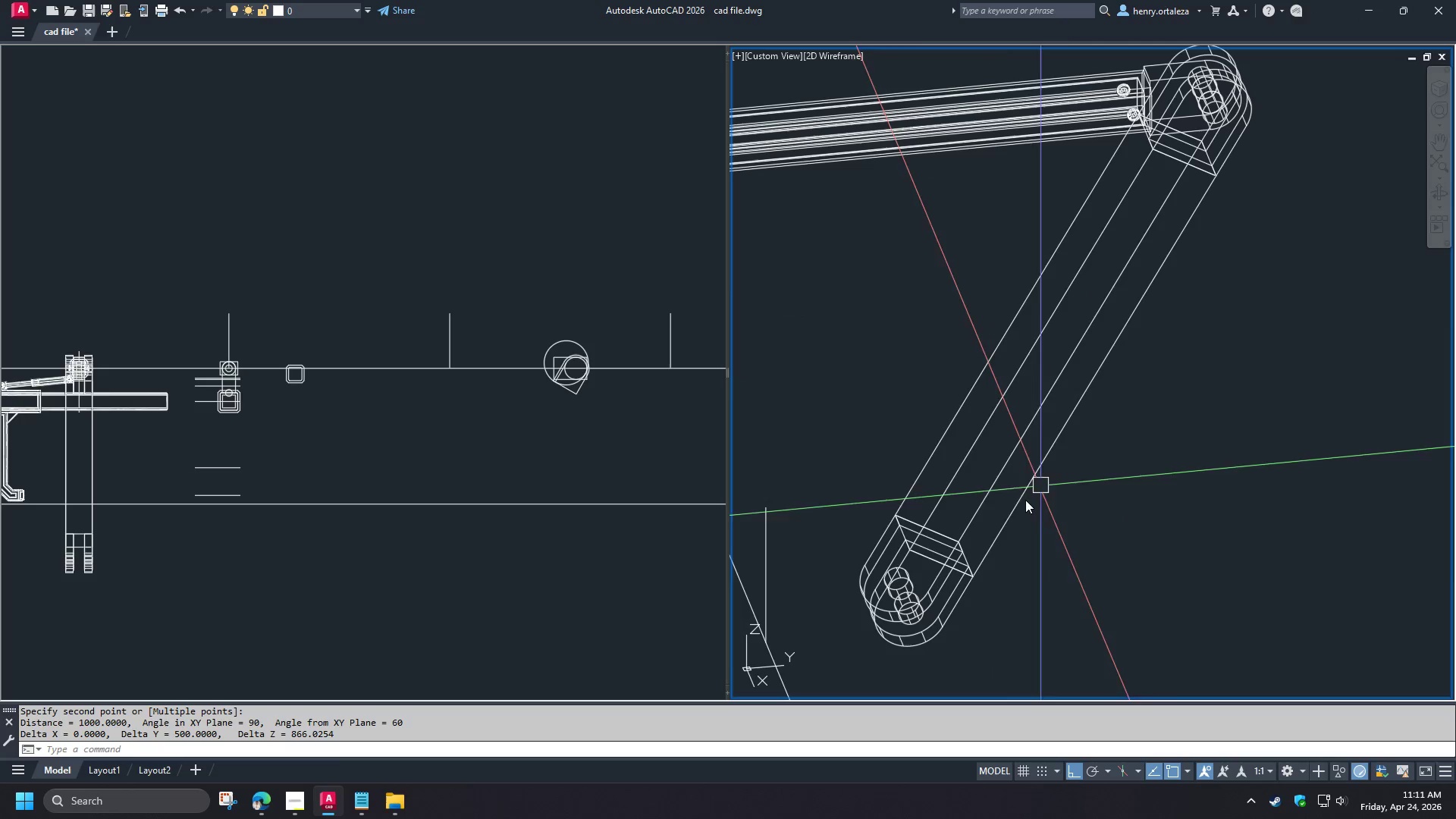 
scroll: coordinate [928, 557], scroll_direction: up, amount: 2.0
 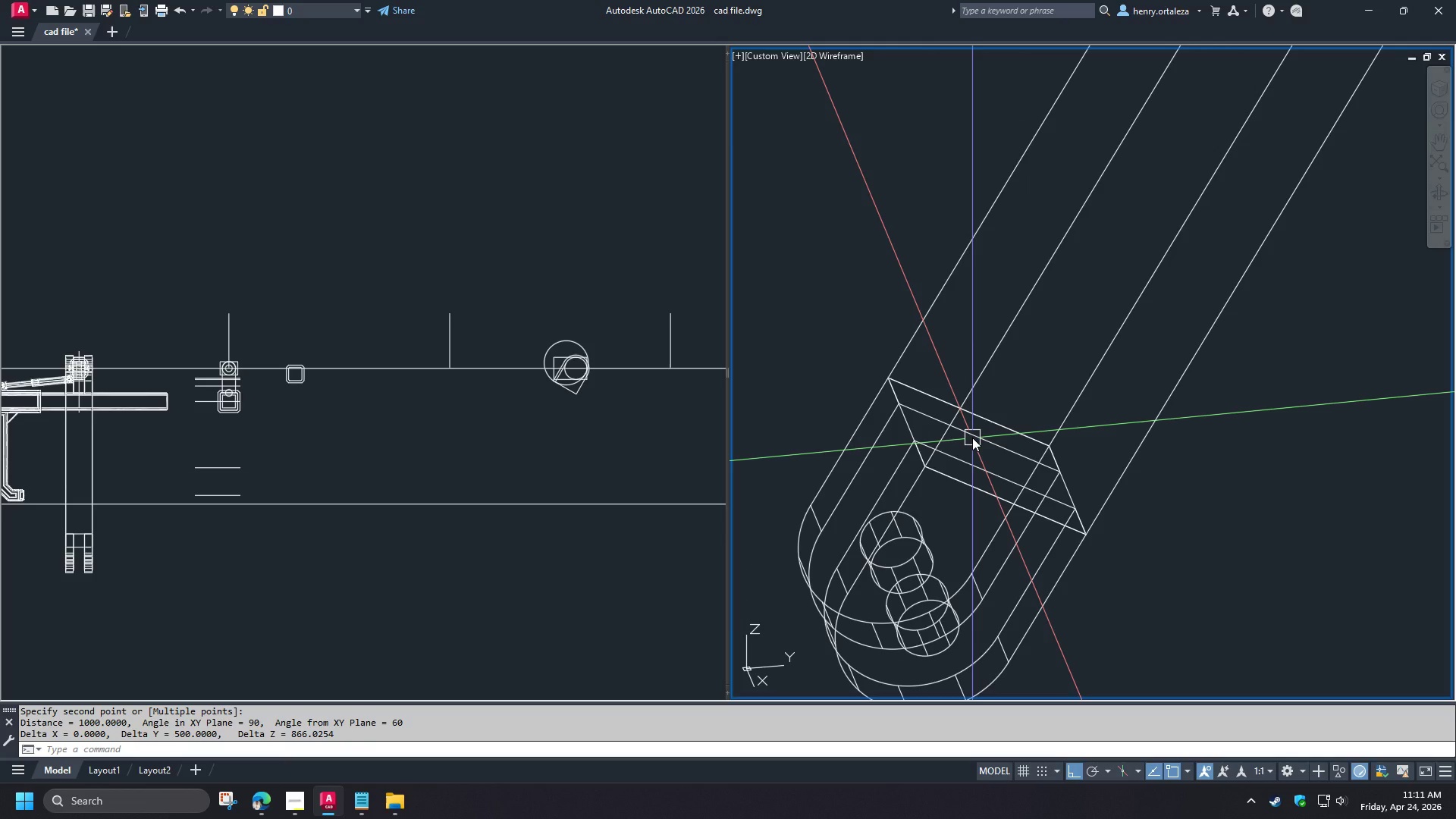 
wait(6.18)
 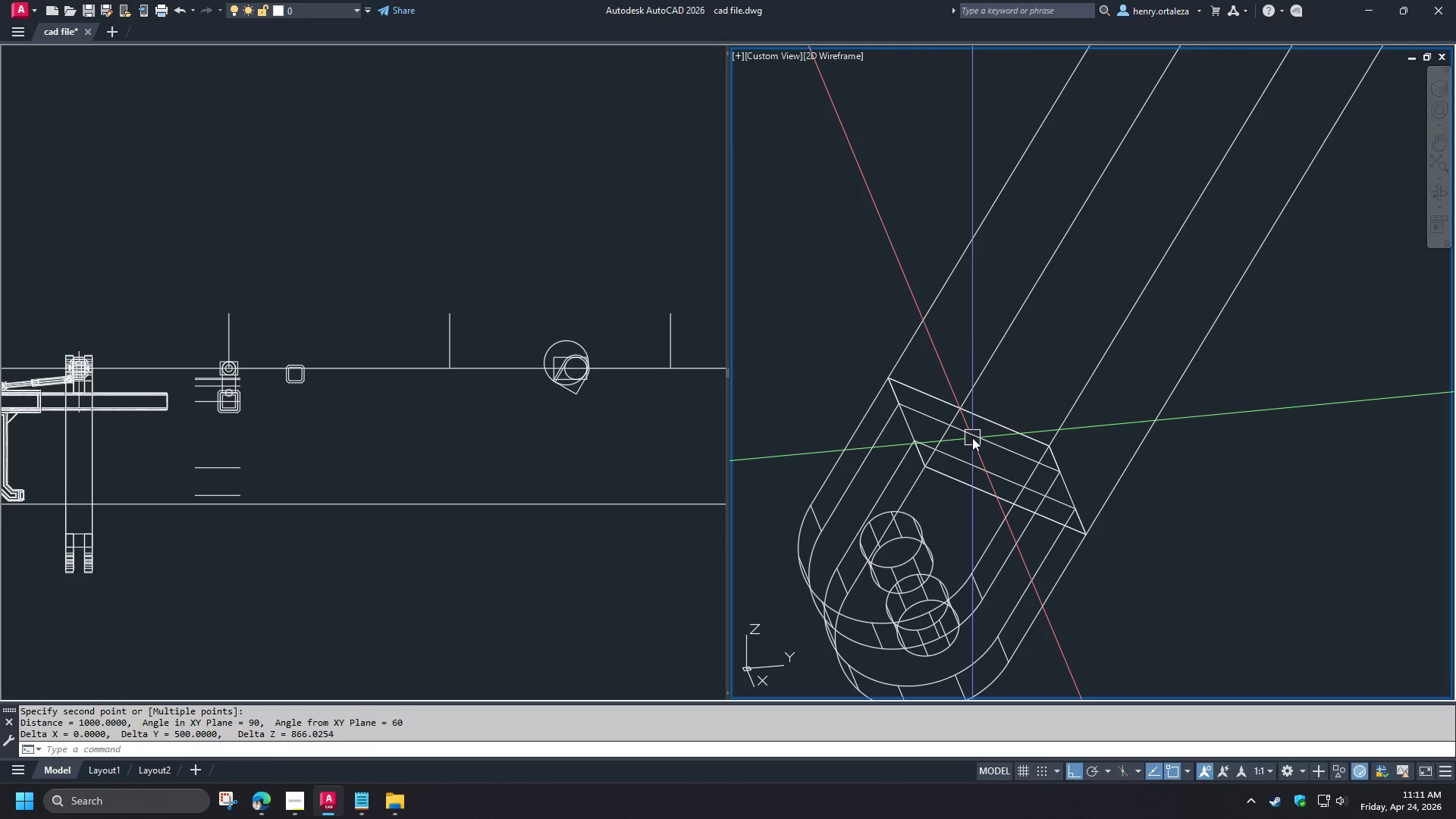 
scroll: coordinate [947, 473], scroll_direction: down, amount: 1.0
 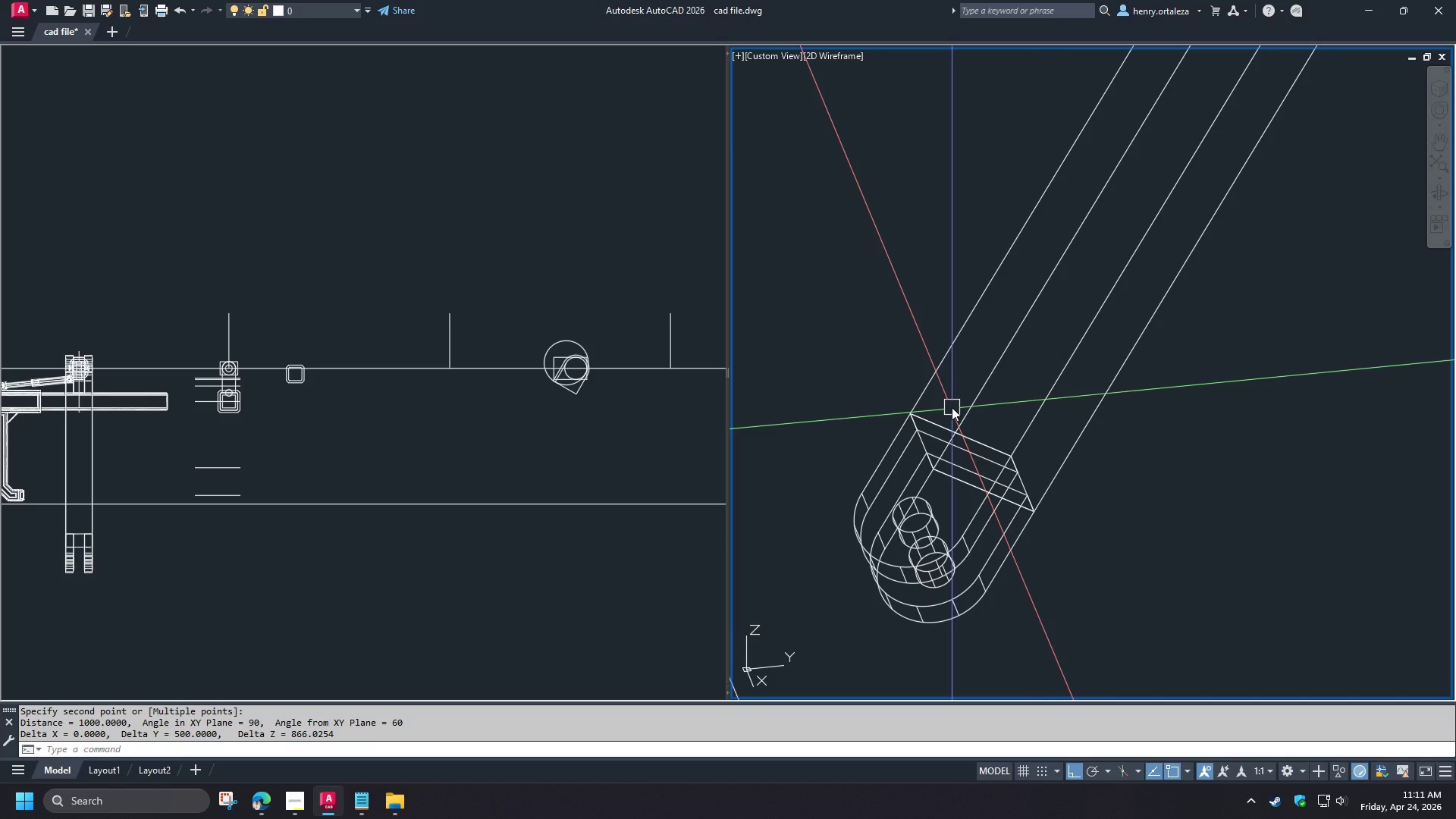 
type(uni )
 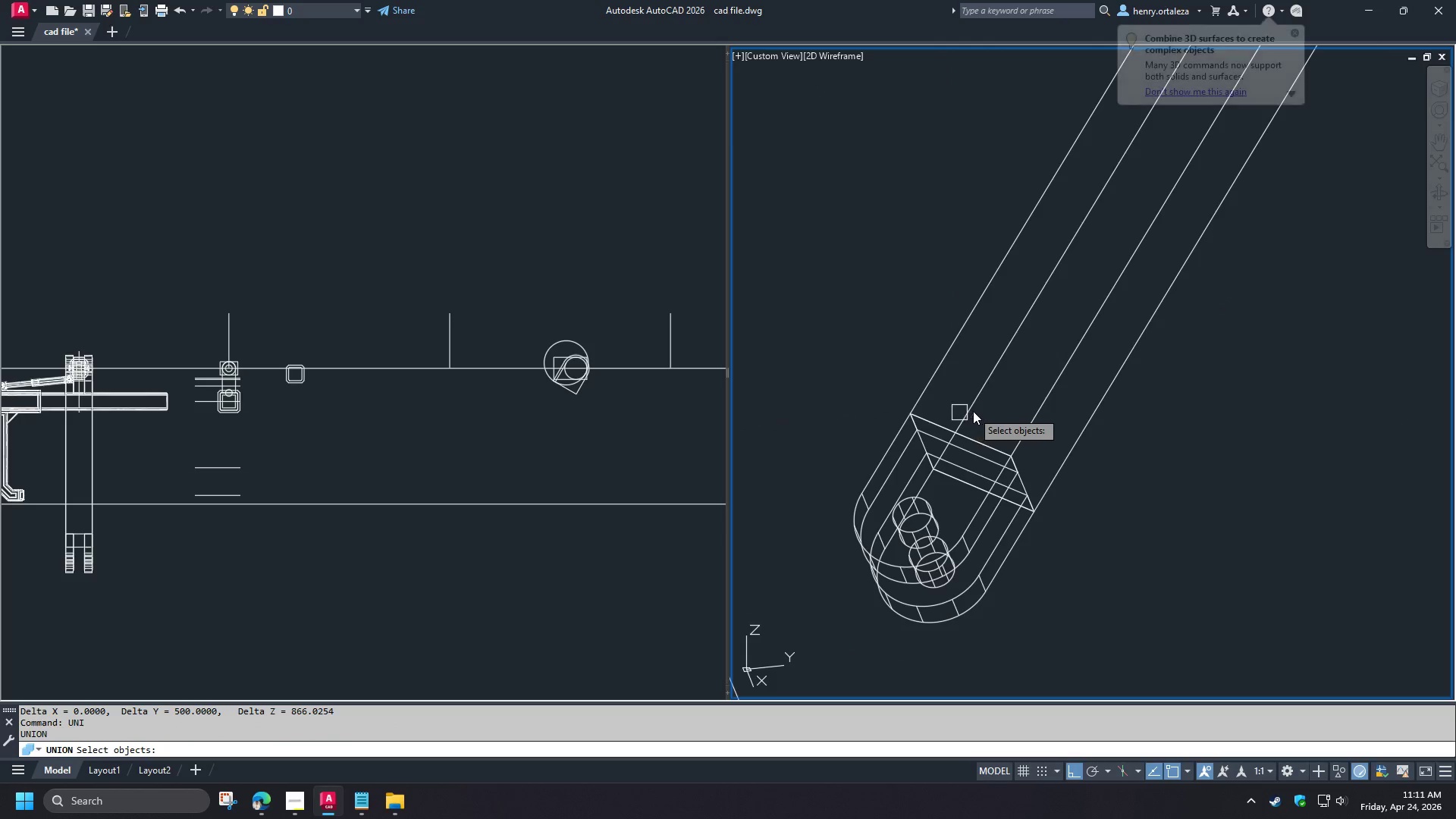 
left_click([973, 410])
 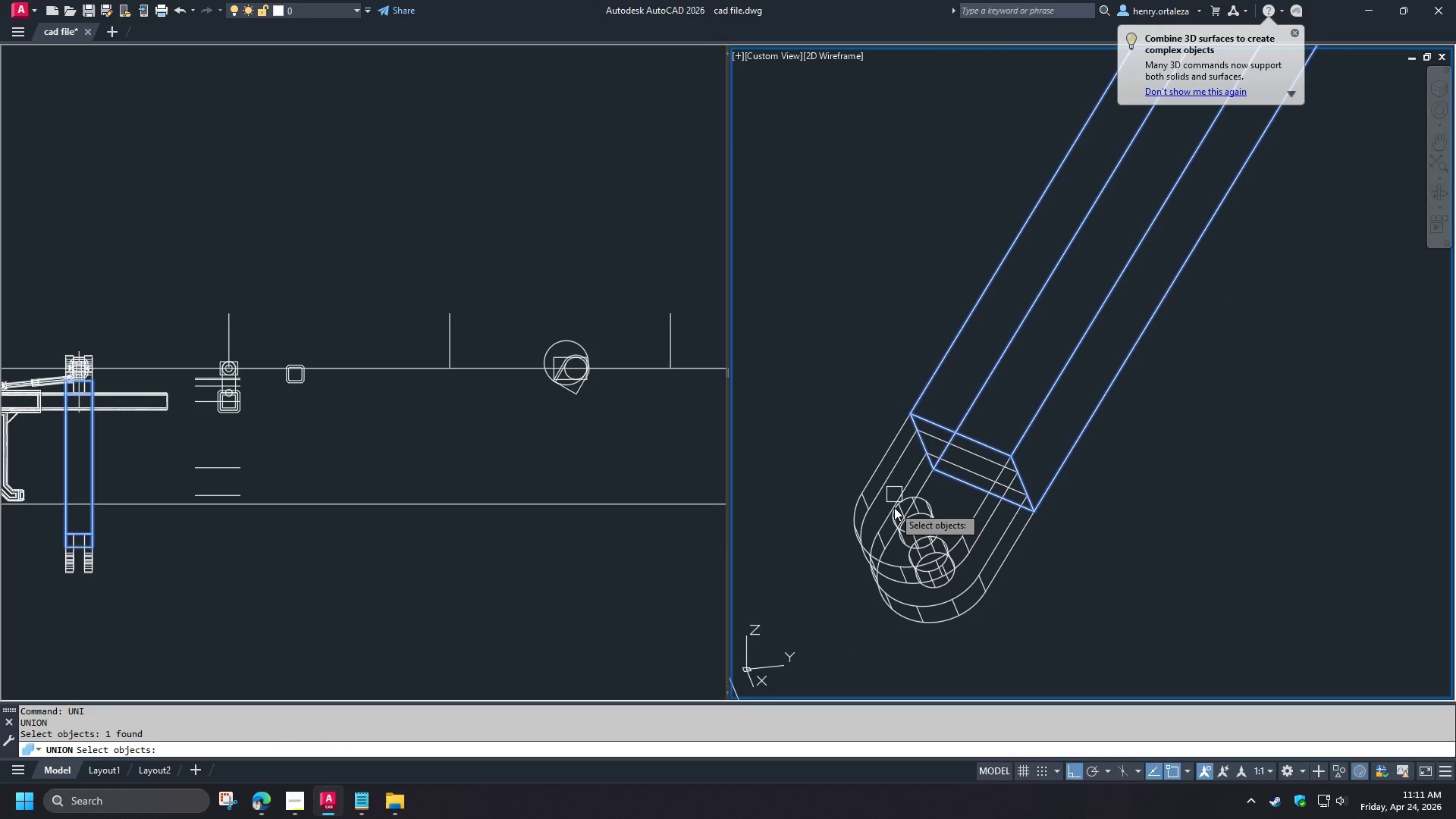 
left_click([896, 509])
 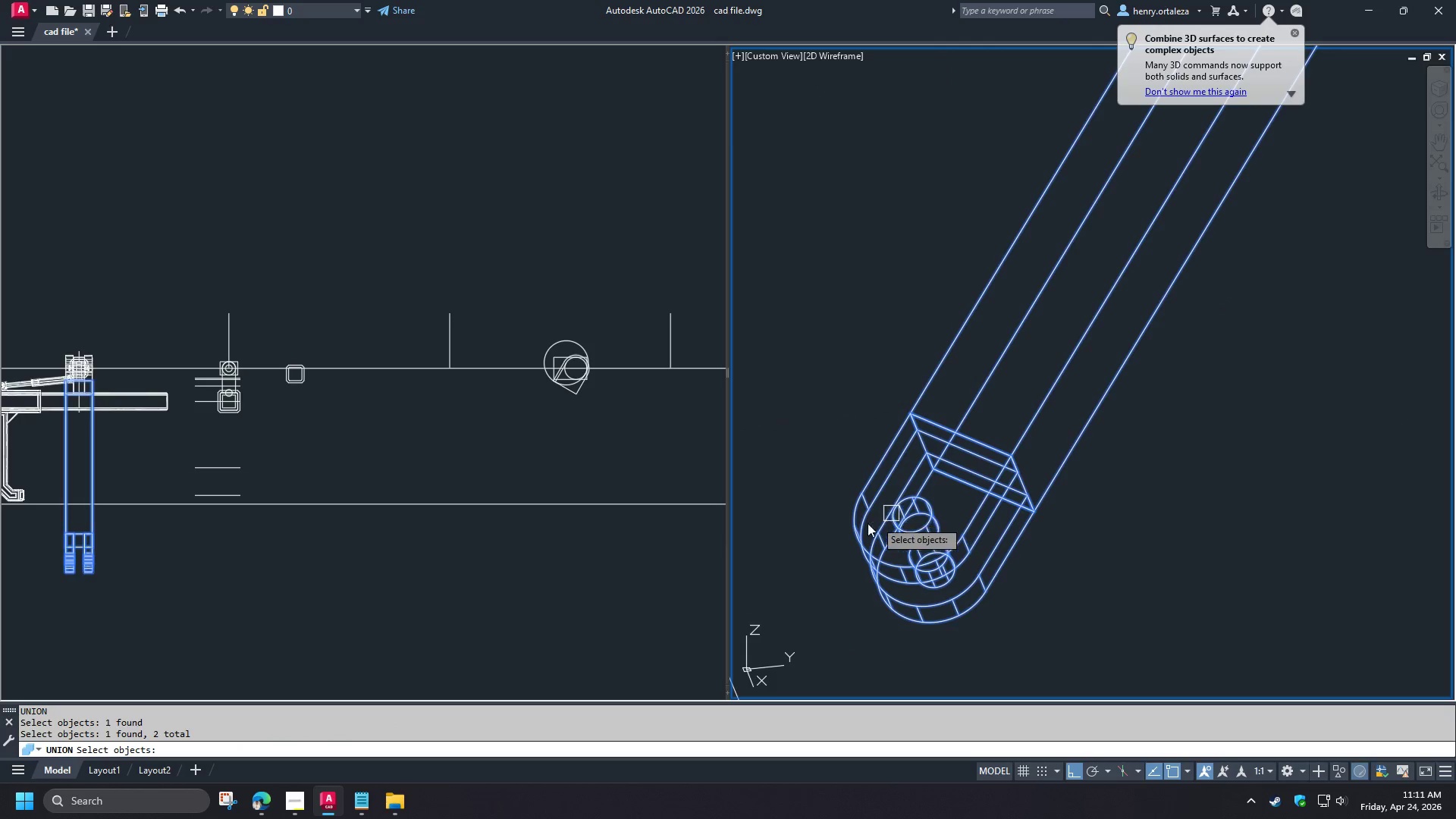 
scroll: coordinate [862, 526], scroll_direction: down, amount: 3.0
 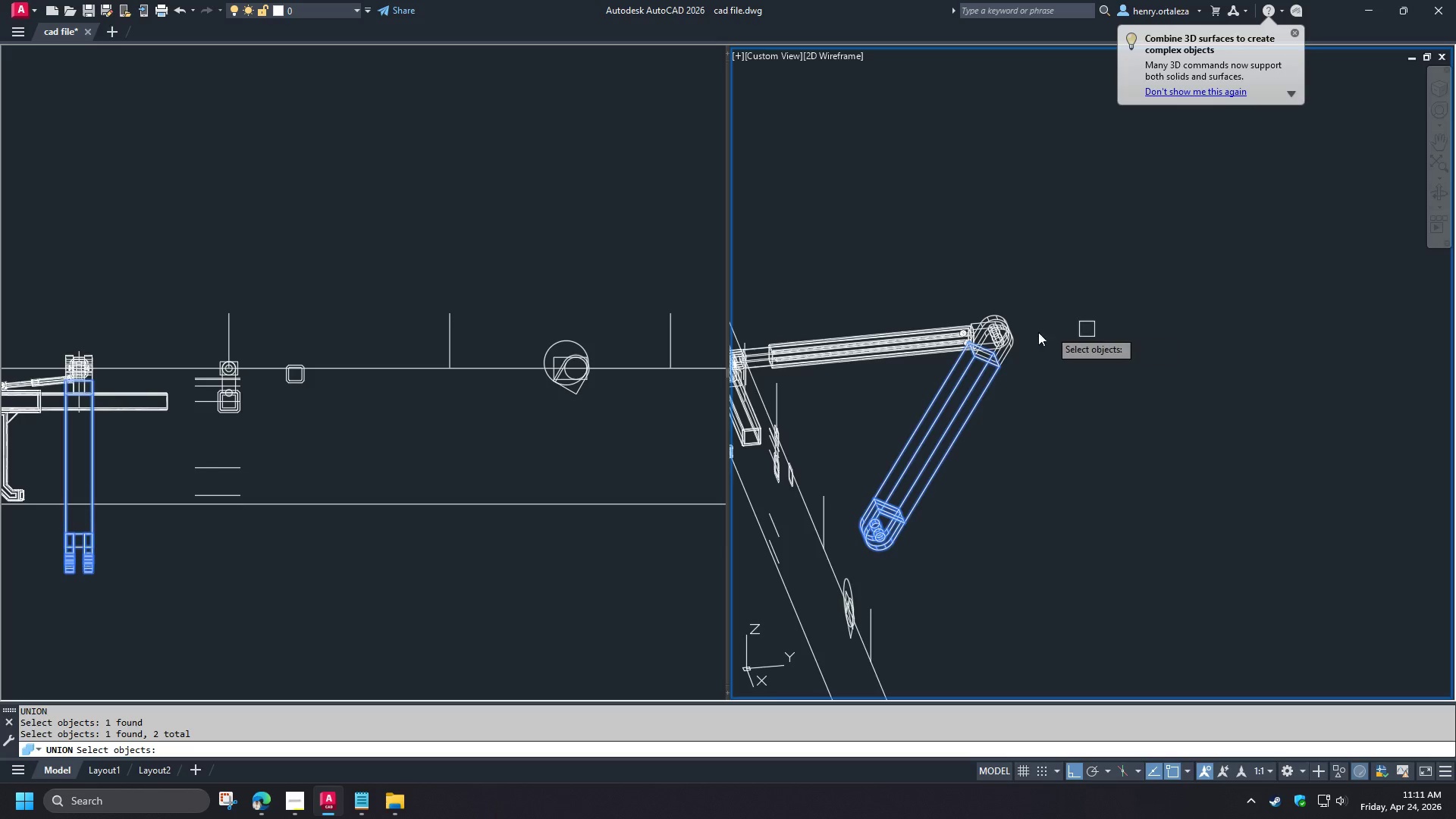 
scroll: coordinate [1001, 369], scroll_direction: up, amount: 2.0
 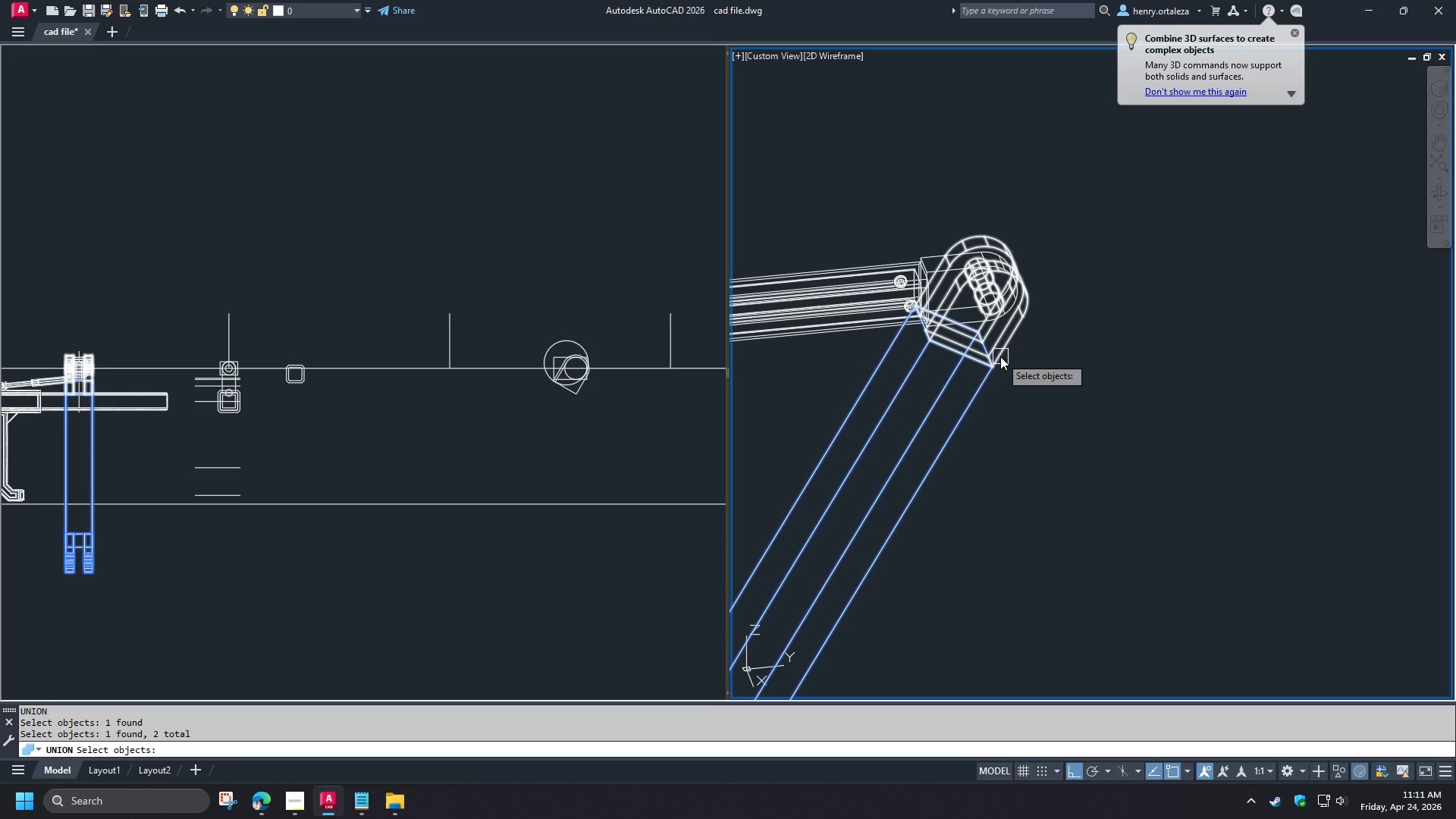 
left_click([1001, 356])
 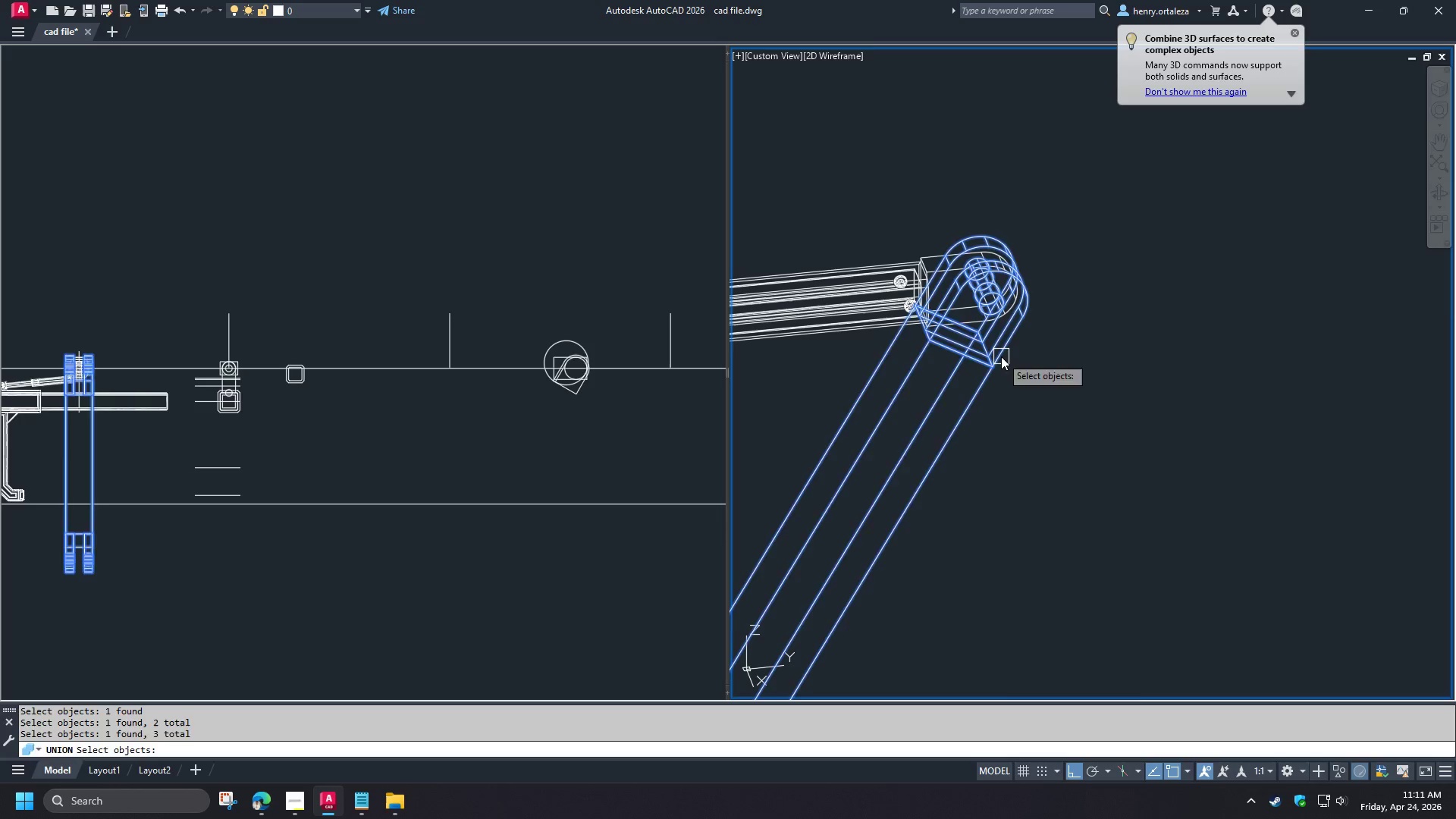 
key(Space)
 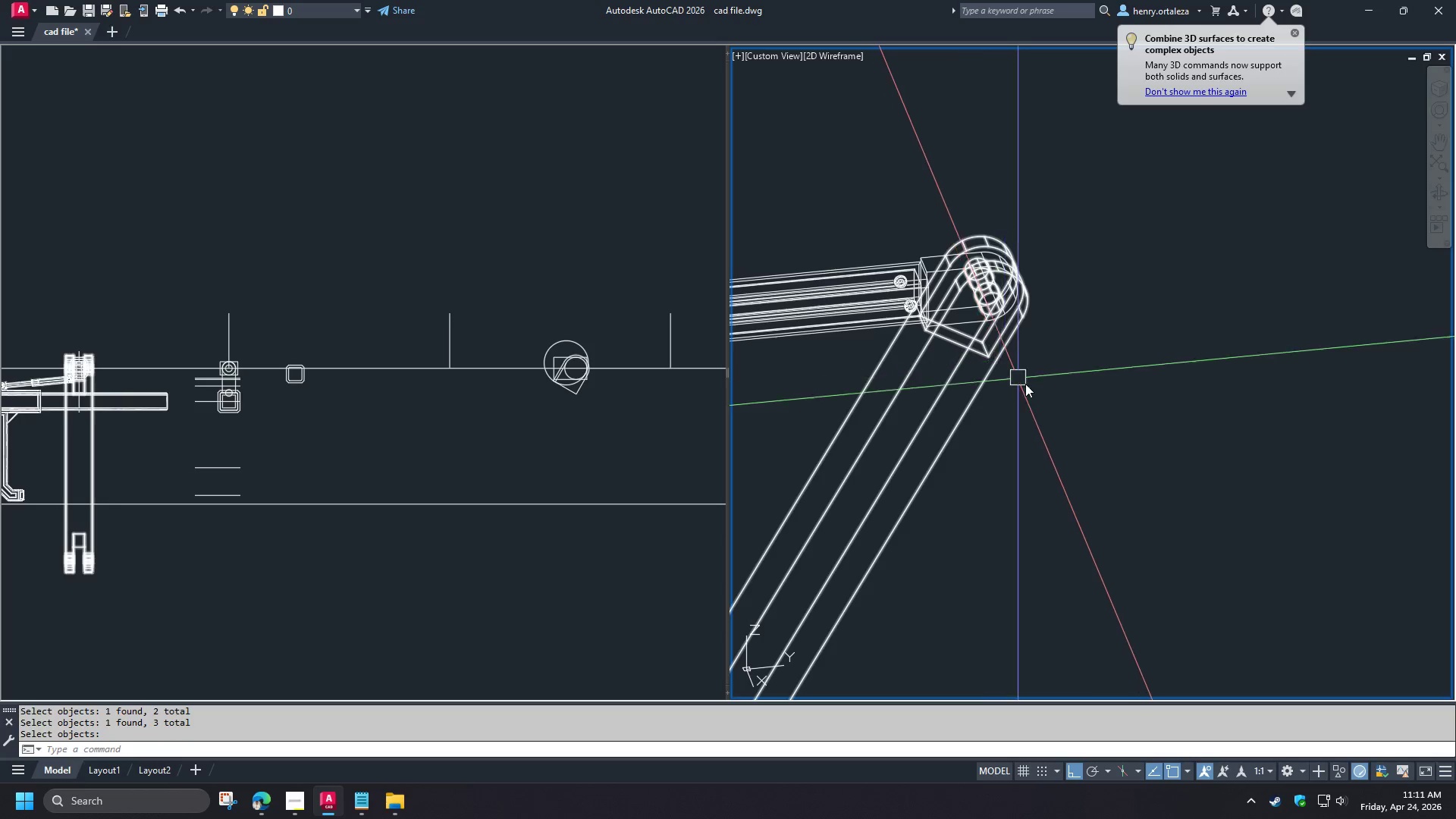 
hold_key(key=ShiftLeft, duration=1.52)
 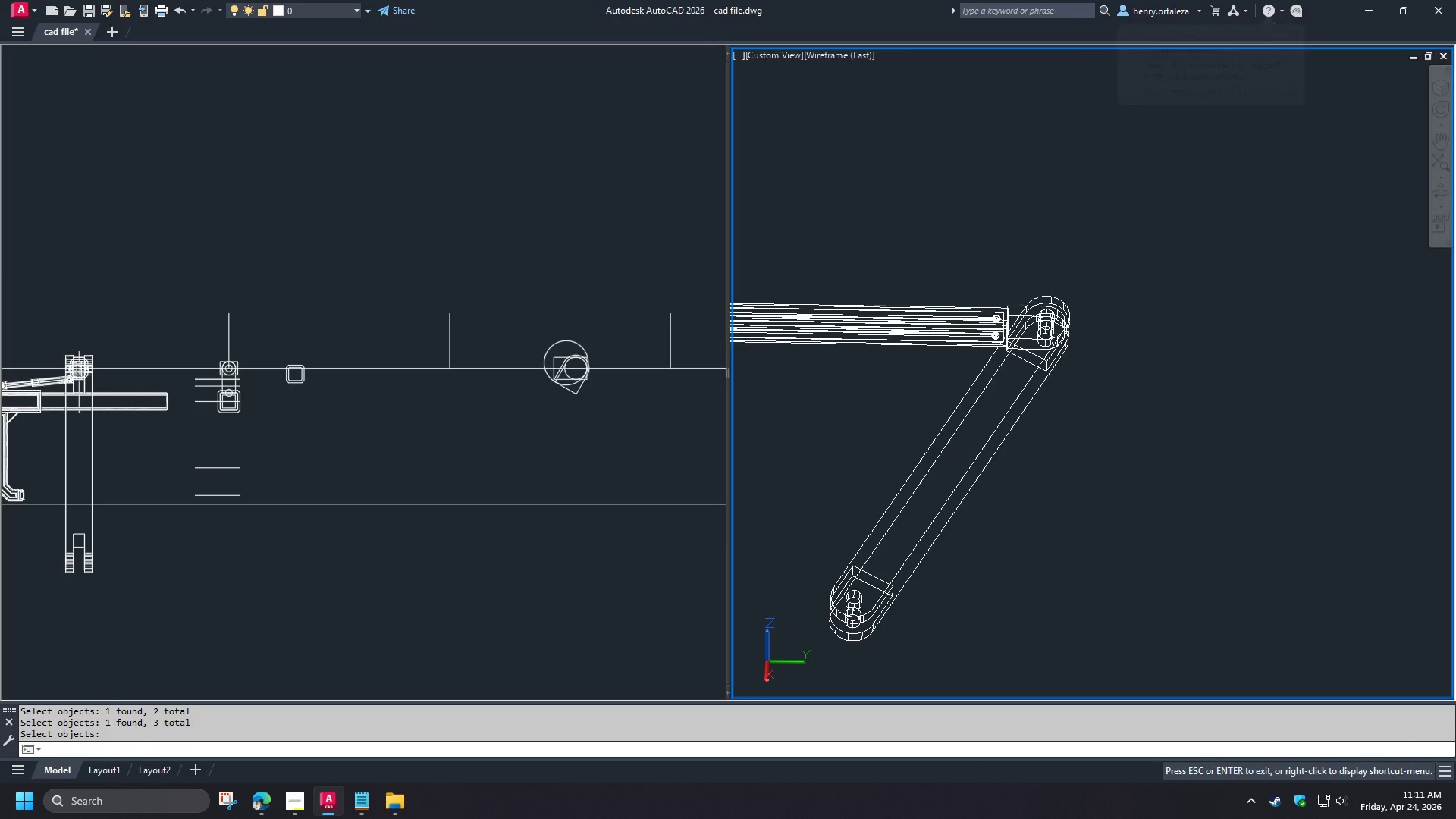 
scroll: coordinate [1045, 378], scroll_direction: down, amount: 1.0
 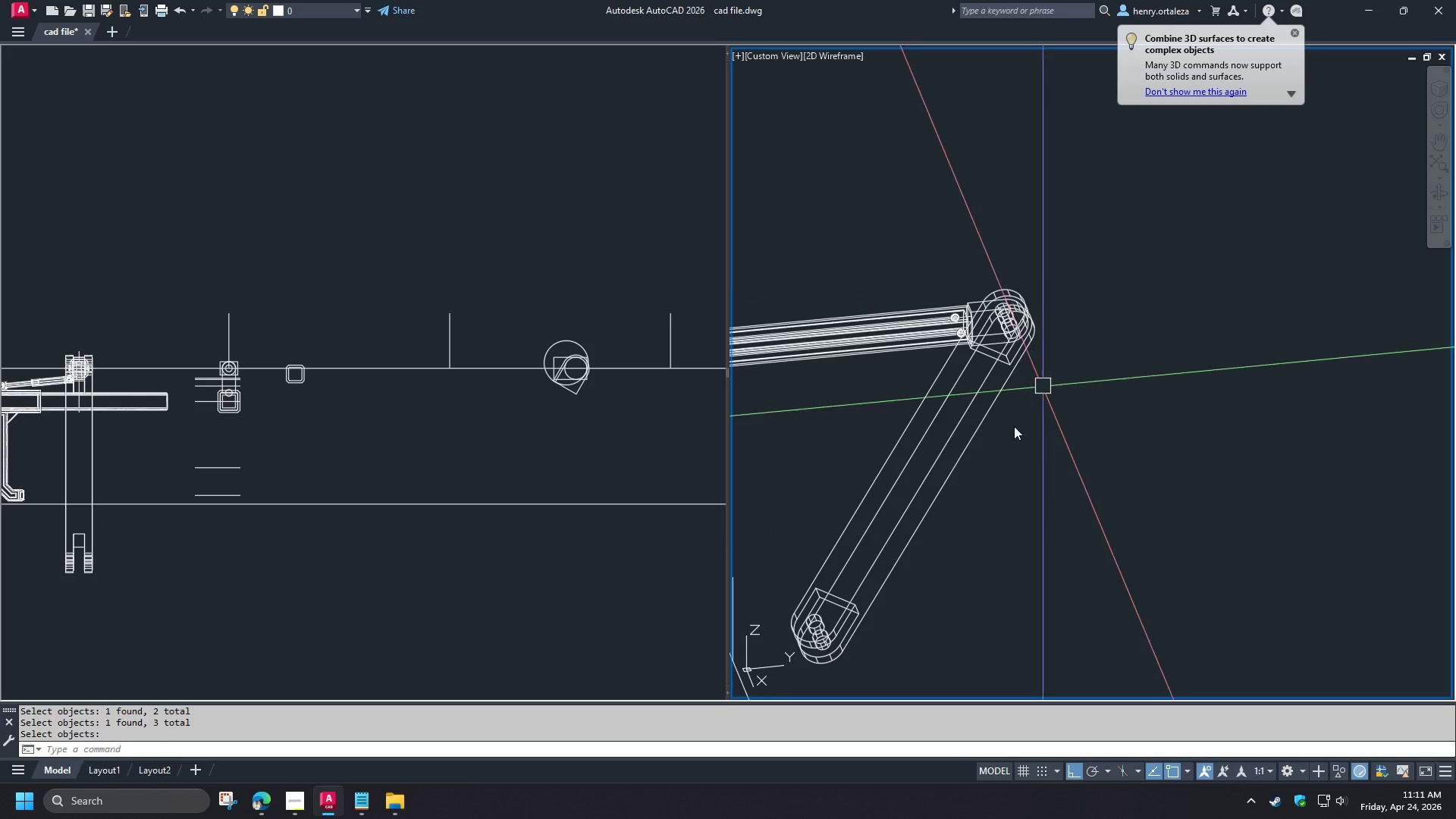 
key(Shift+ShiftLeft)
 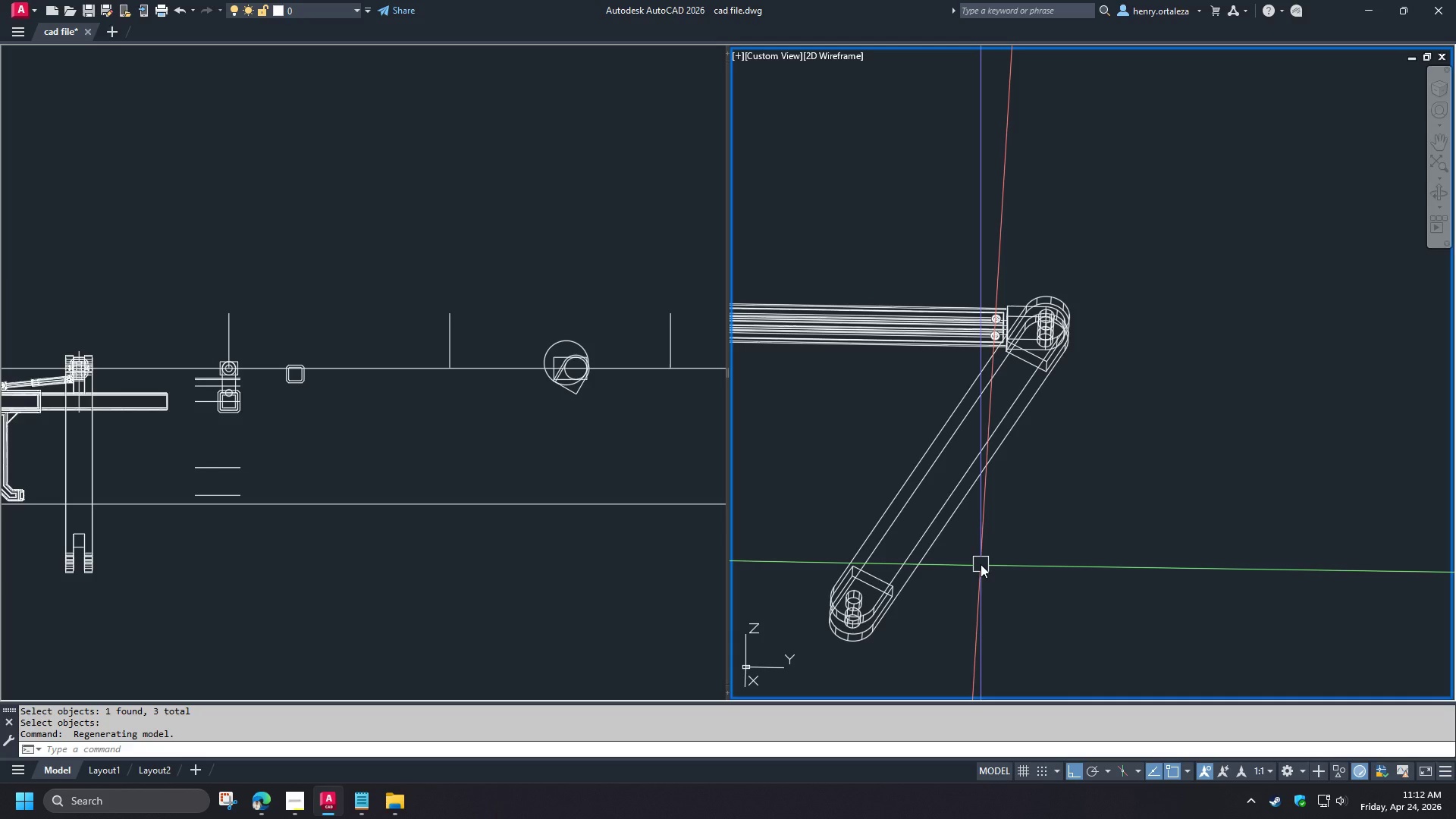 
wait(17.78)
 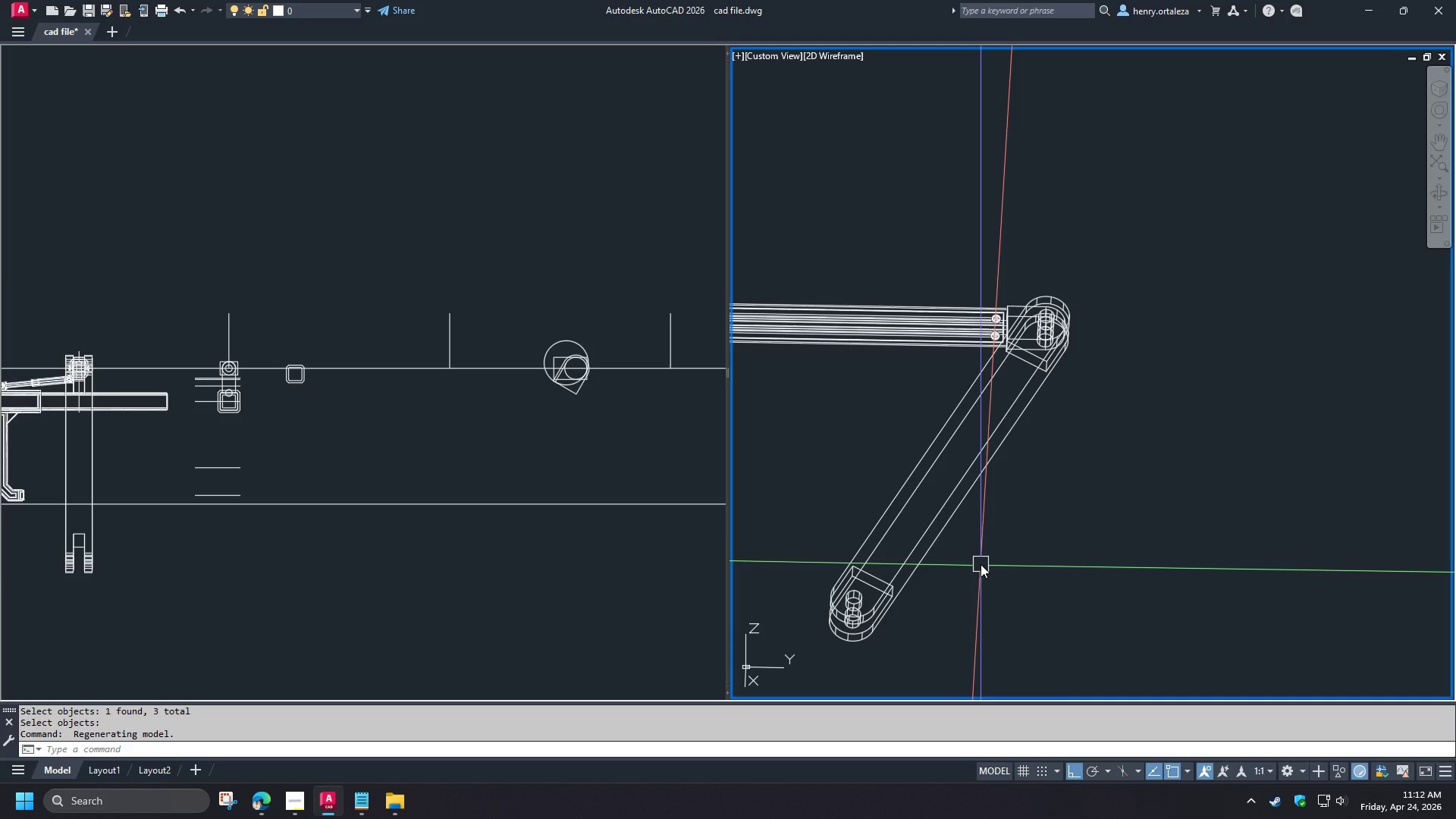 
hold_key(key=ShiftLeft, duration=1.5)
 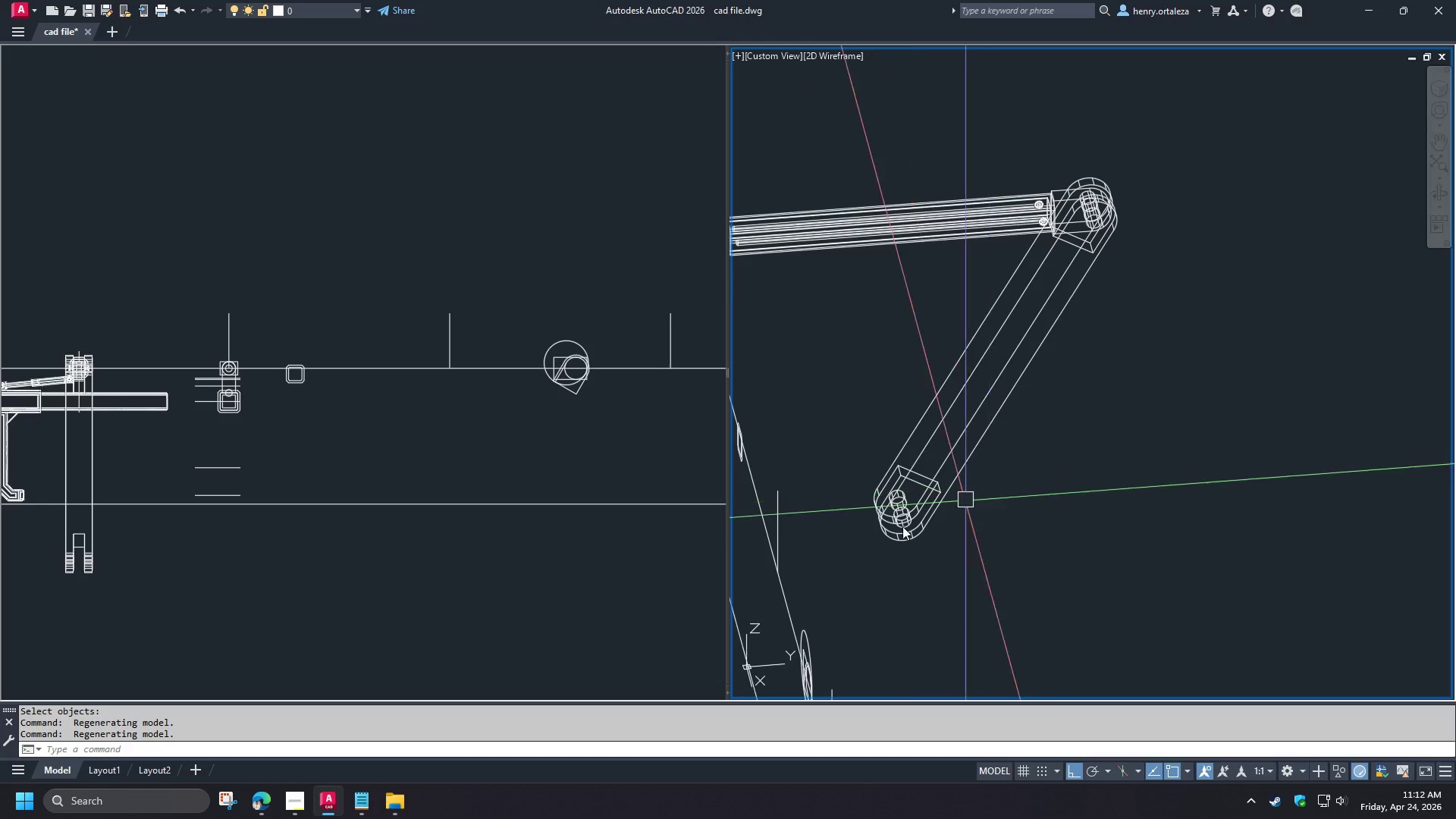 
scroll: coordinate [854, 531], scroll_direction: up, amount: 3.0
 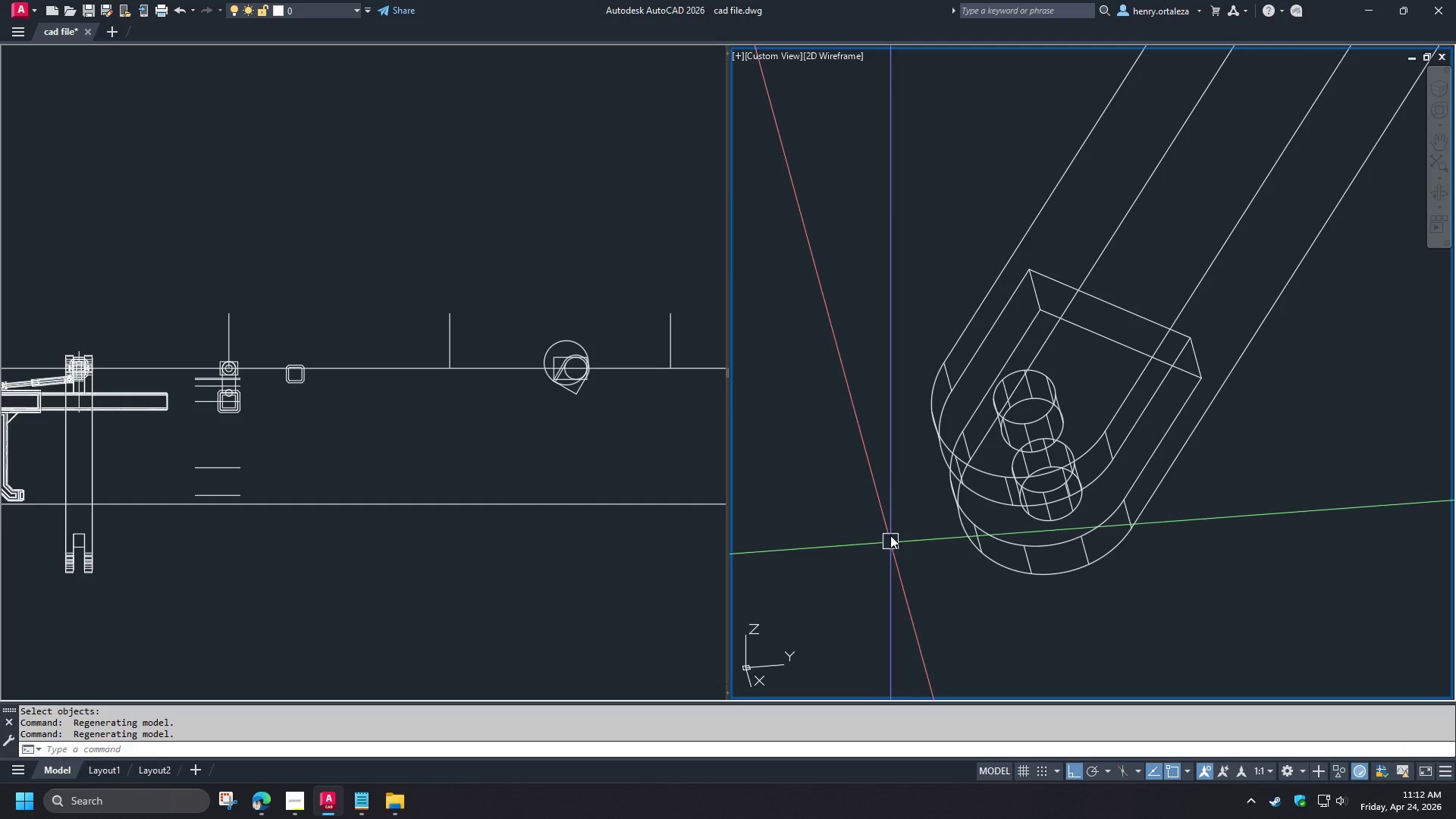 
key(C)
 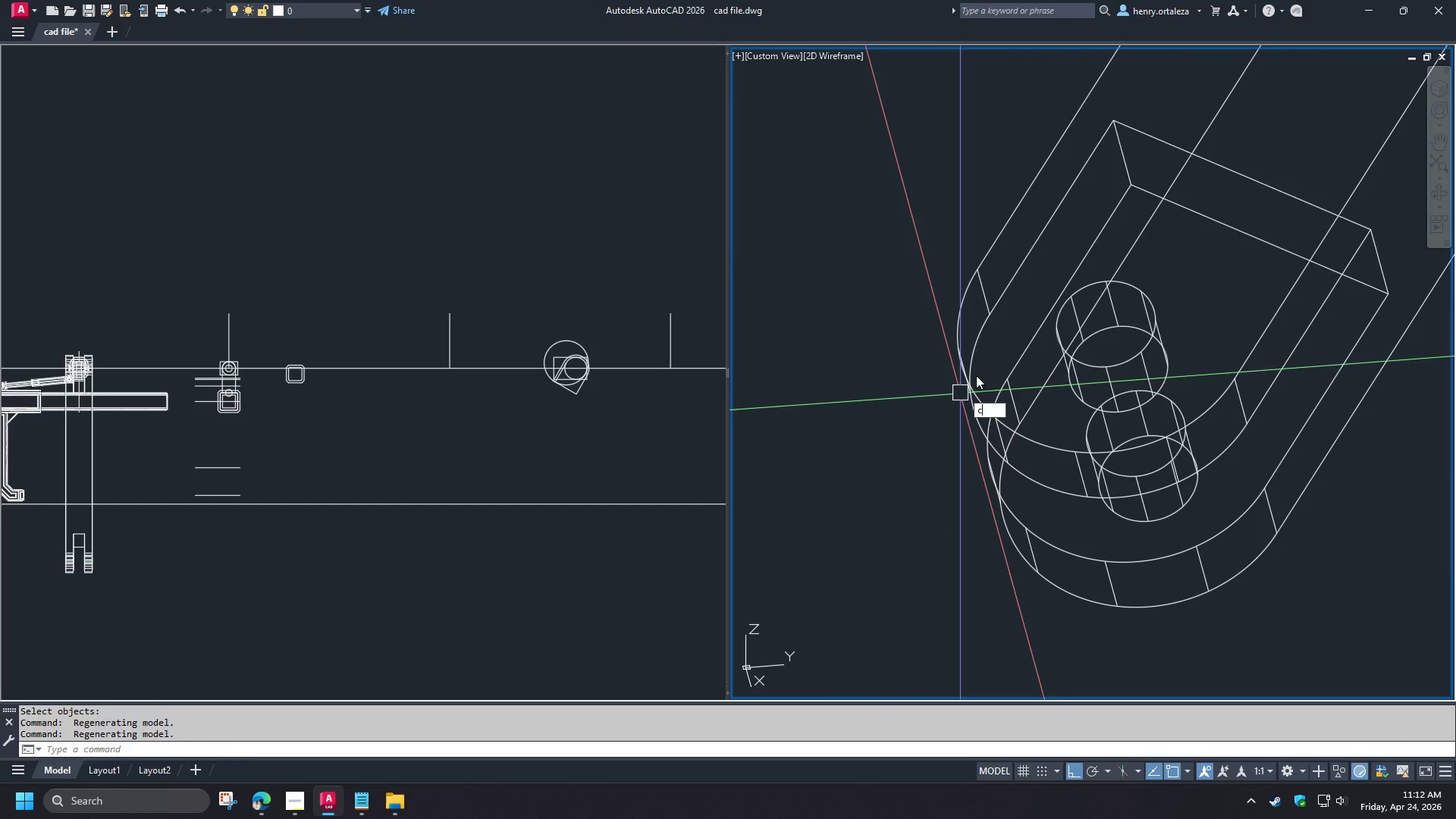 
scroll: coordinate [886, 520], scroll_direction: up, amount: 1.0
 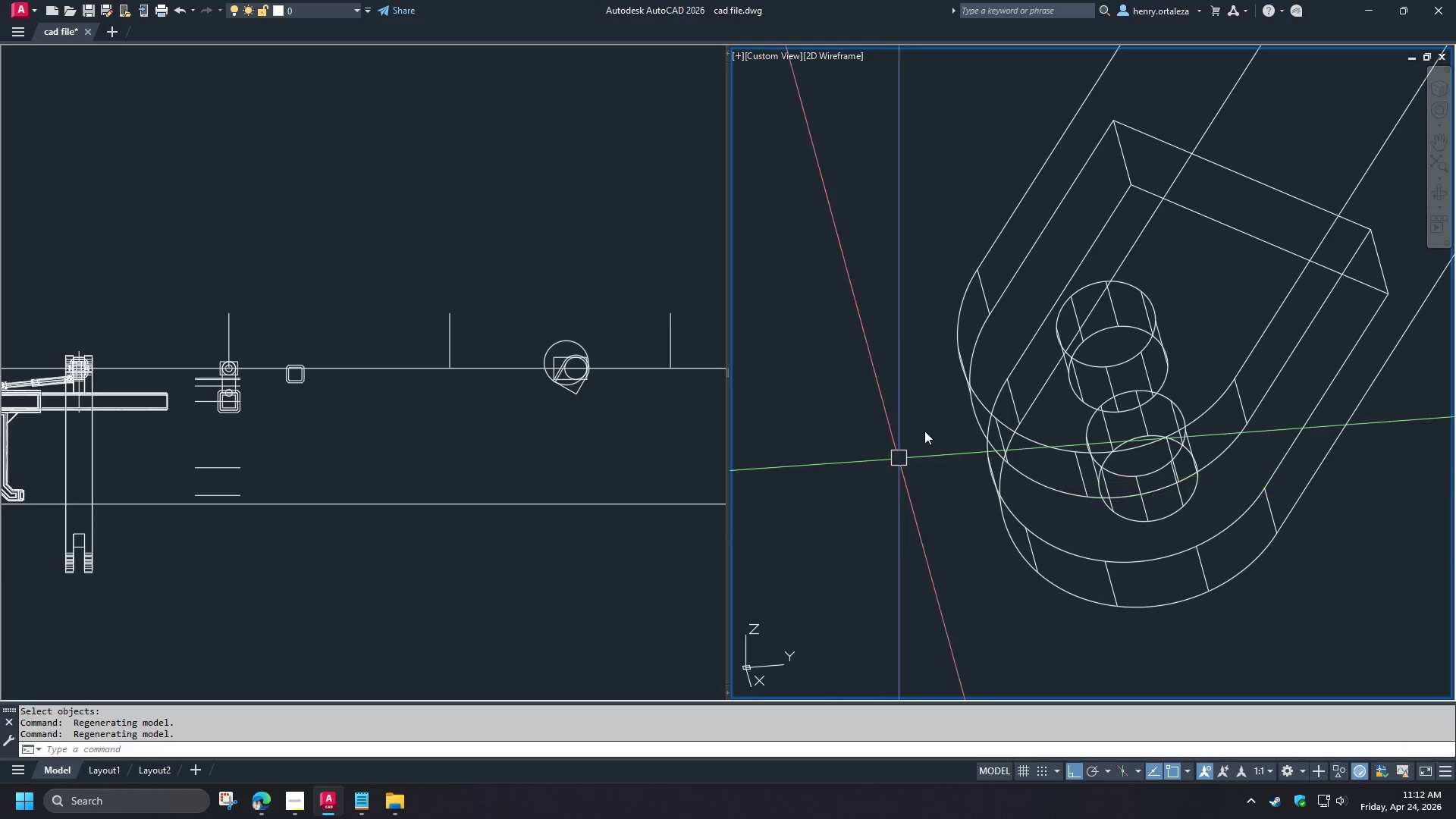 
type( cen )
 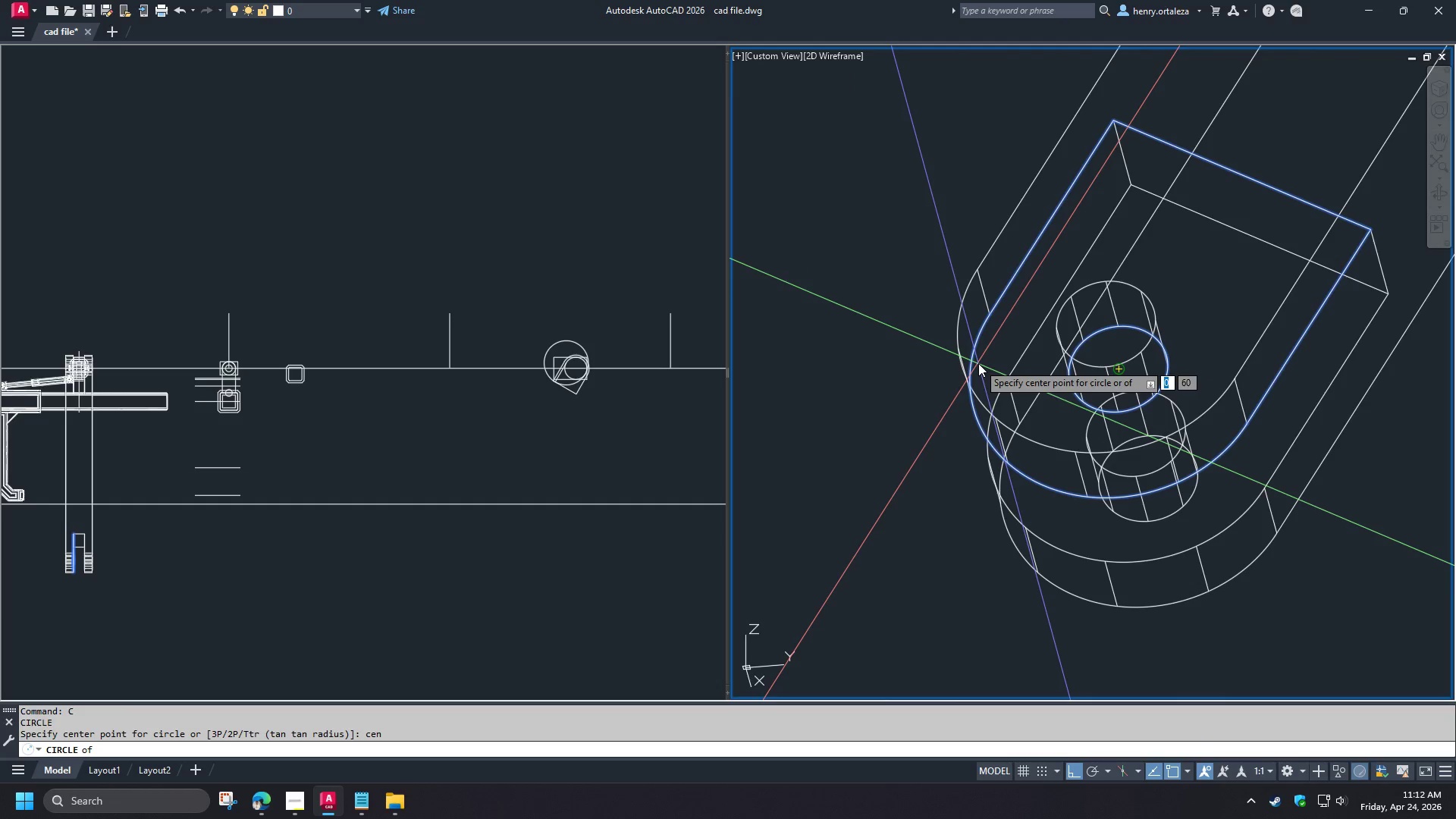 
left_click([978, 363])
 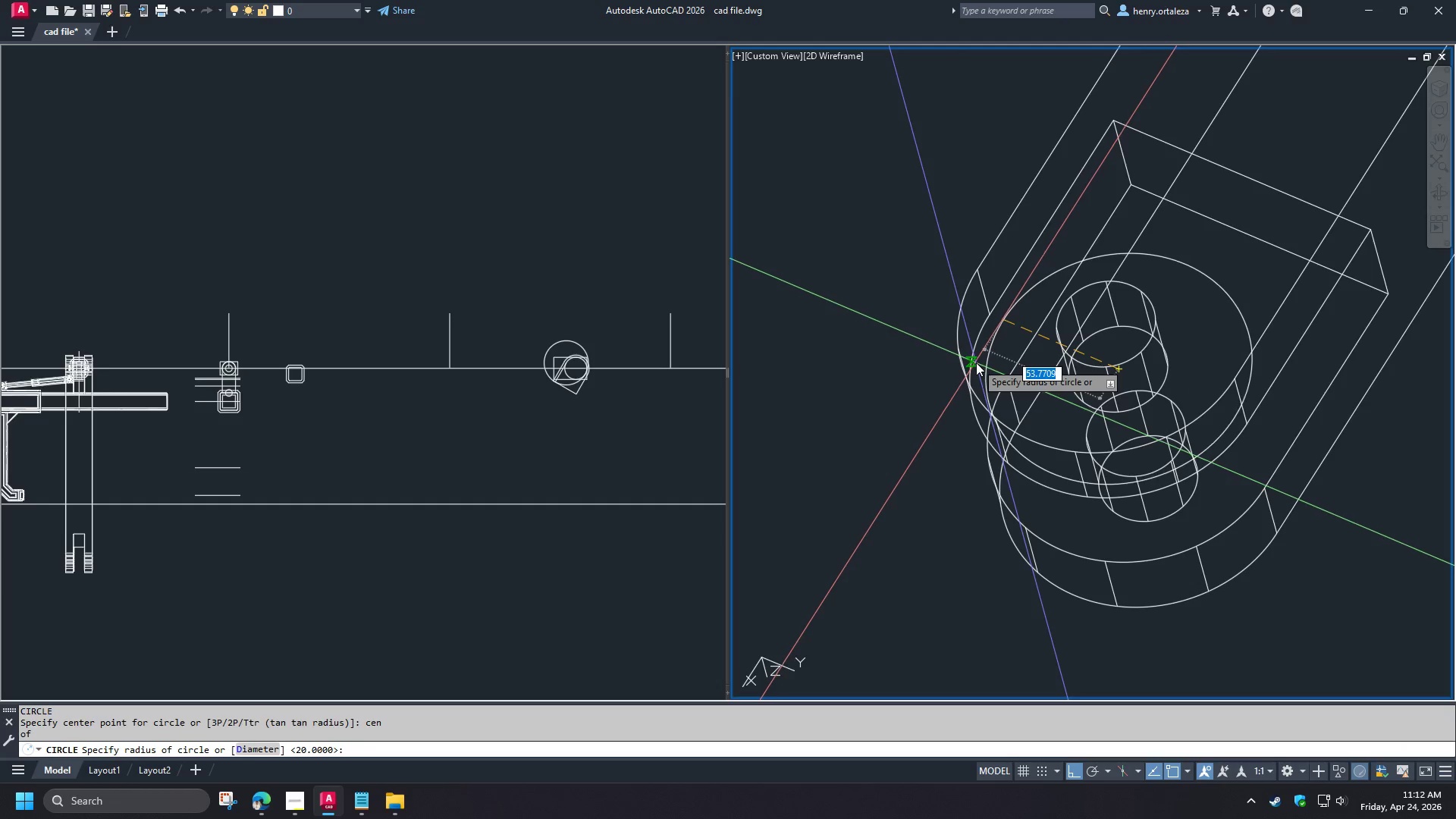 
left_click([976, 362])
 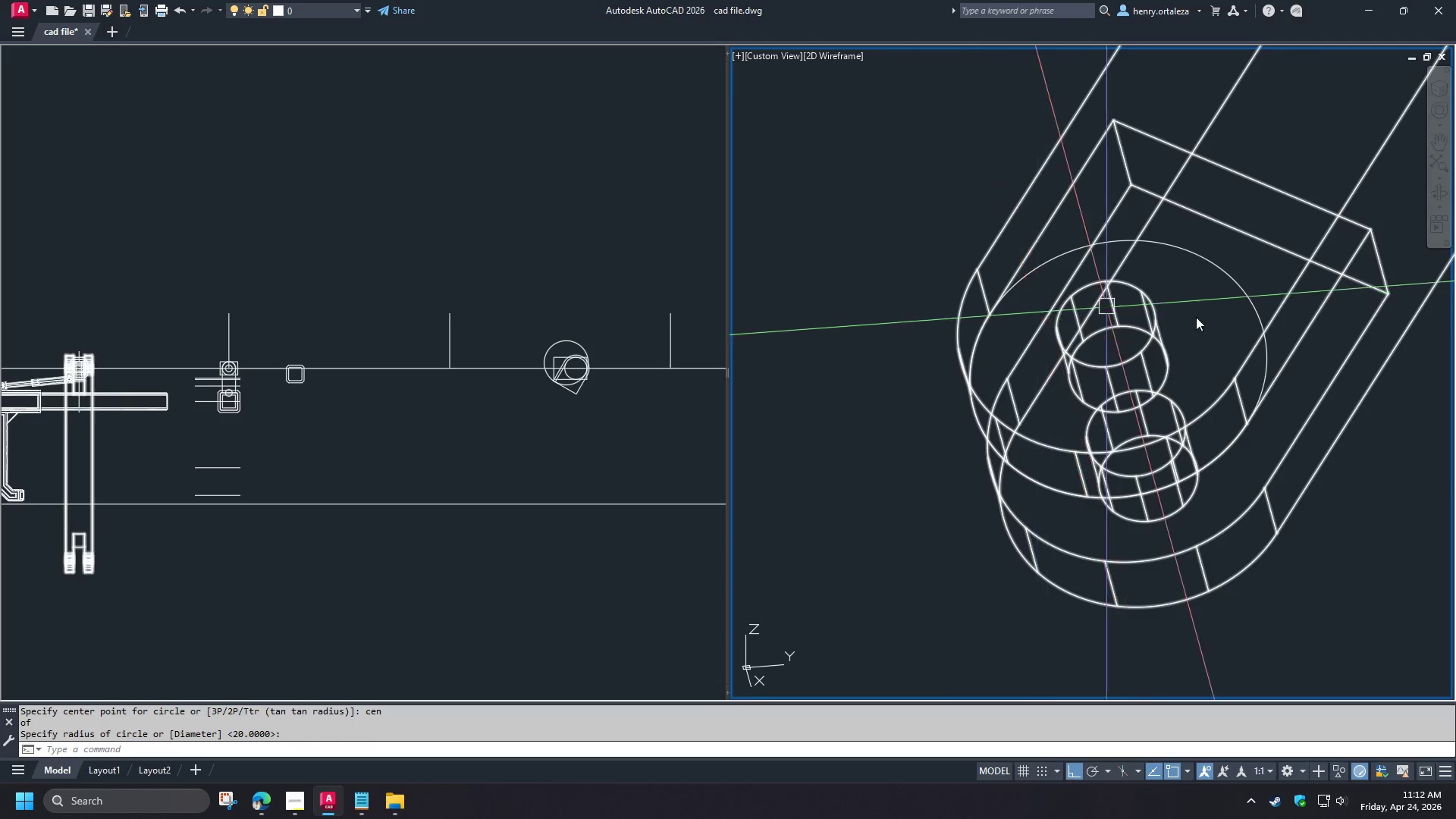 
hold_key(key=ShiftLeft, duration=1.45)
 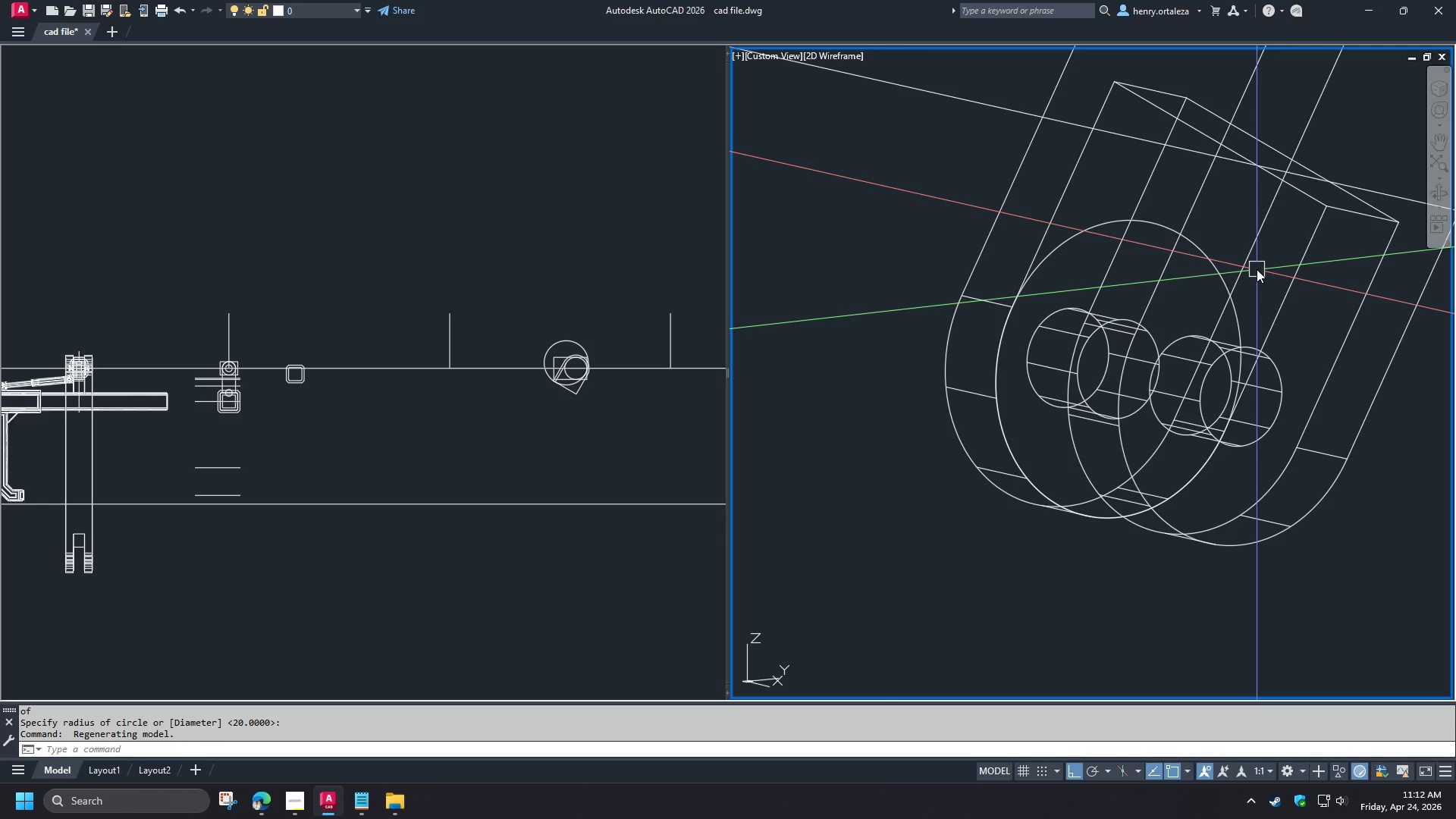 
key(O)
 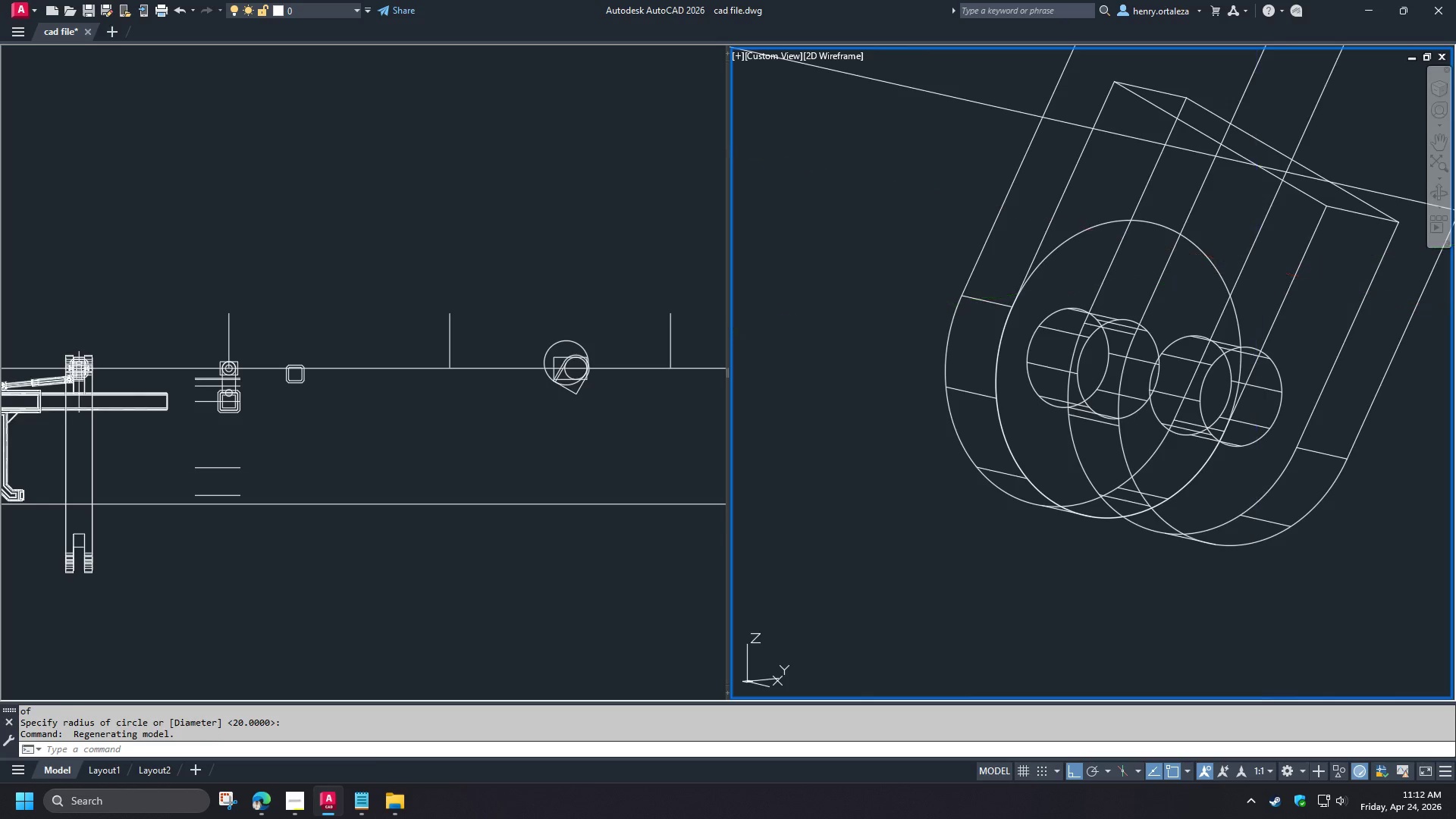 
key(Space)
 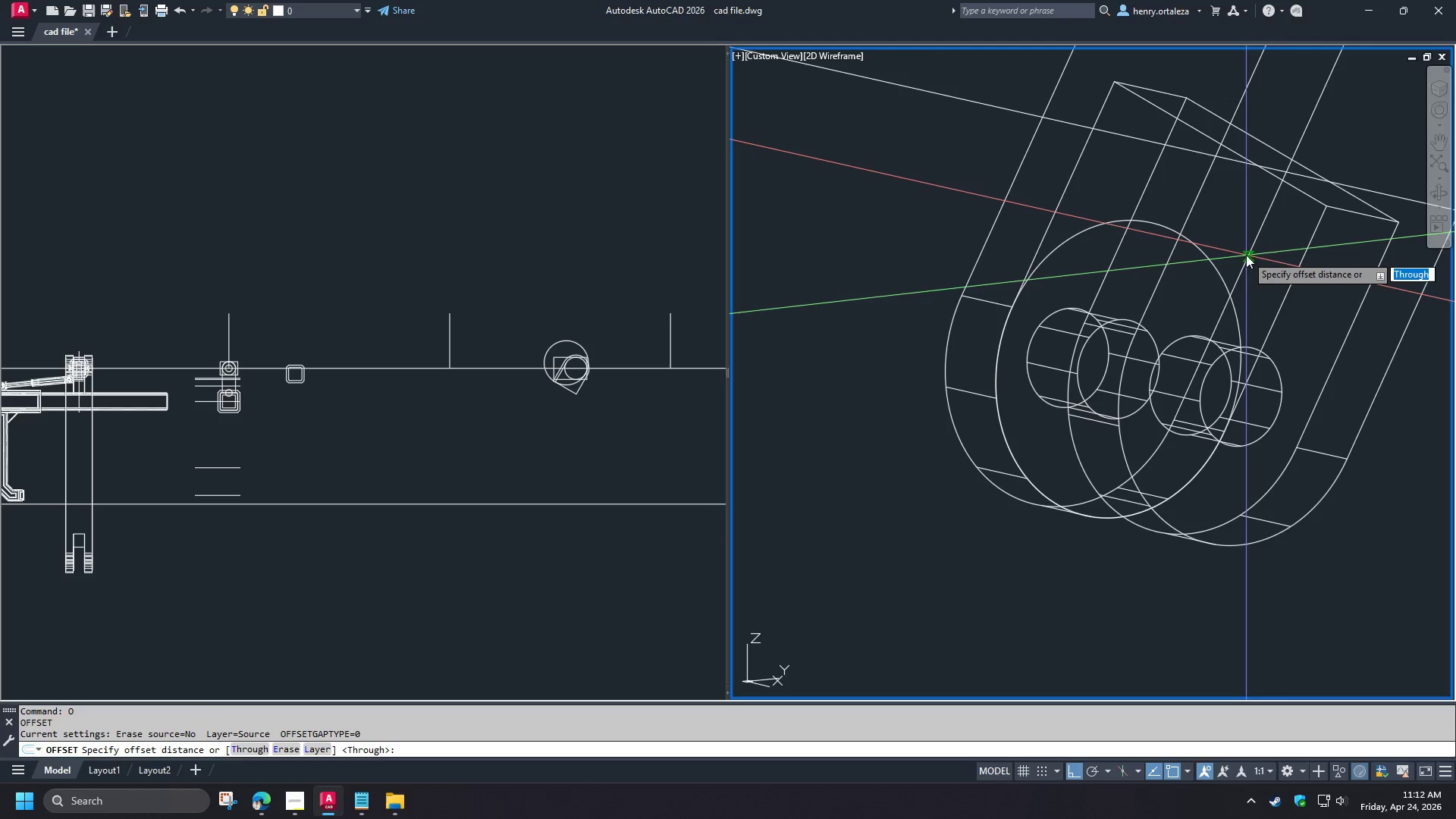 
key(T)
 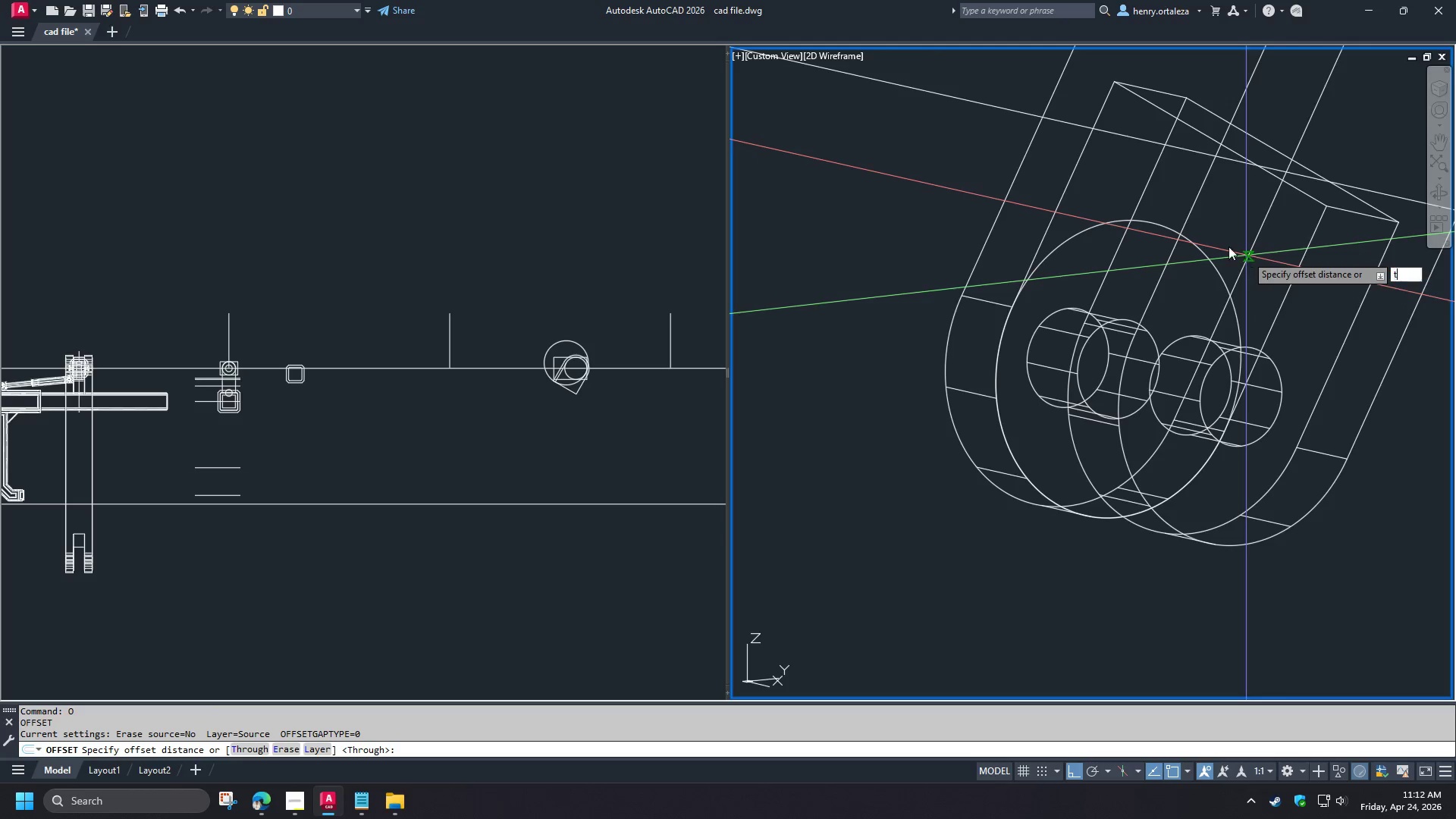 
key(Space)
 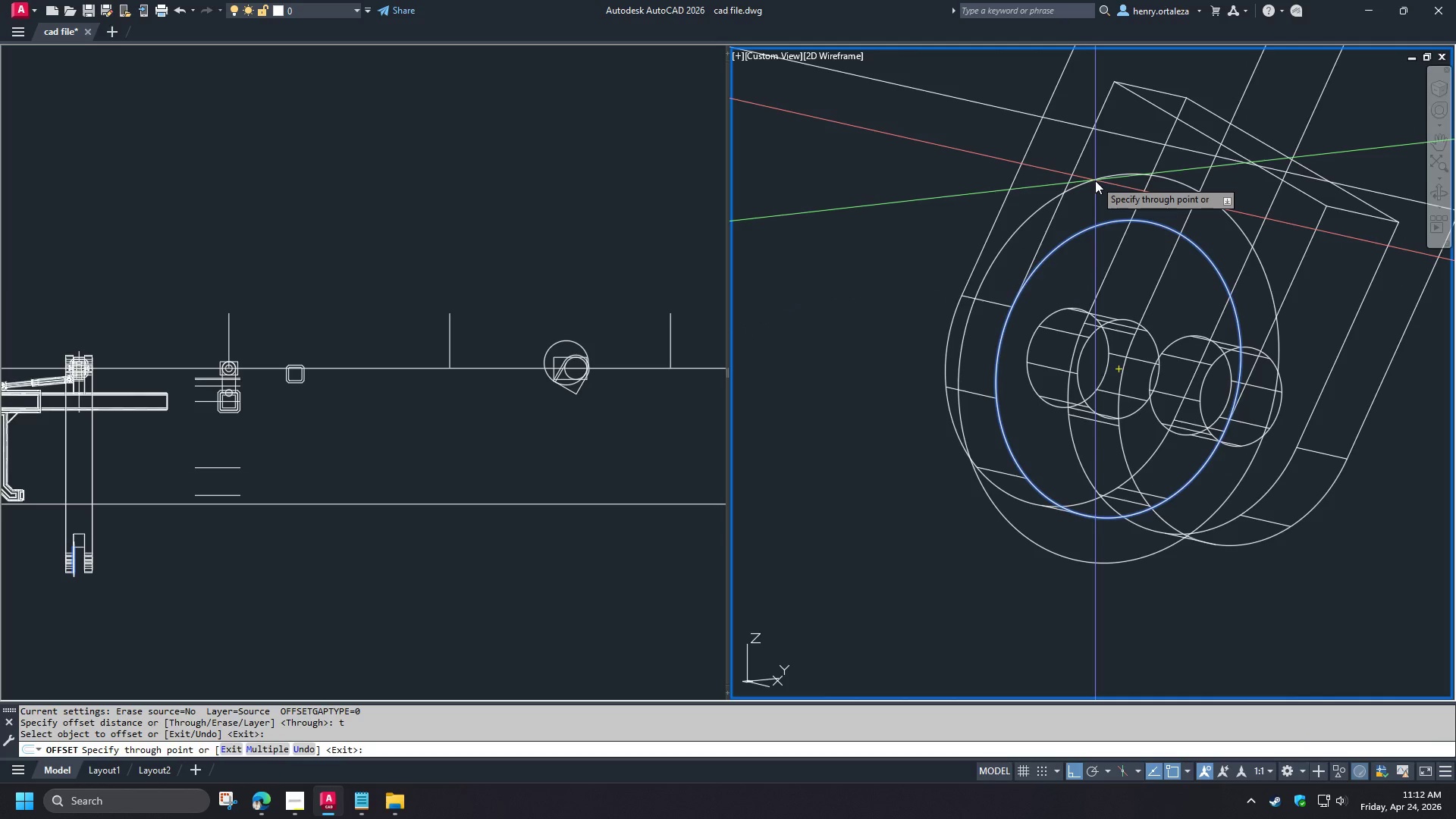 
wait(7.59)
 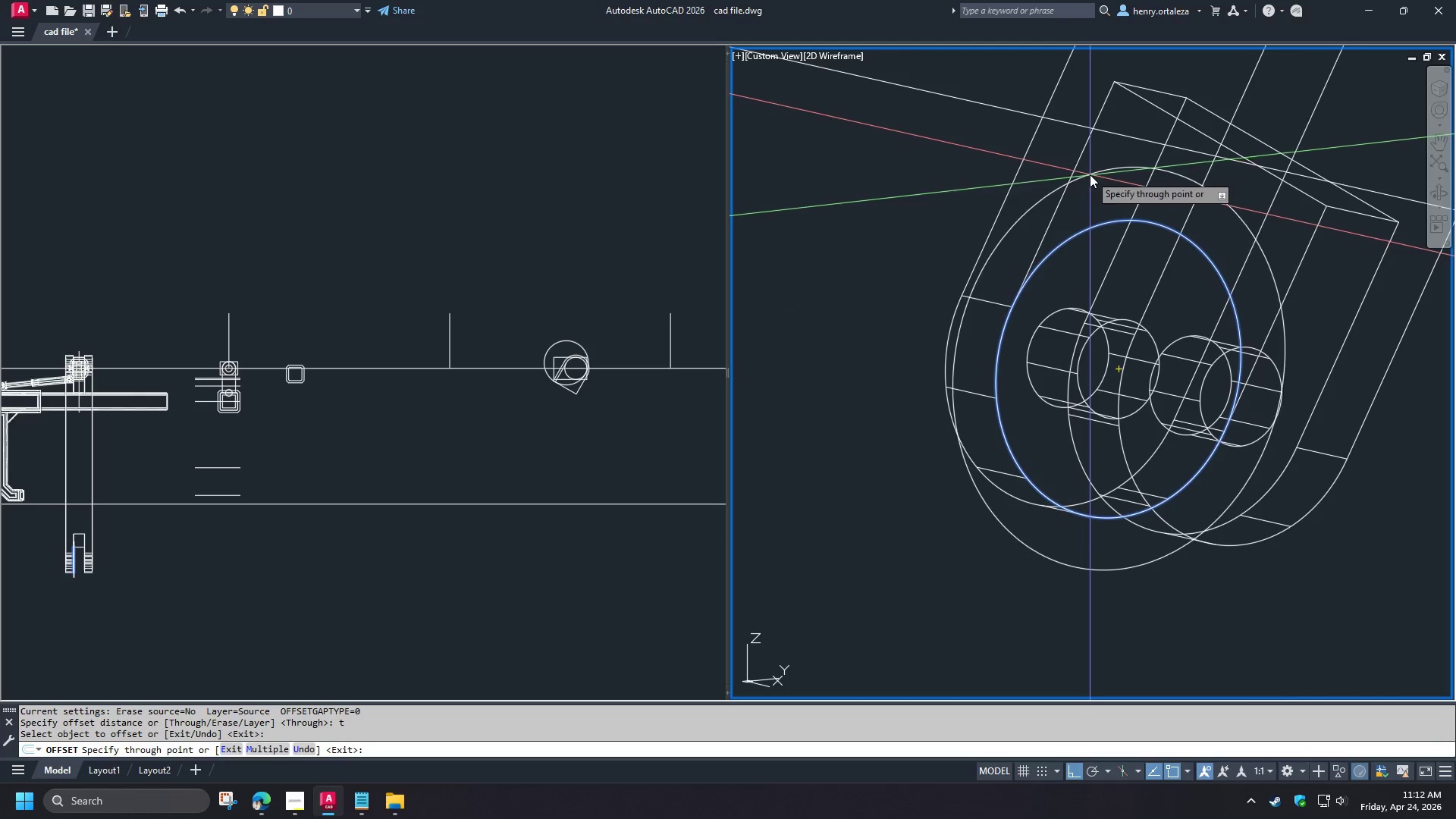 
key(Escape)
 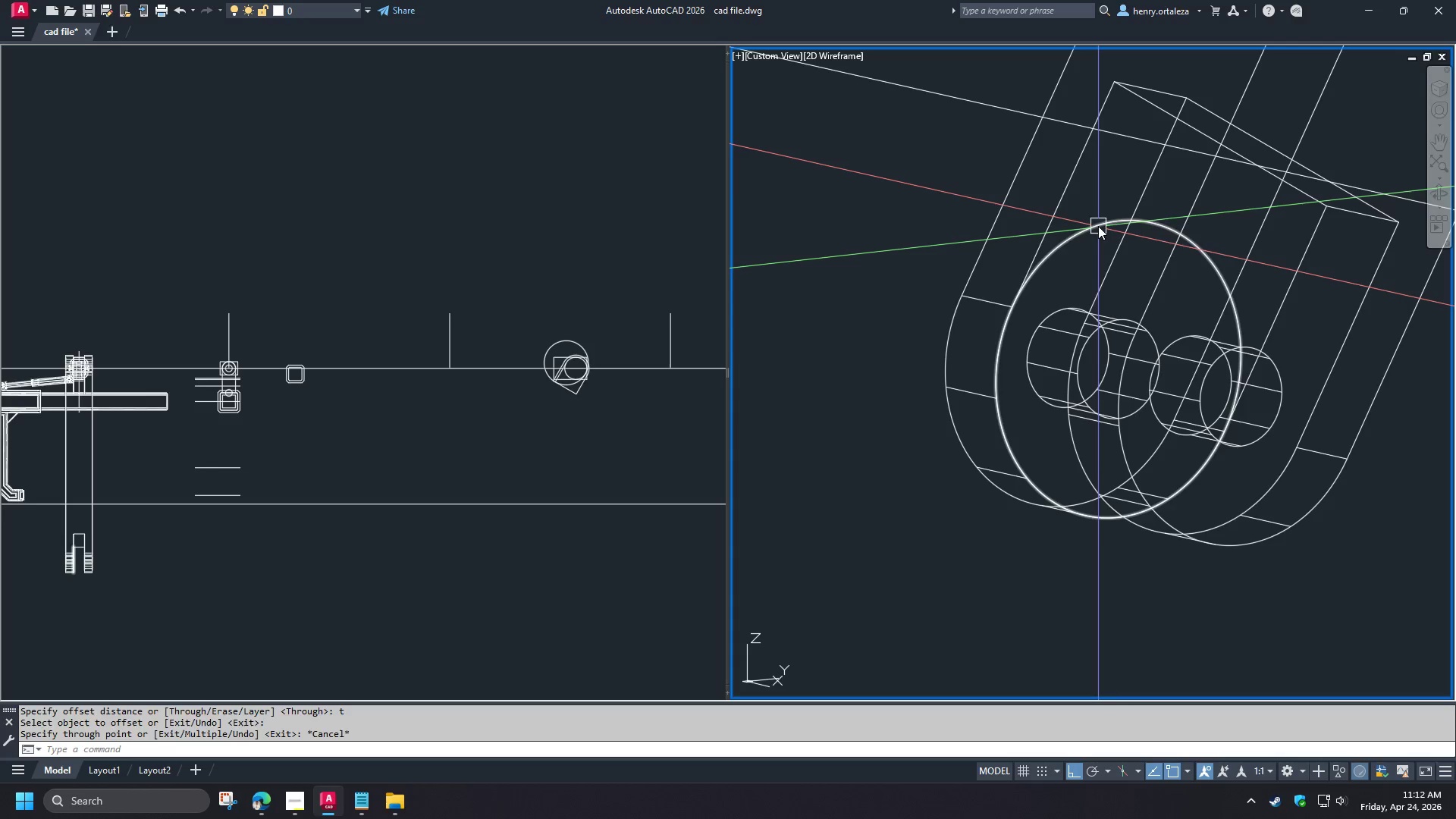 
left_click([1098, 226])
 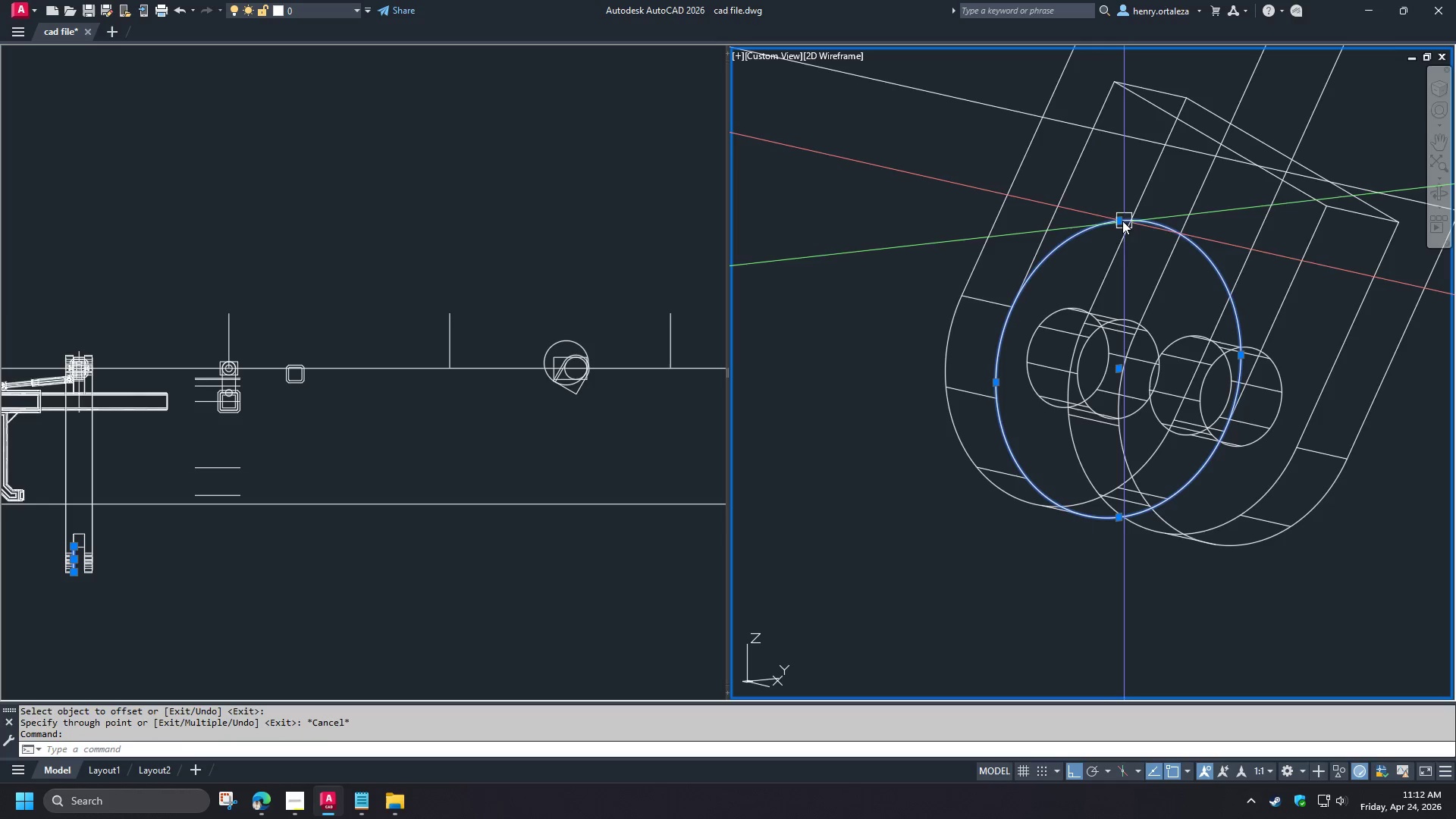 
left_click([1118, 221])
 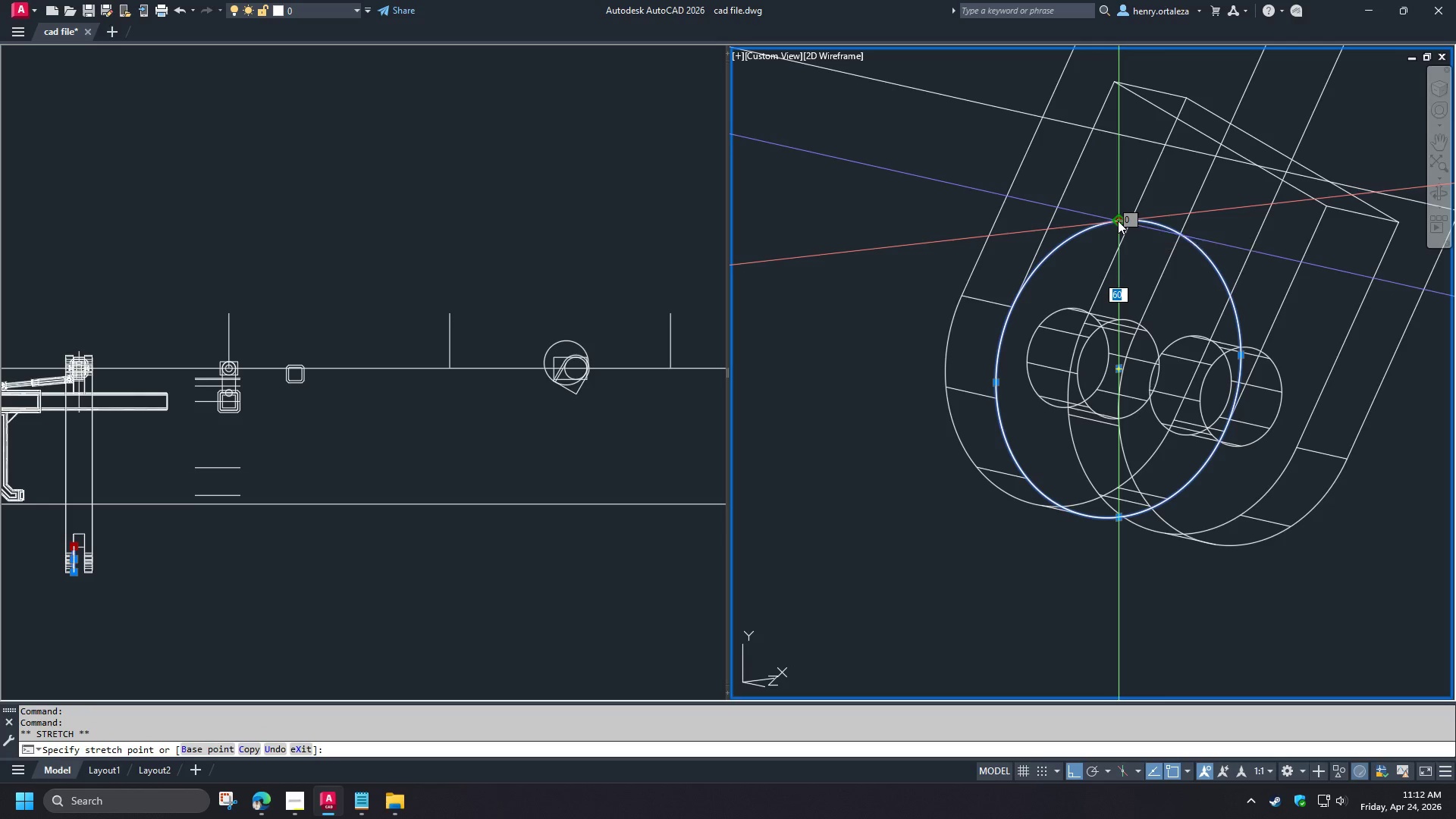 
key(Escape)
 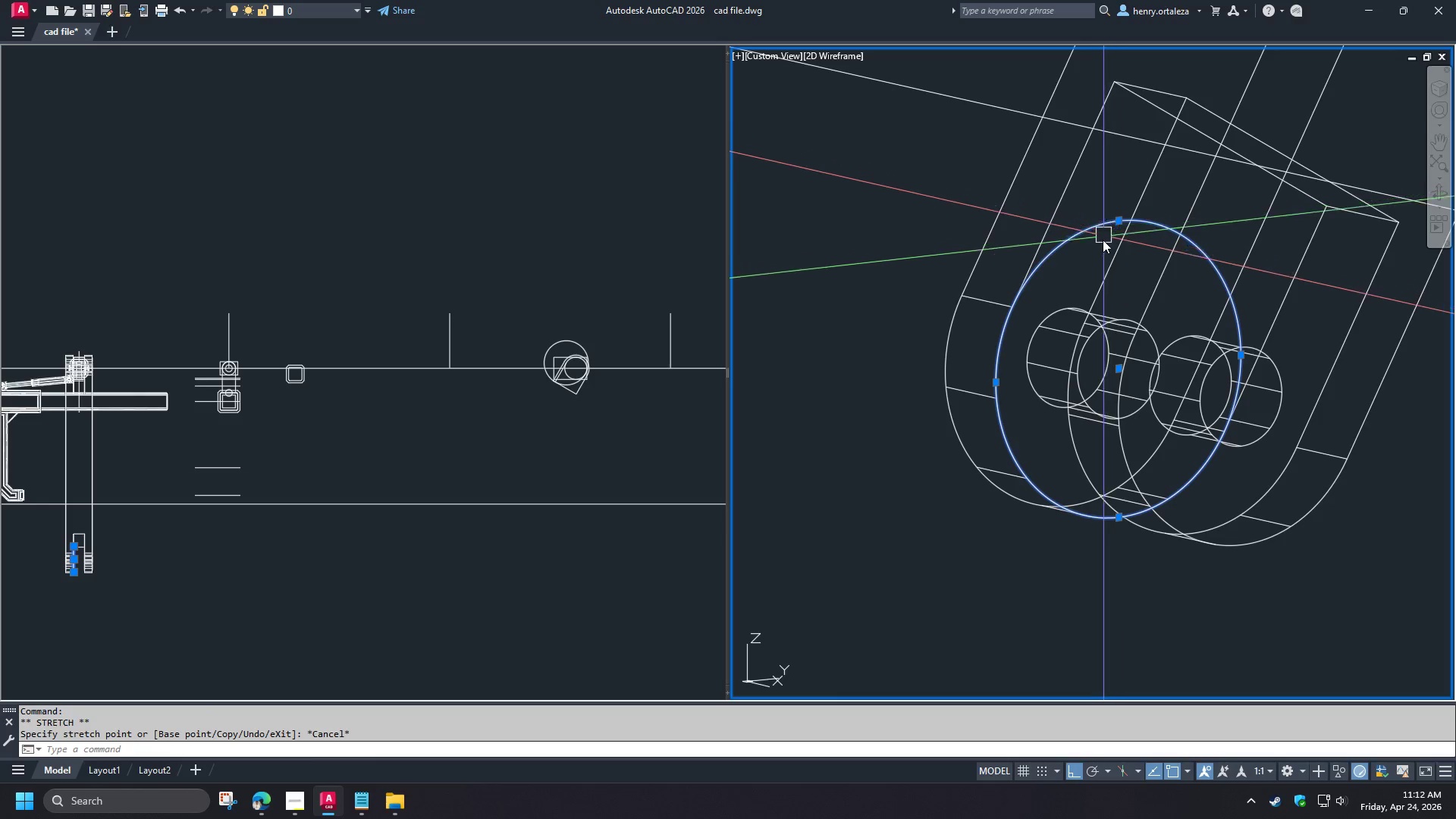 
key(Escape)
 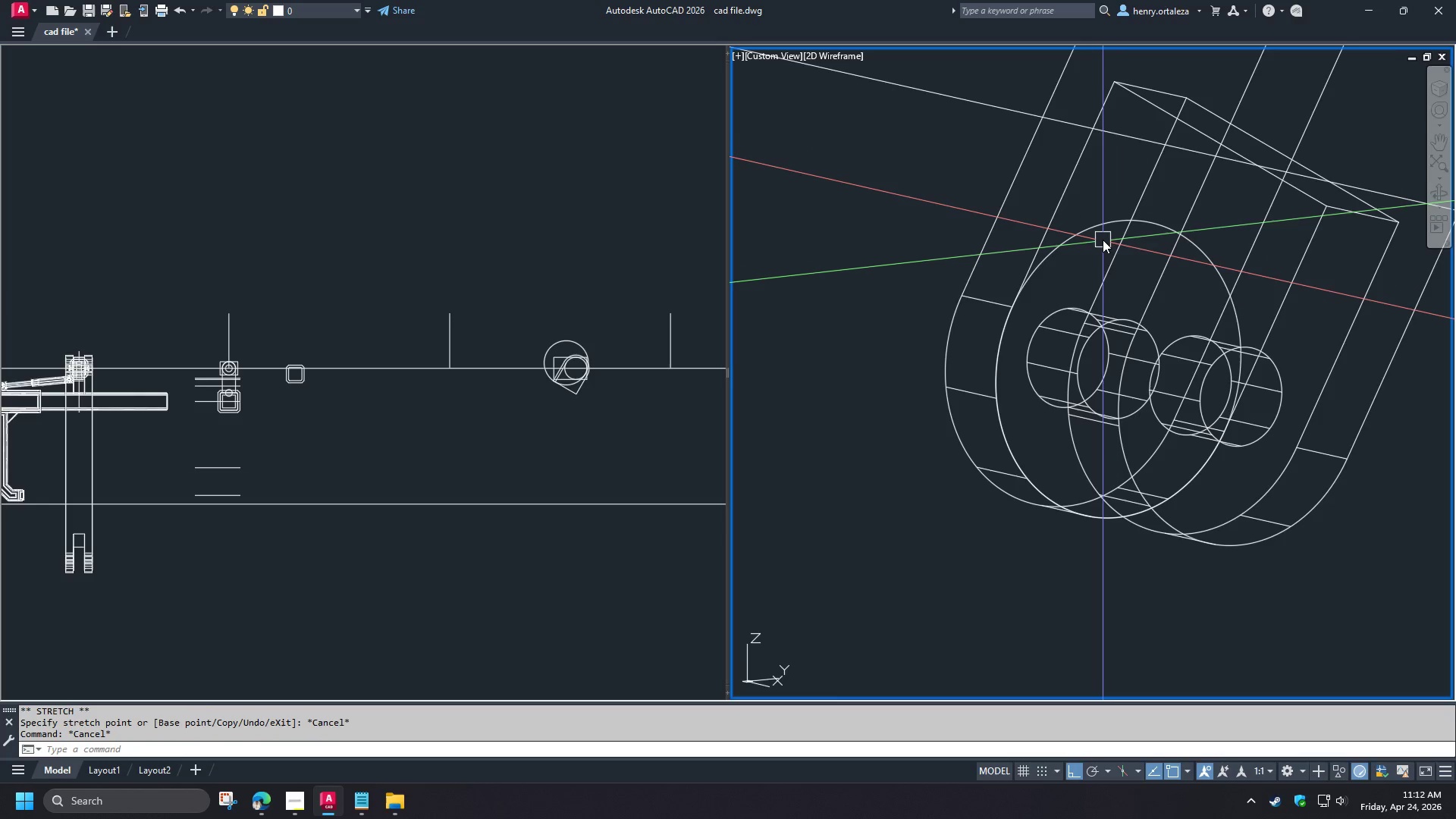 
key(O)
 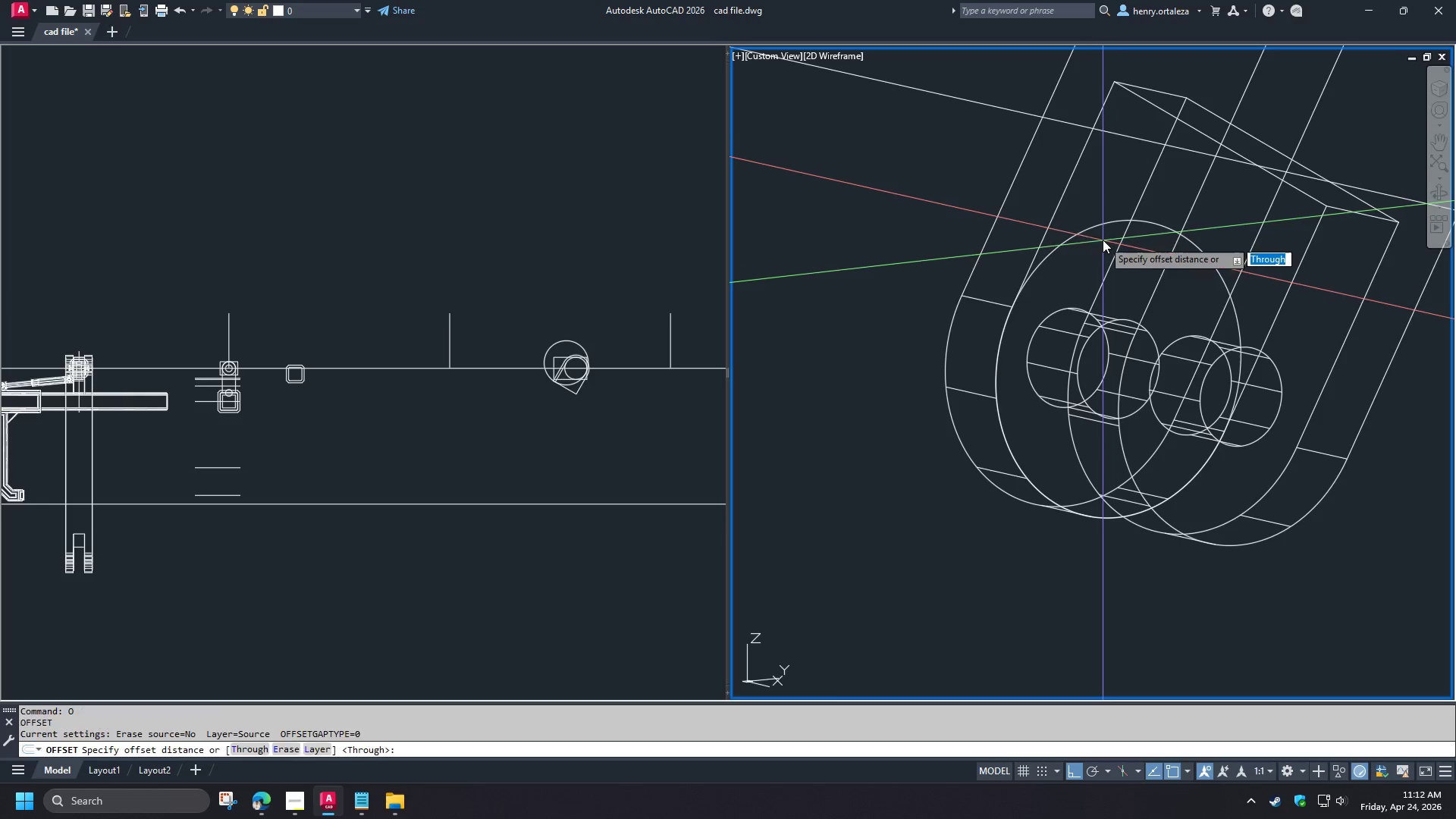 
key(Space)
 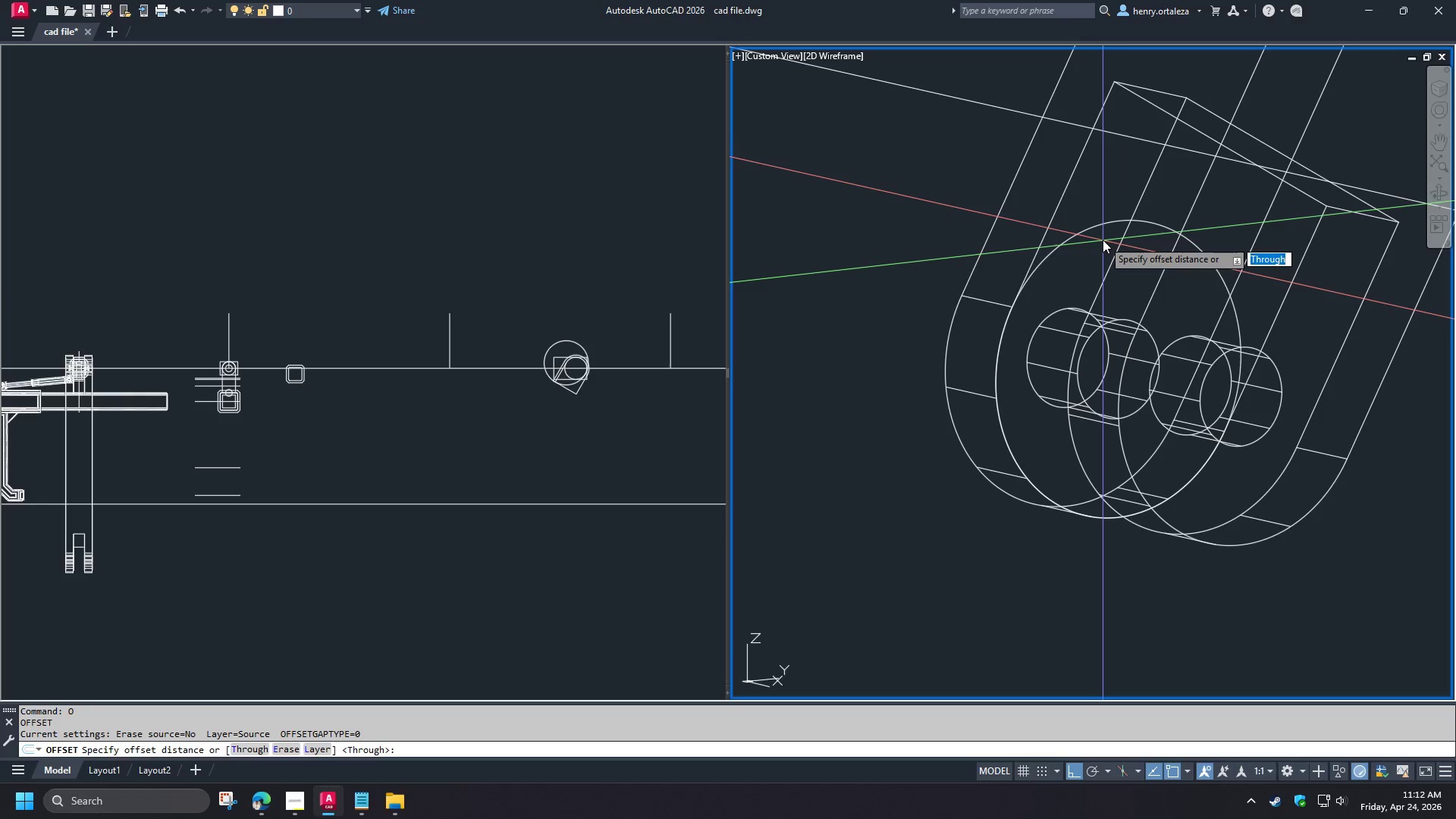 
key(T)
 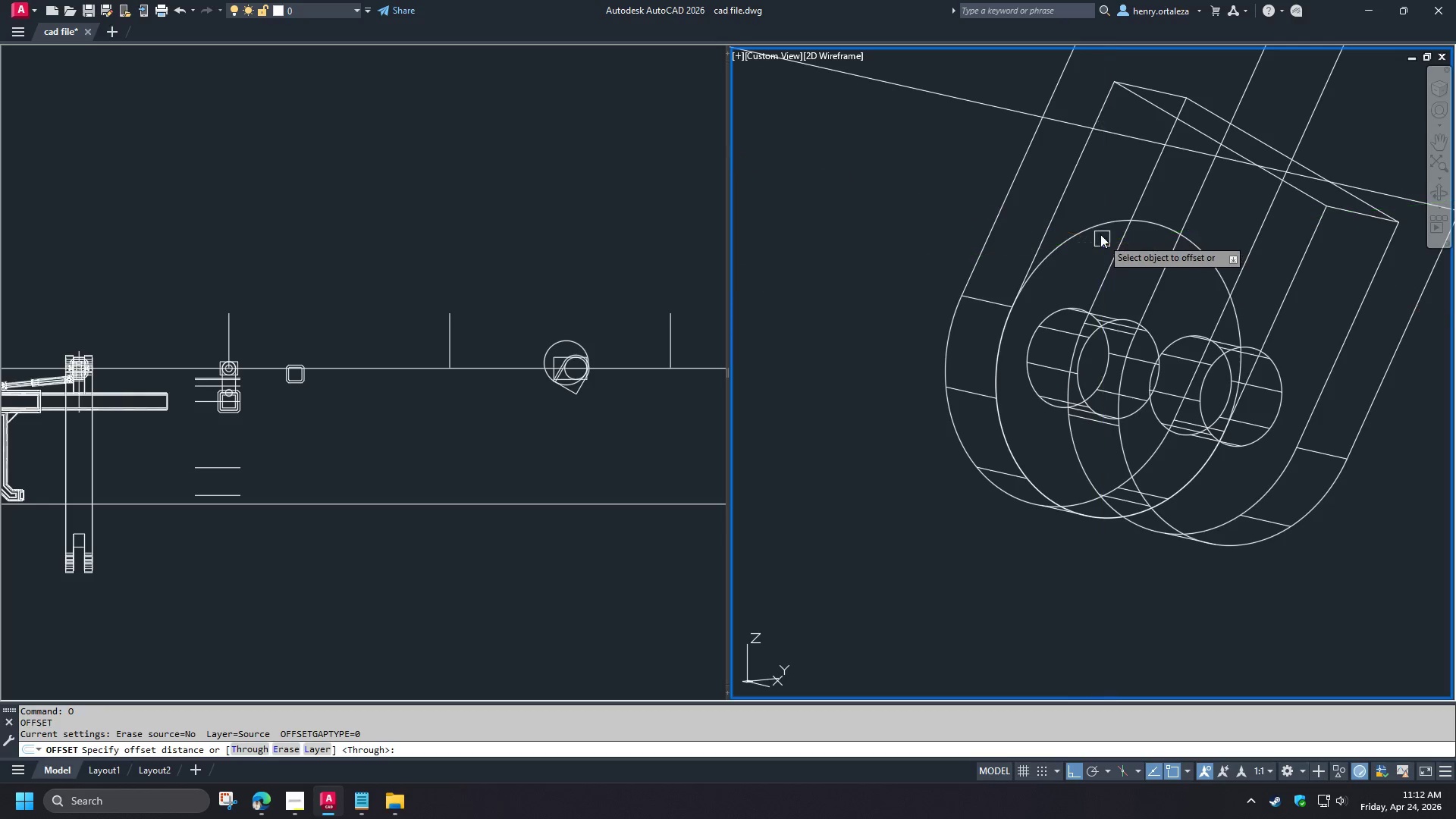 
key(Space)
 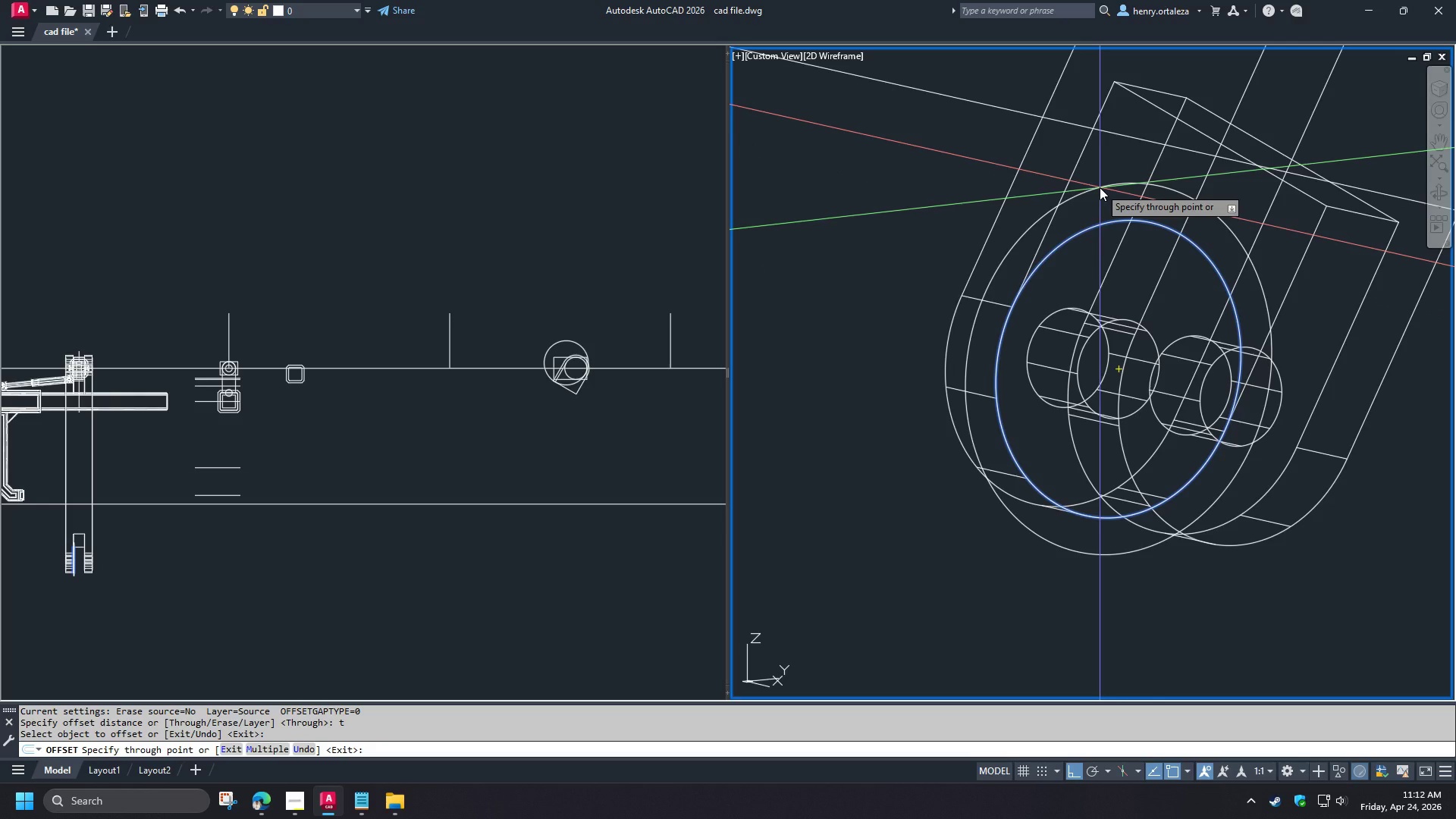 
type(20)
key(NumpadEnter)
type( ex)
 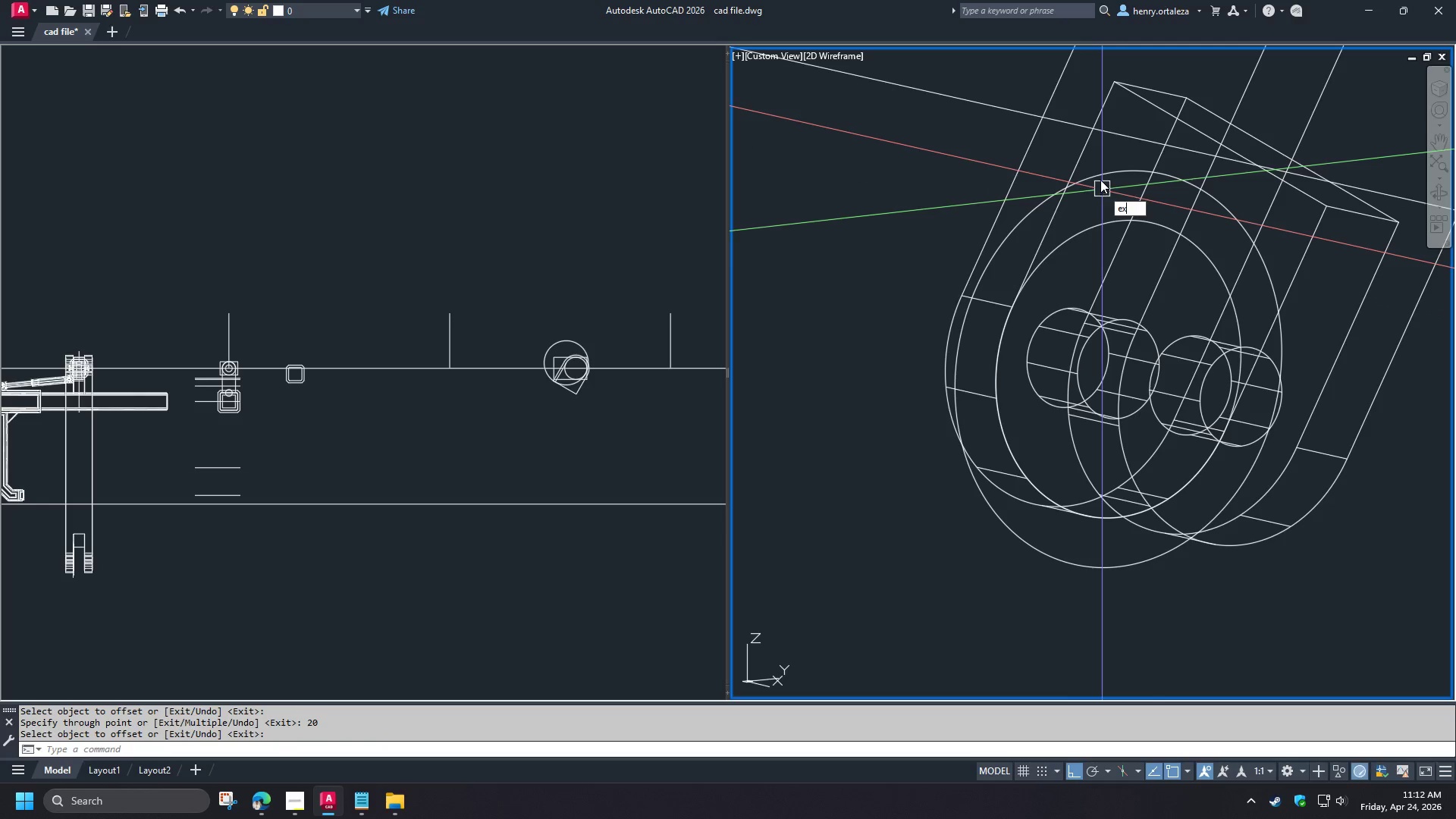 
key(T)
 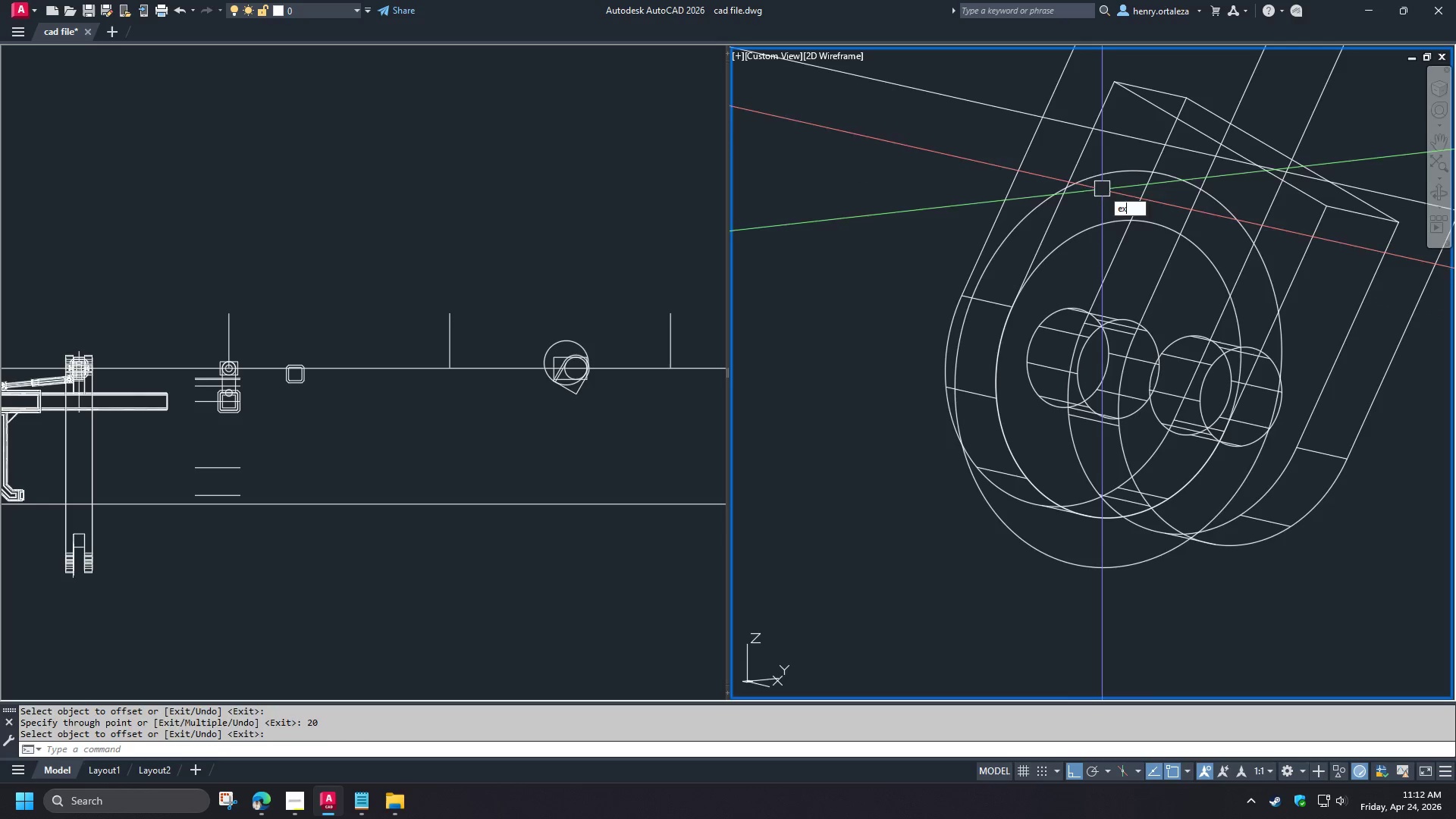 
key(Space)
 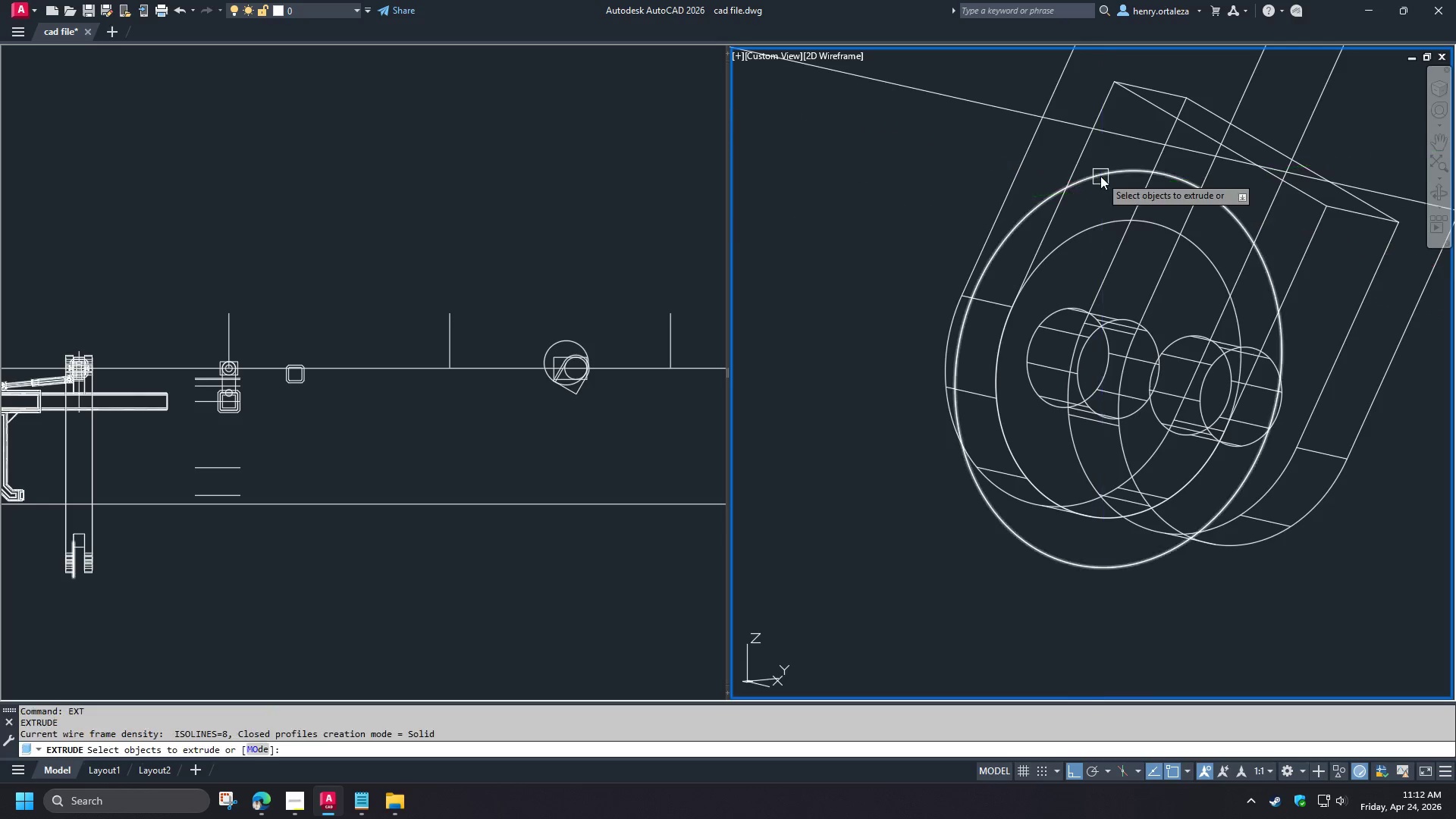 
left_click([1100, 176])
 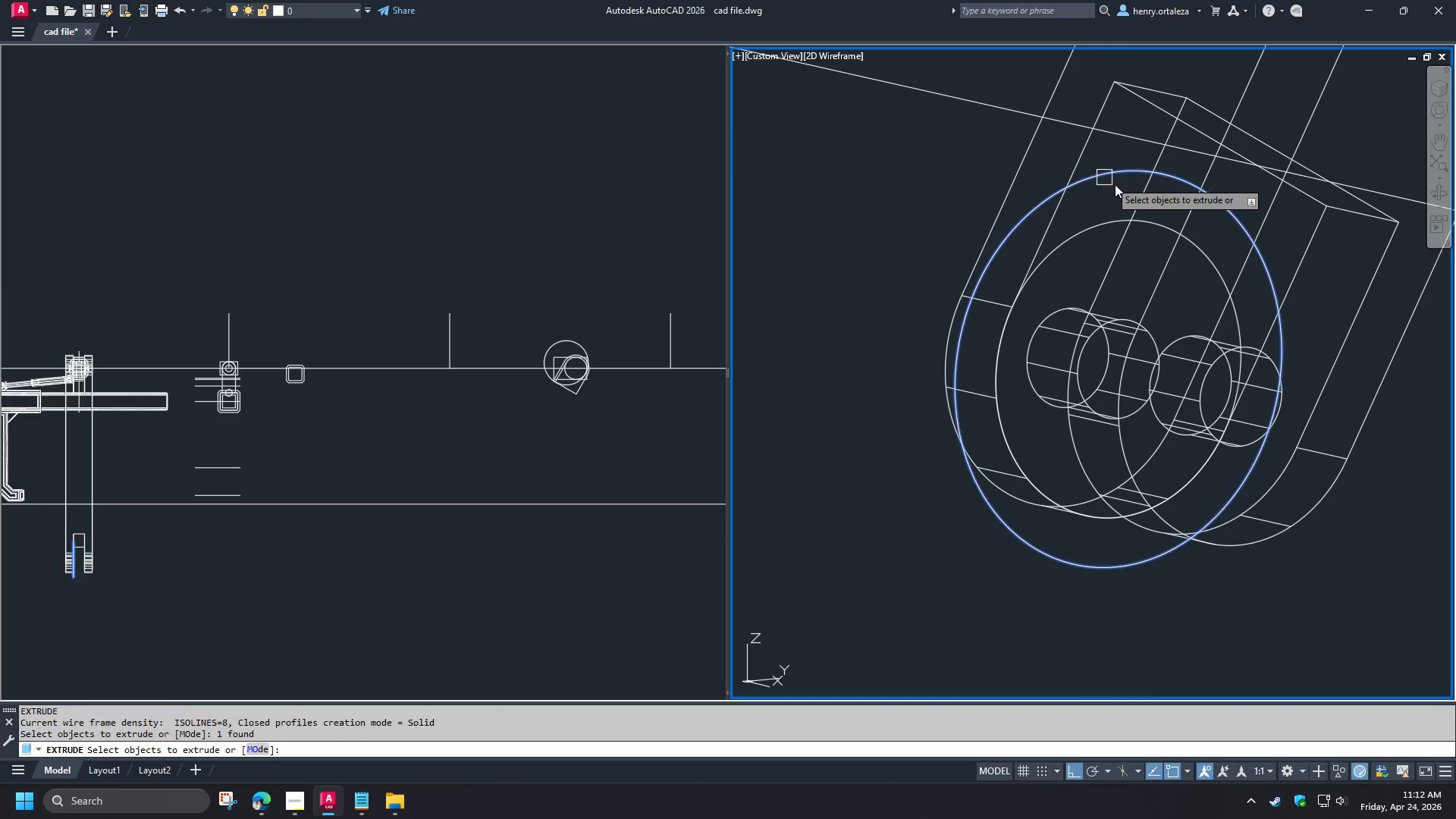 
key(Space)
 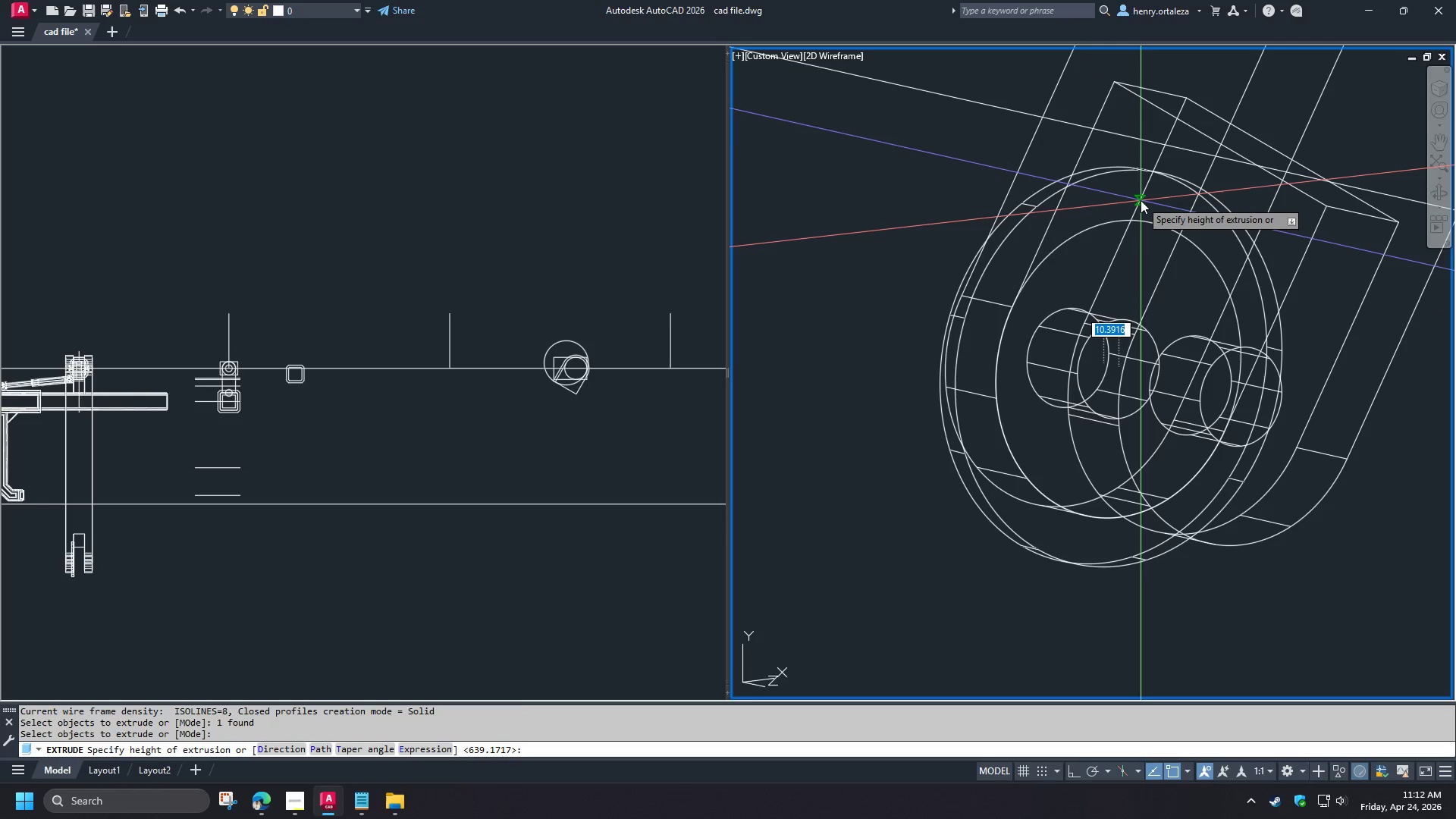 
left_click([1141, 200])
 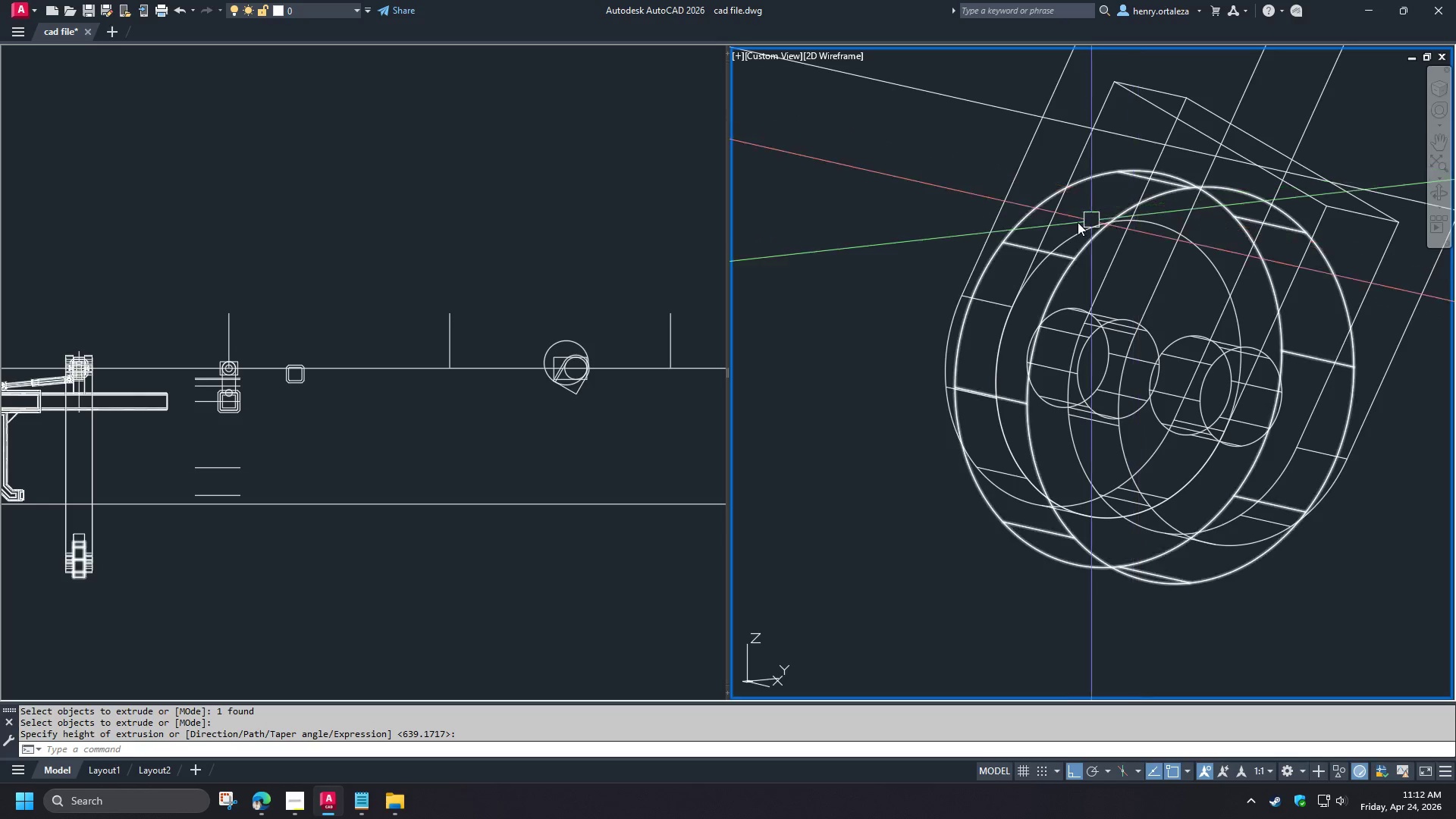 
hold_key(key=ShiftLeft, duration=1.36)
 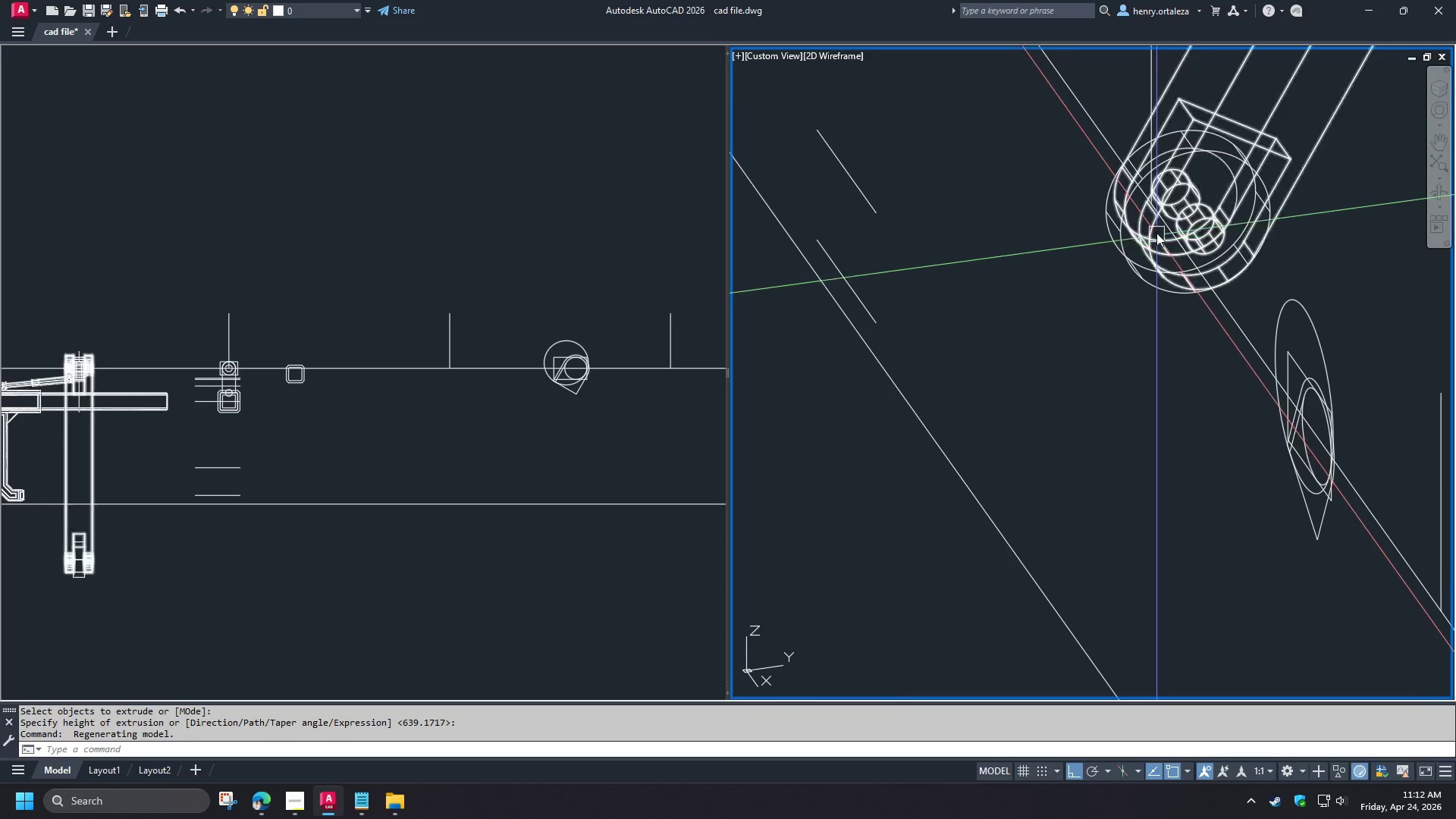 
scroll: coordinate [1077, 222], scroll_direction: down, amount: 2.0
 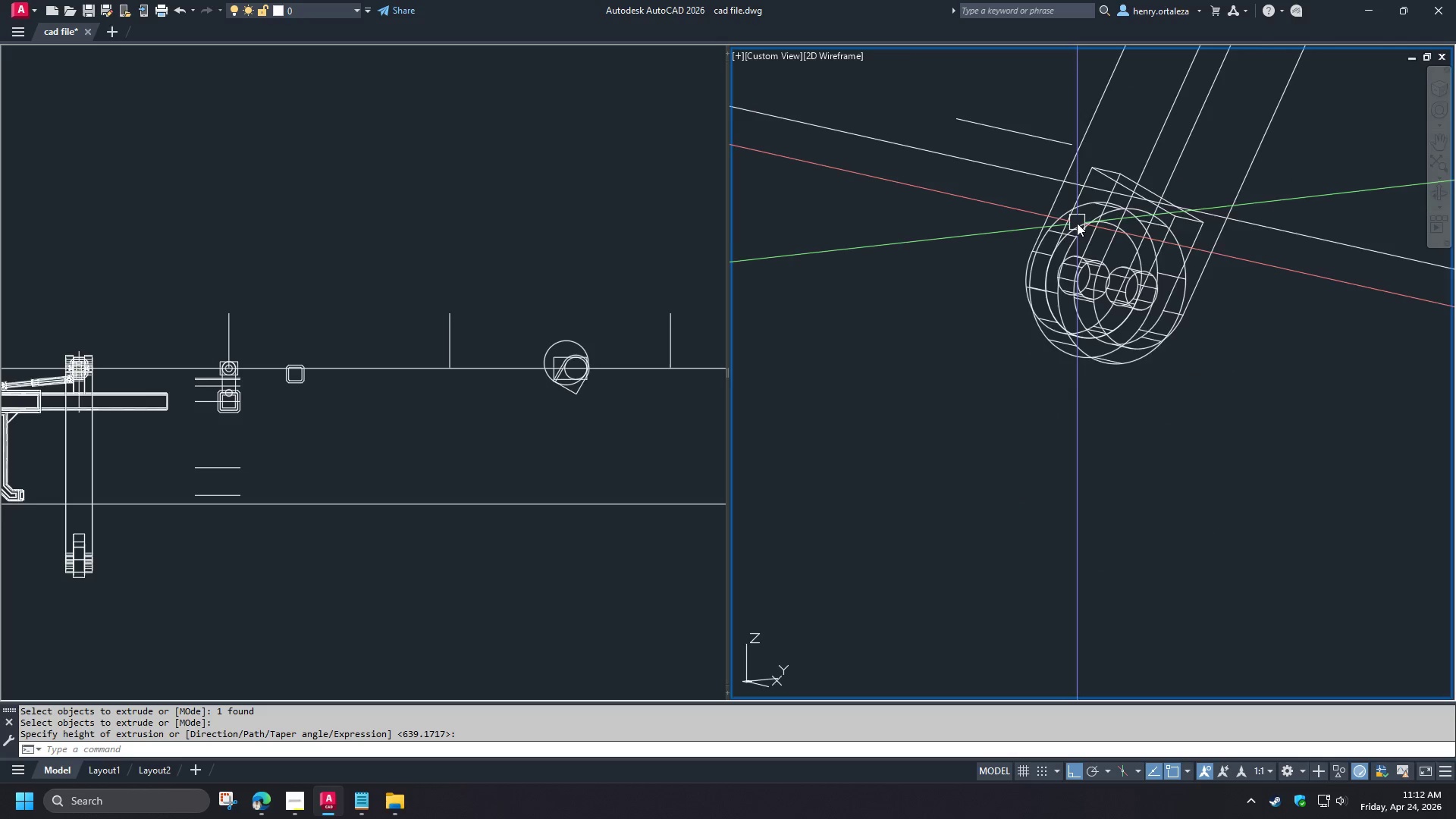 
scroll: coordinate [1155, 232], scroll_direction: up, amount: 2.0
 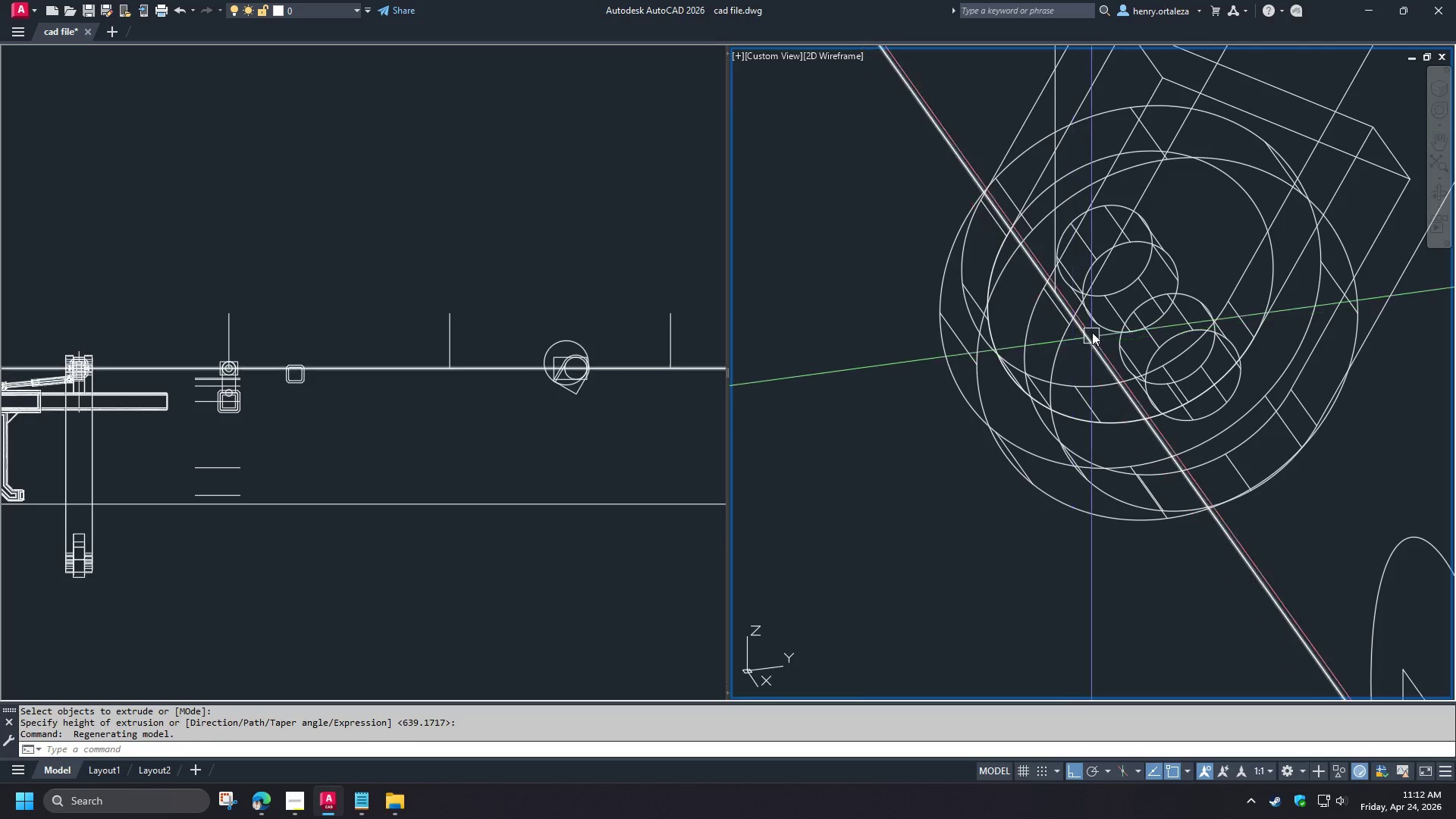 
hold_key(key=ShiftLeft, duration=1.5)
 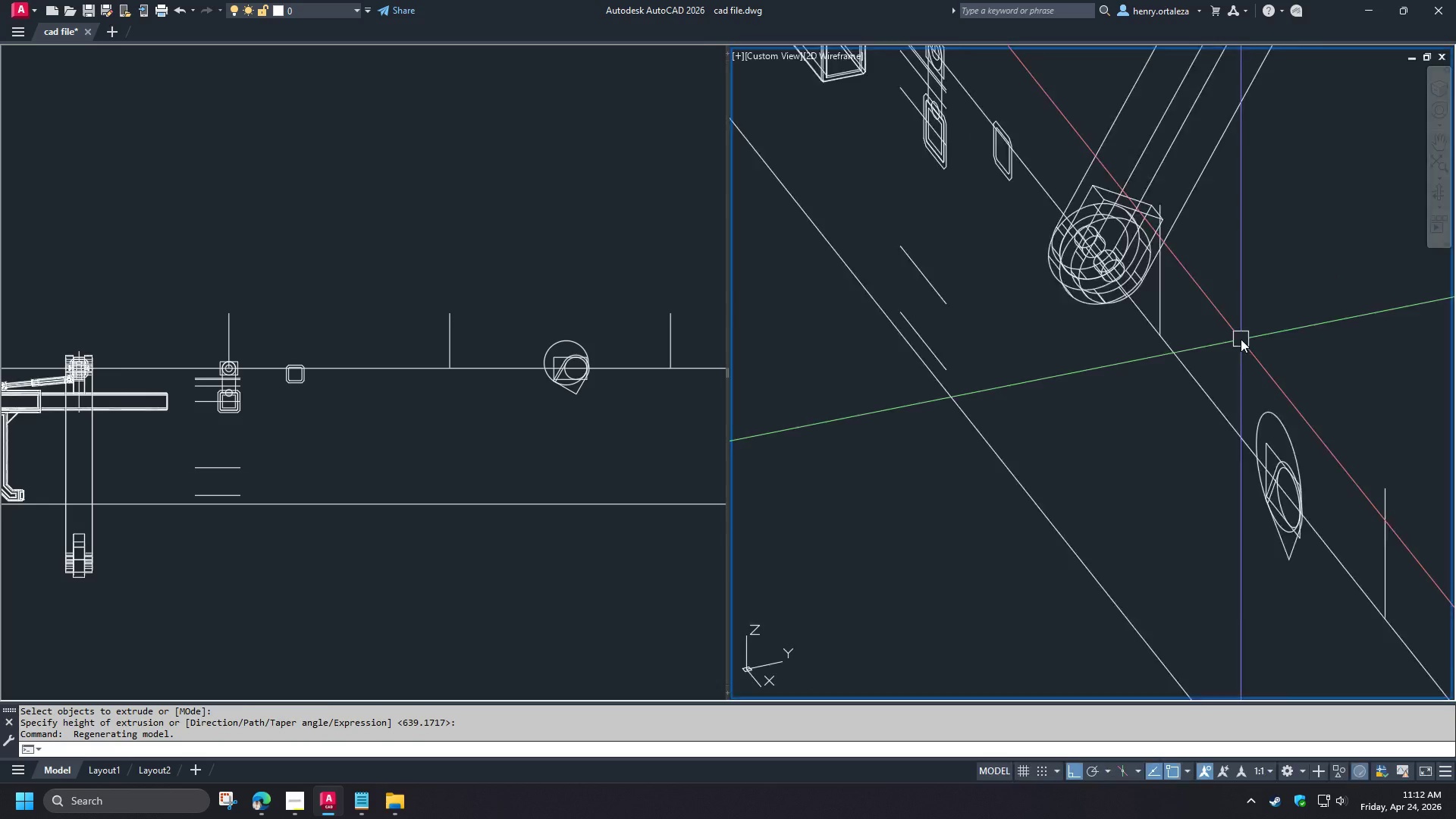 
scroll: coordinate [1110, 313], scroll_direction: down, amount: 2.0
 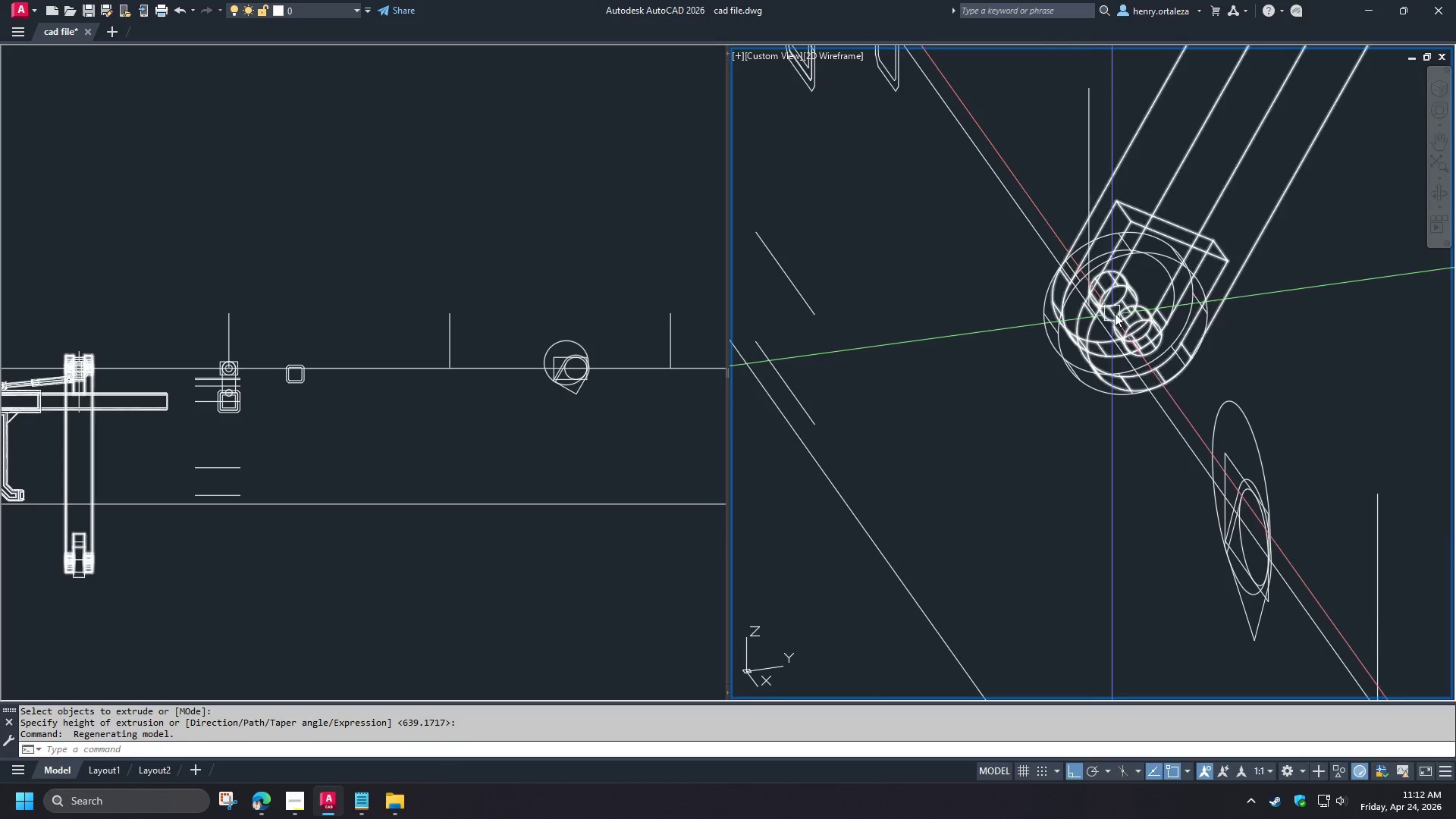 
hold_key(key=ShiftLeft, duration=0.38)
 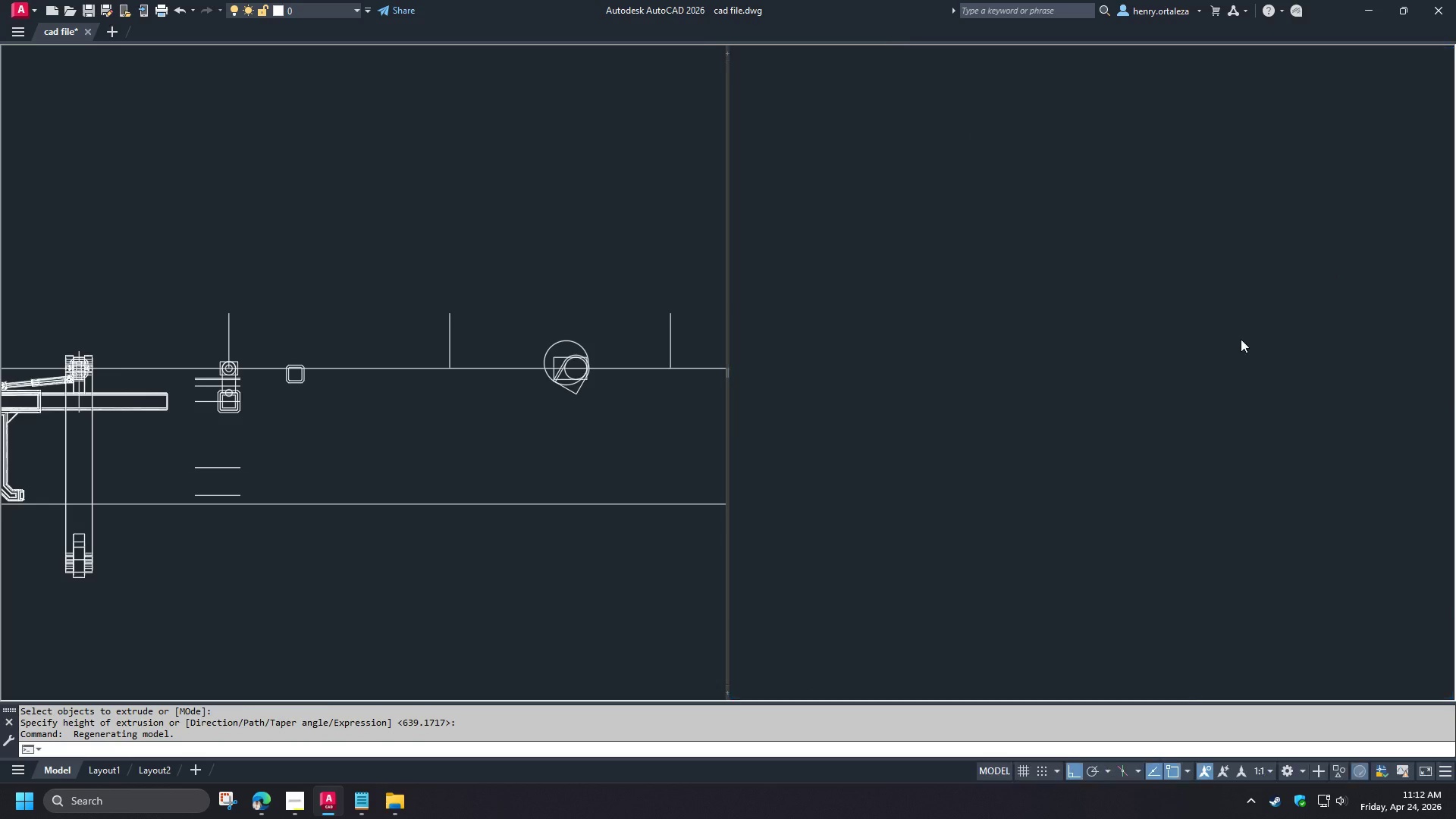 
scroll: coordinate [1261, 323], scroll_direction: down, amount: 3.0
 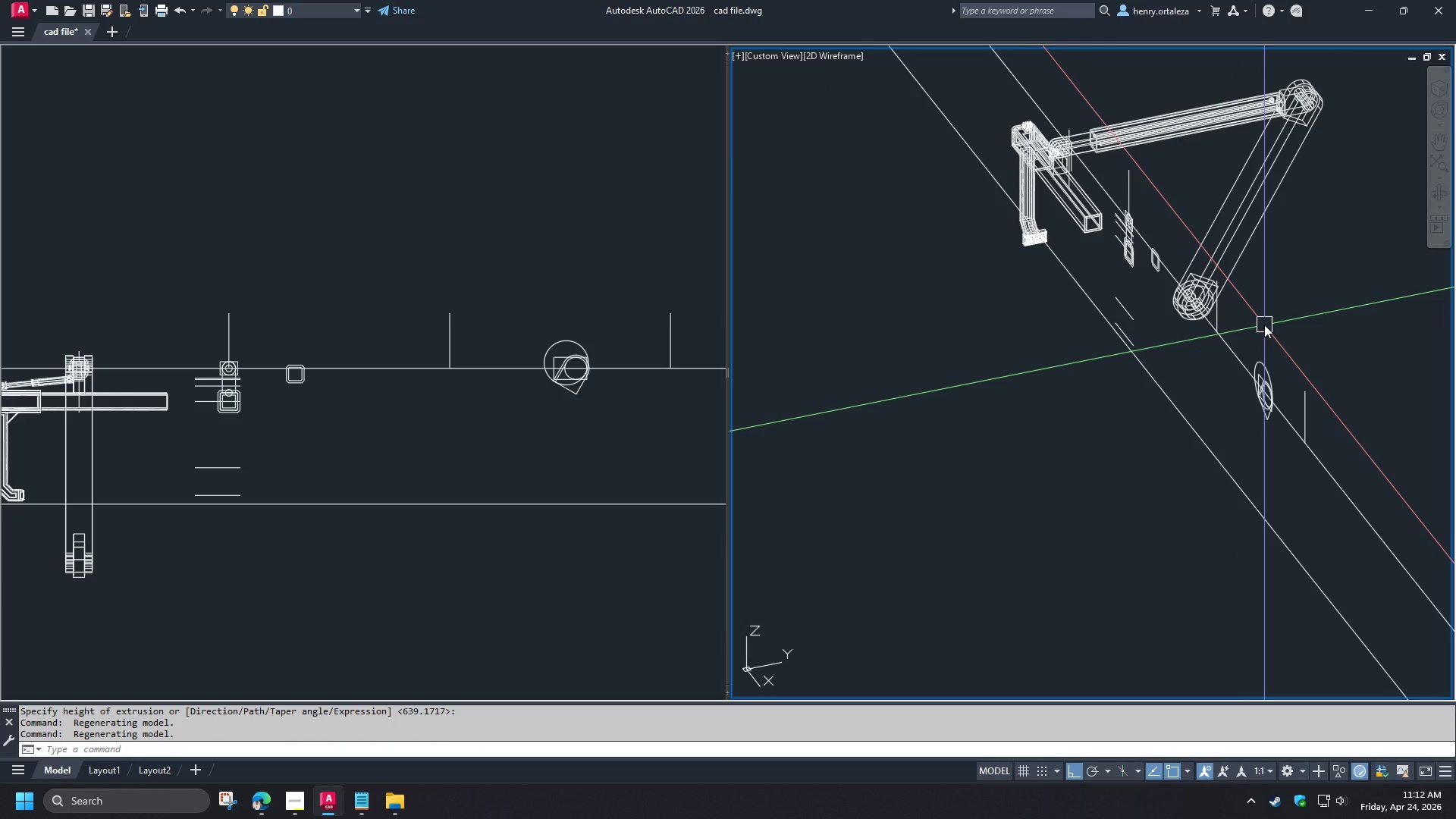 
hold_key(key=ShiftLeft, duration=1.3)
 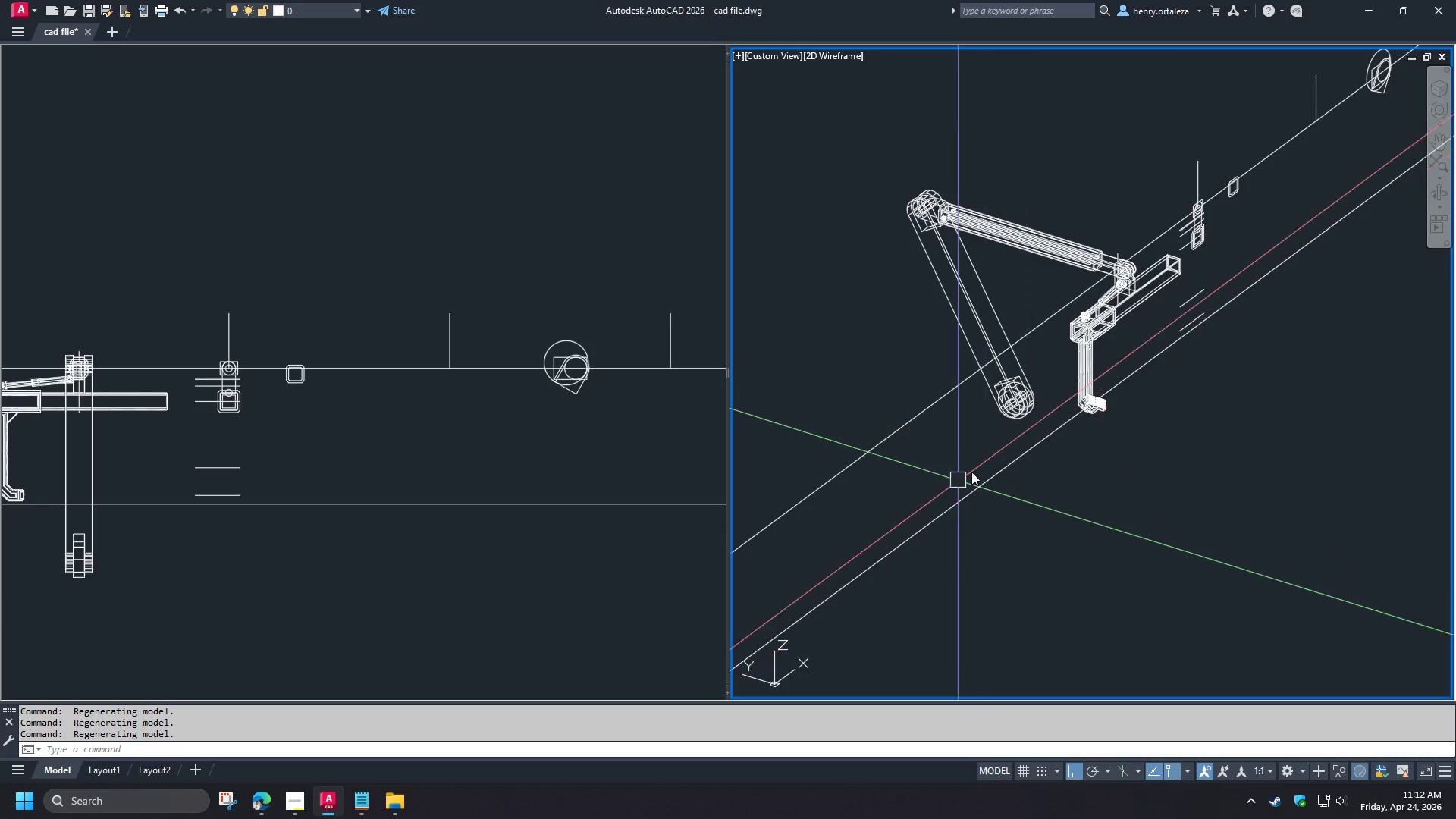 
hold_key(key=ShiftLeft, duration=5.56)
 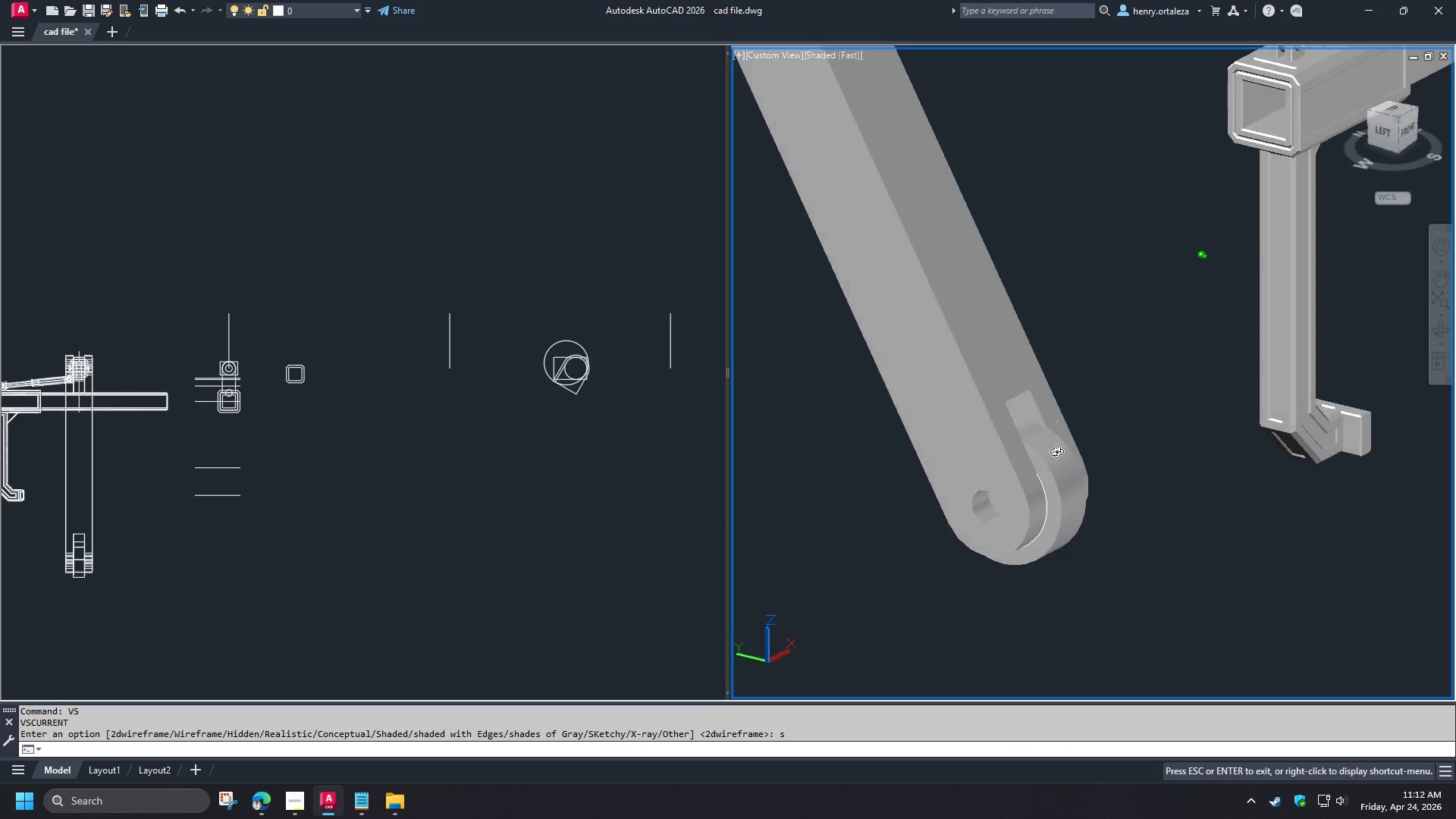 
scroll: coordinate [1453, 361], scroll_direction: down, amount: 1.0
 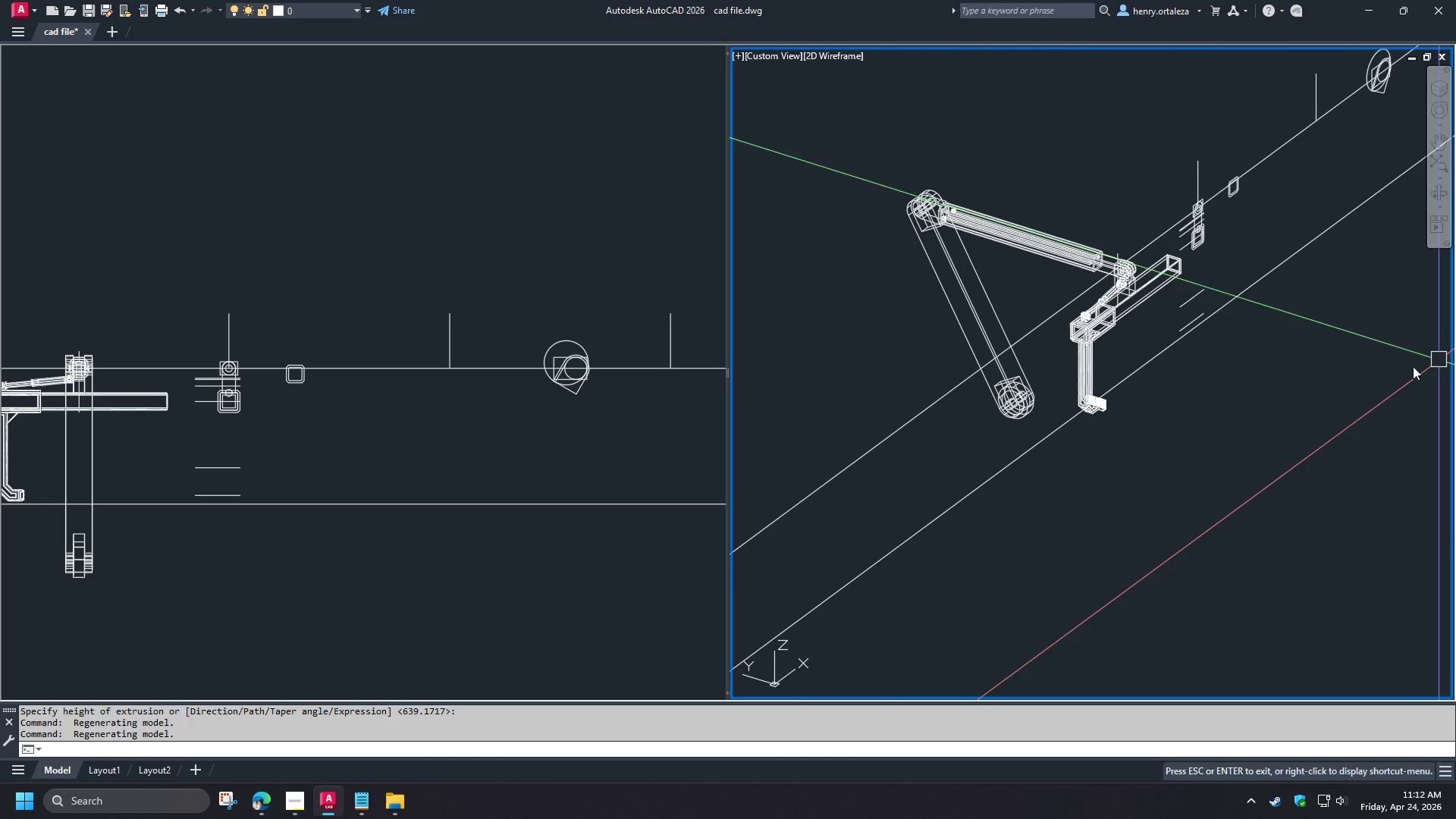 
left_click_drag(start_coordinate=[916, 579], to_coordinate=[913, 573])
 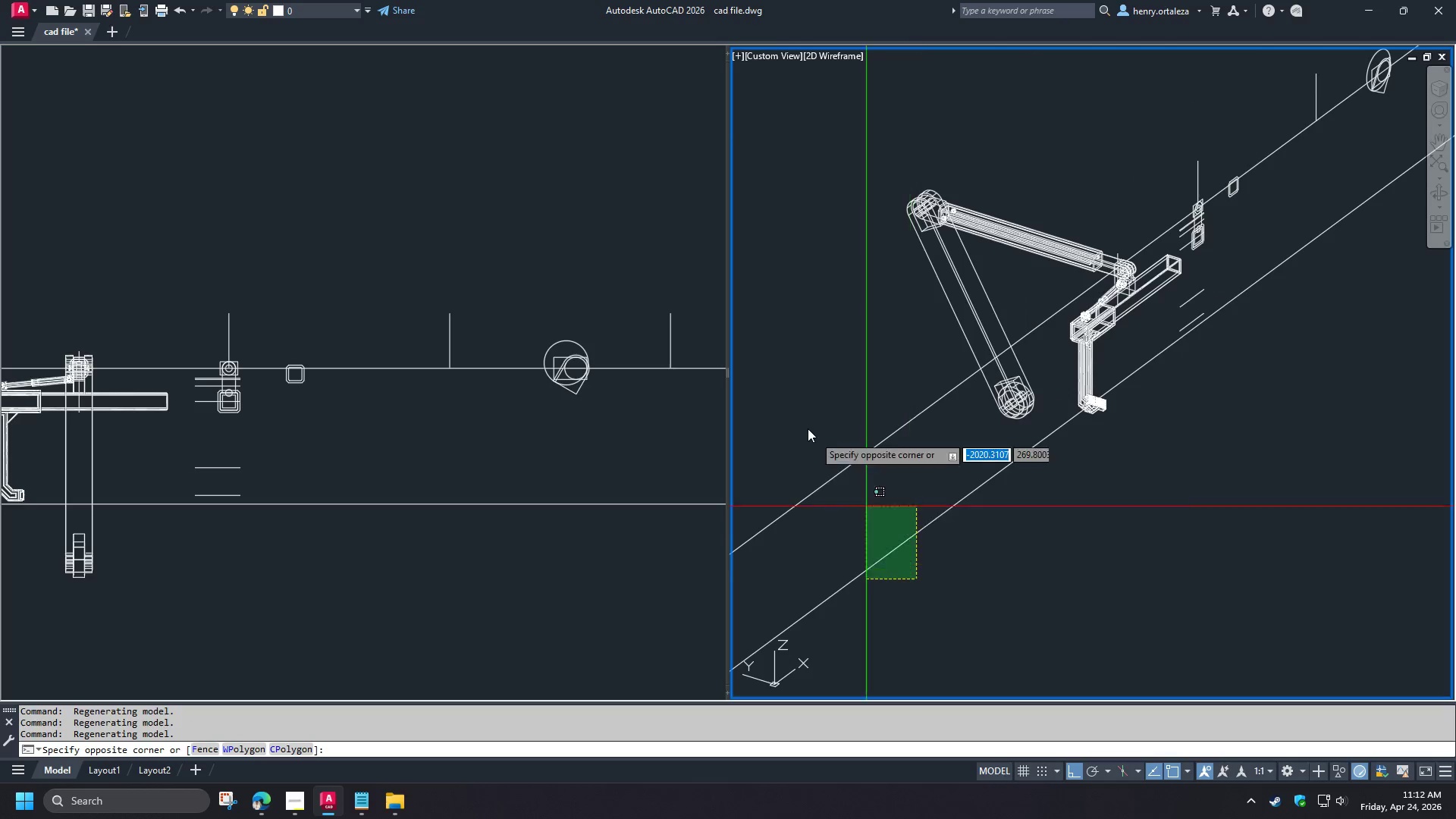 
double_click([805, 426])
 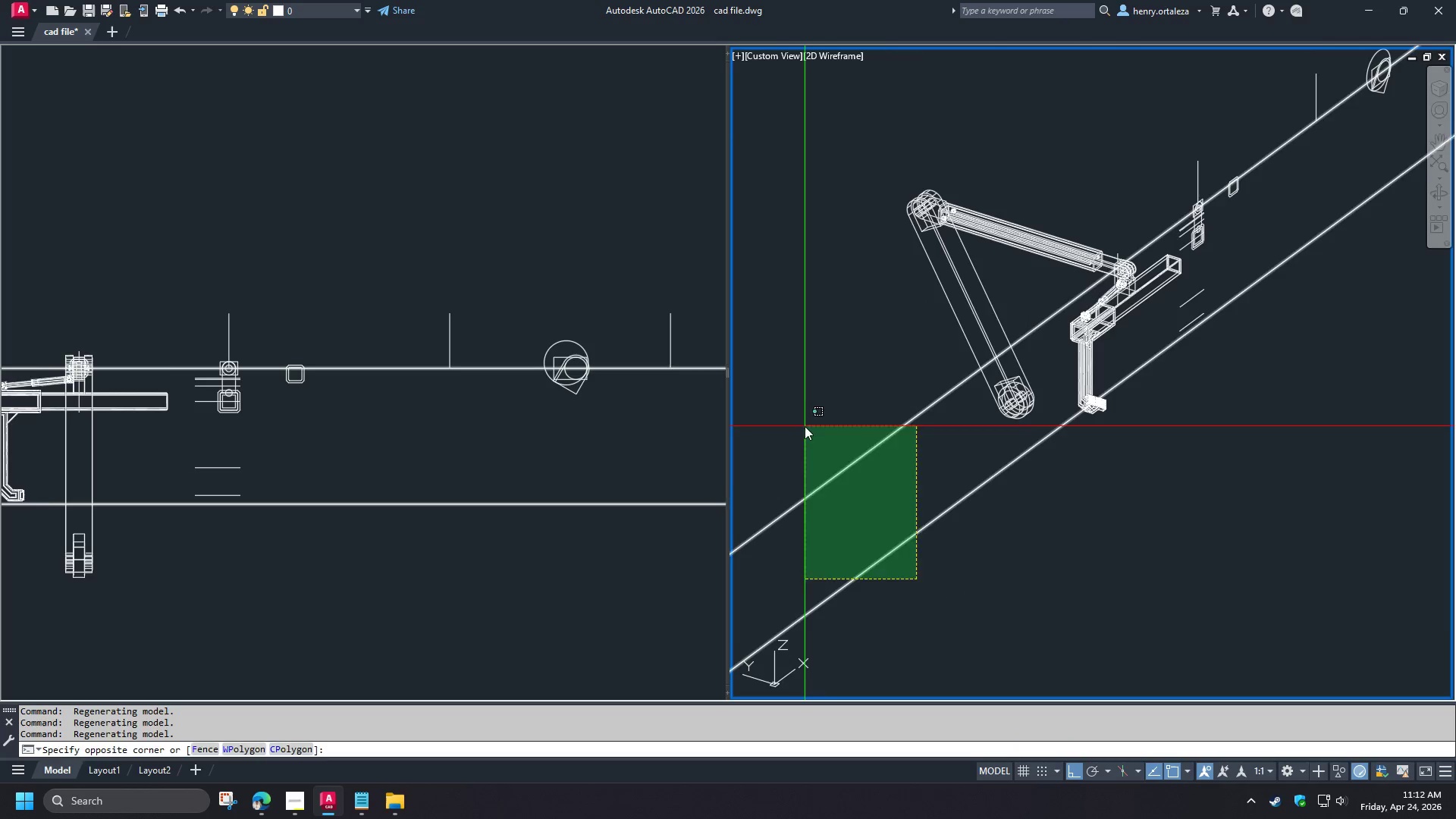 
key(E)
 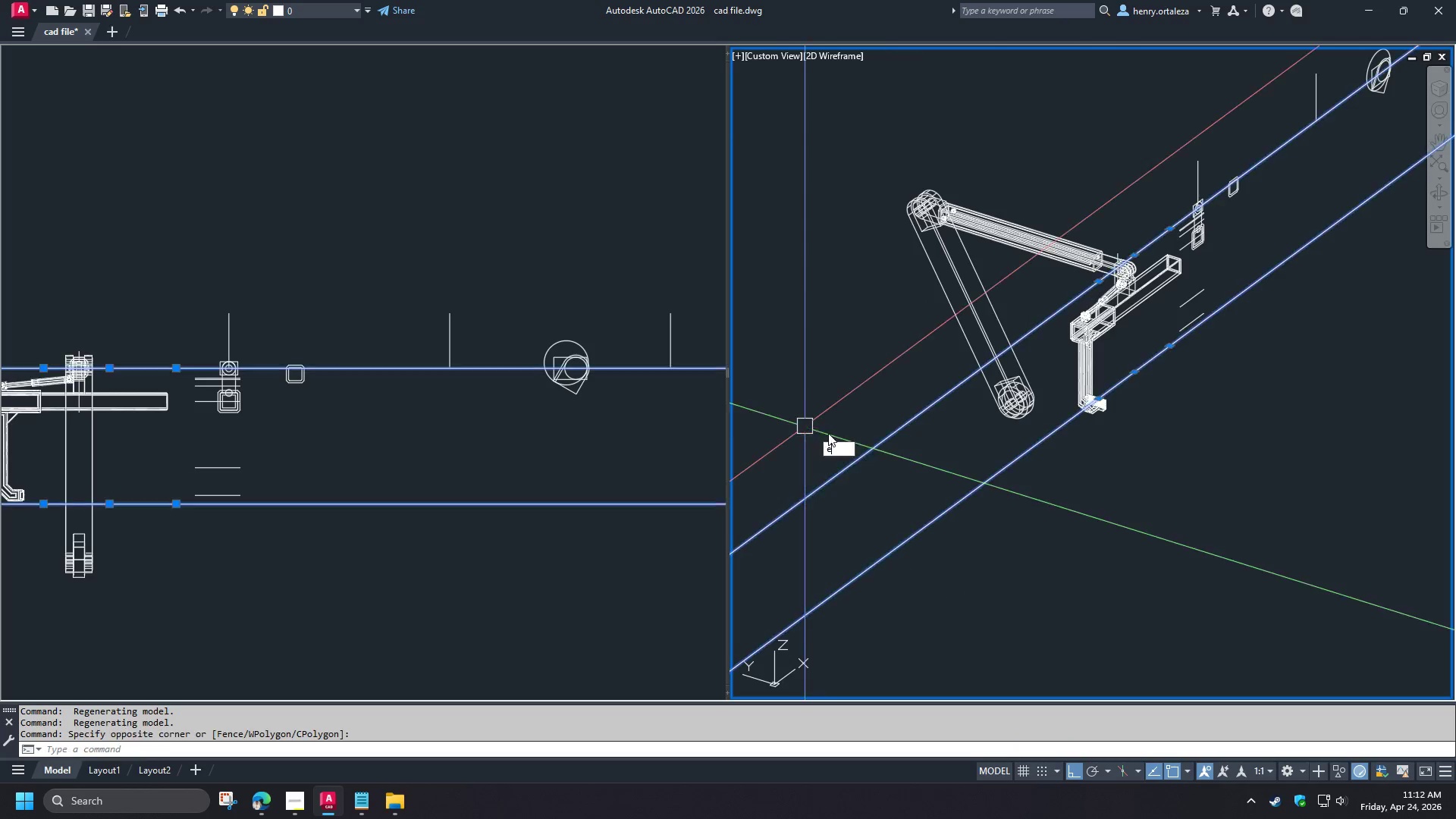 
key(Space)
 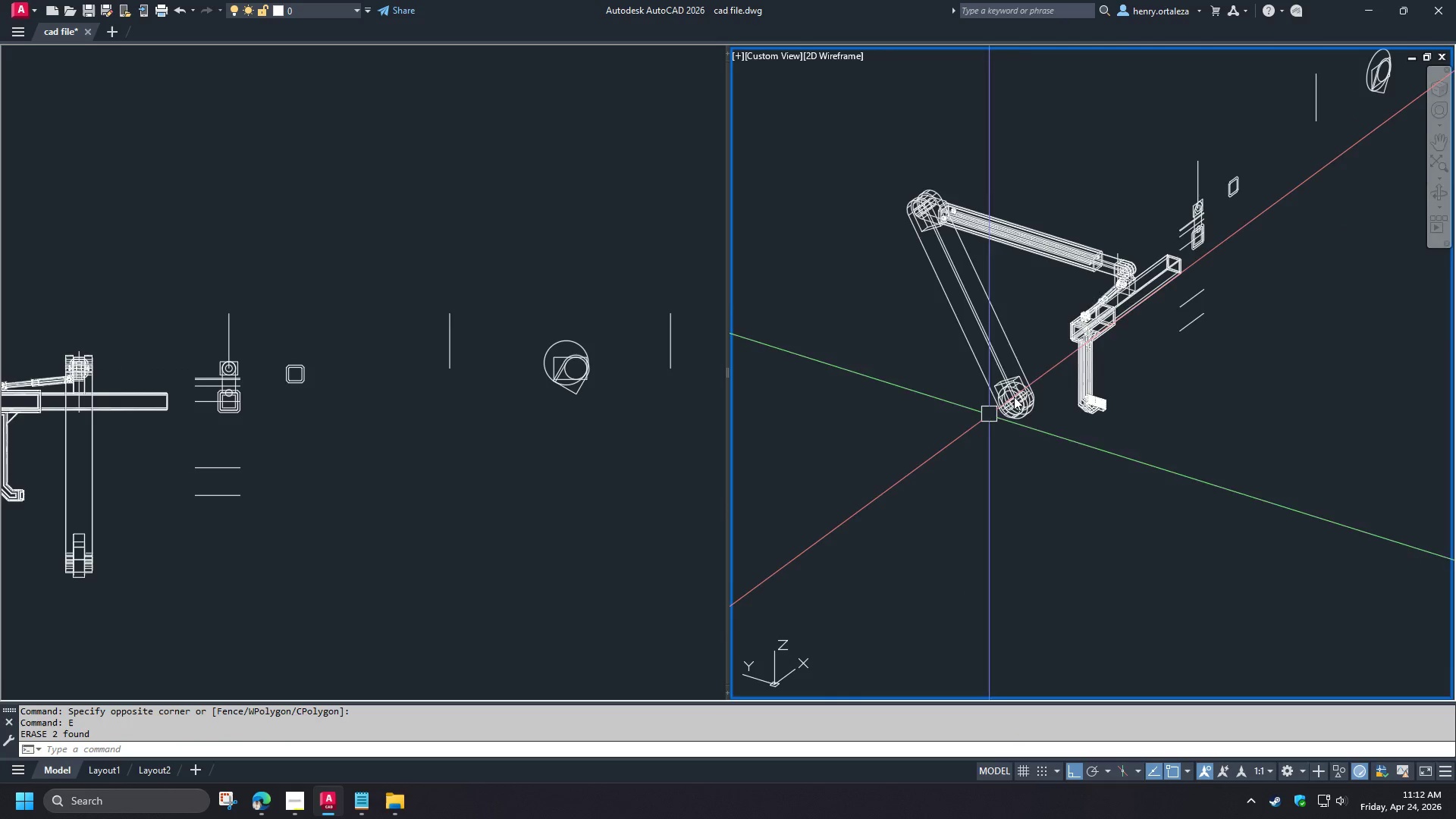 
scroll: coordinate [1091, 475], scroll_direction: up, amount: 4.0
 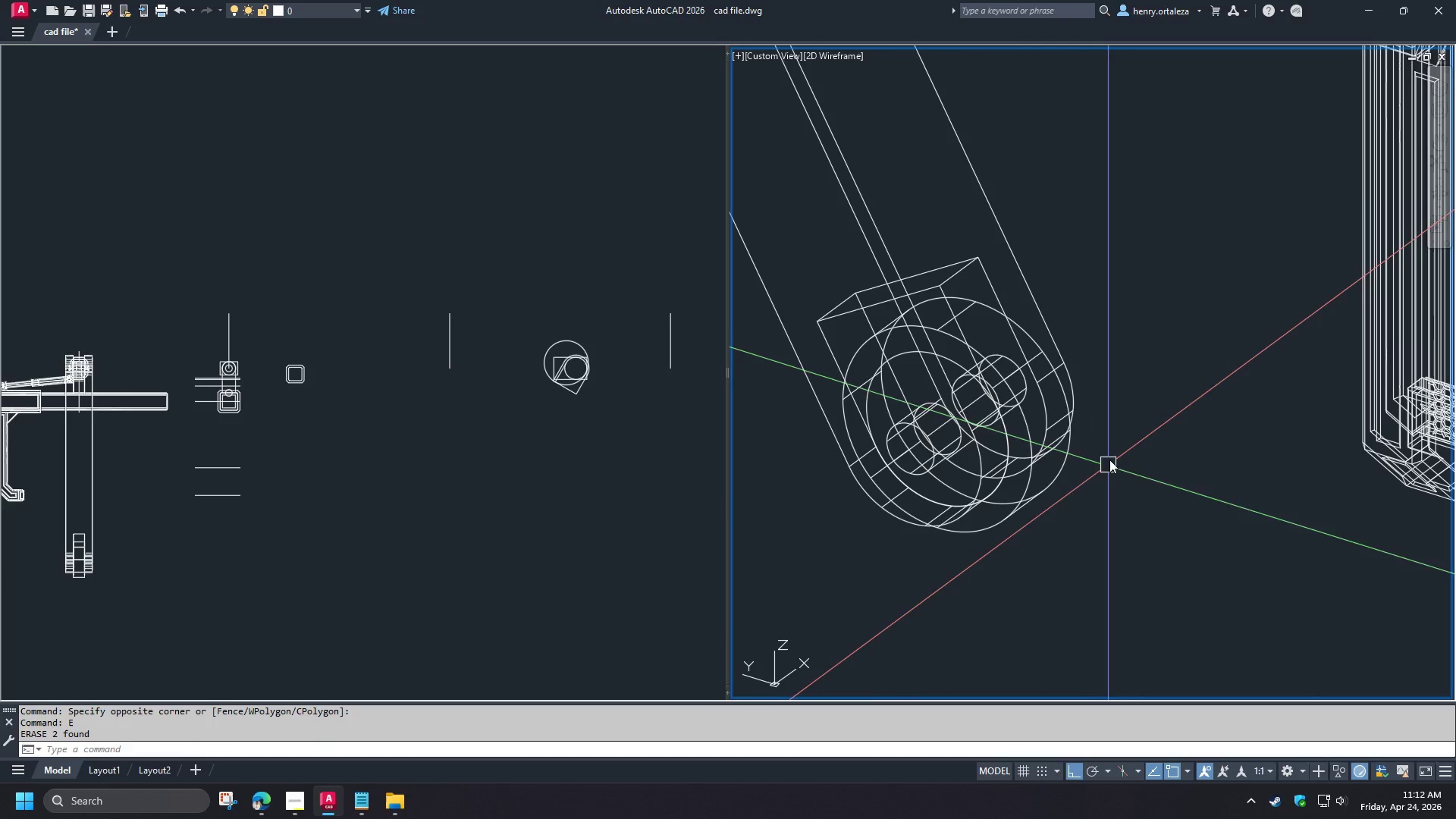 
type(vs s )
 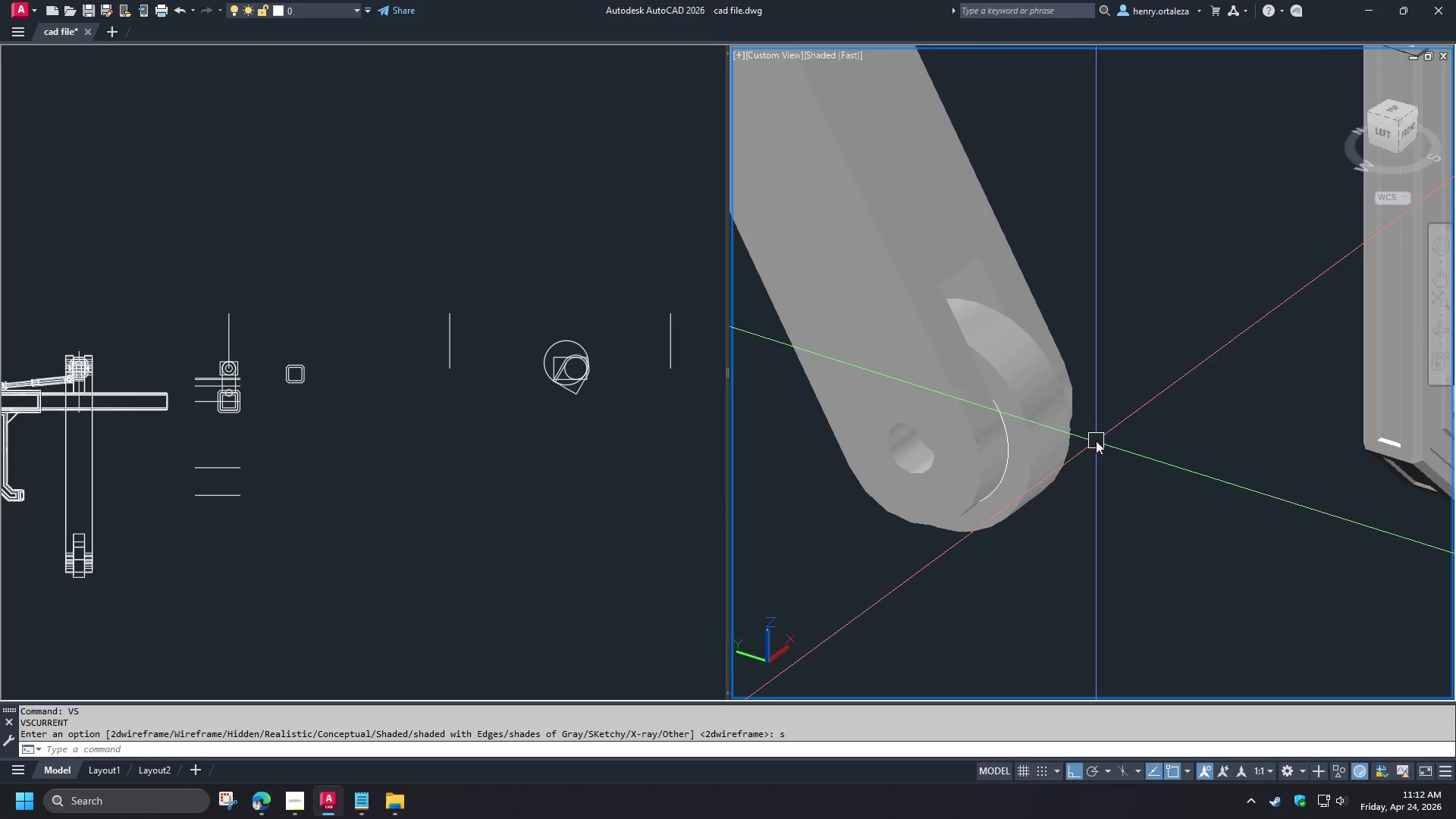 
hold_key(key=ShiftLeft, duration=1.5)
 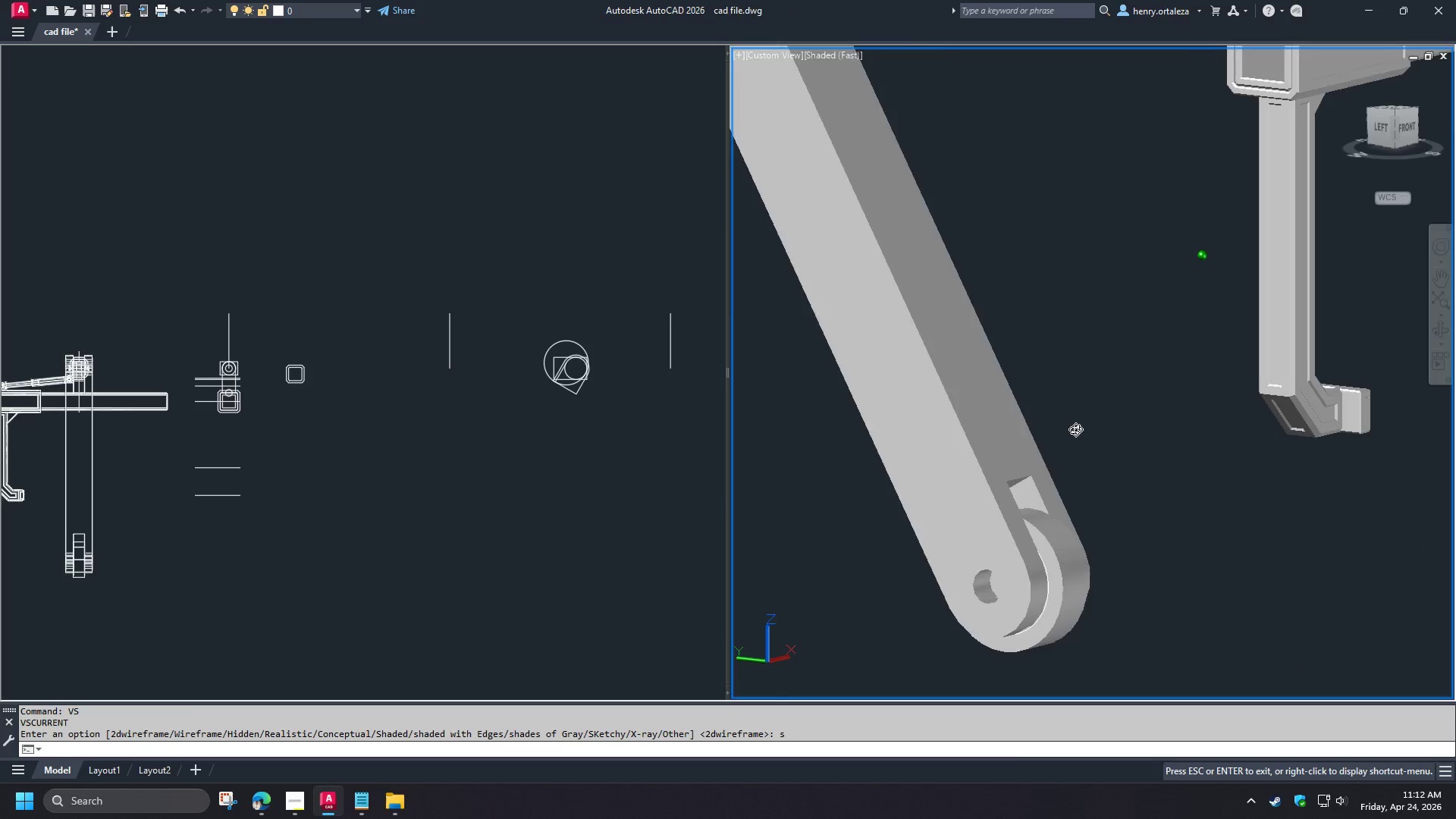 
scroll: coordinate [1096, 439], scroll_direction: down, amount: 1.0
 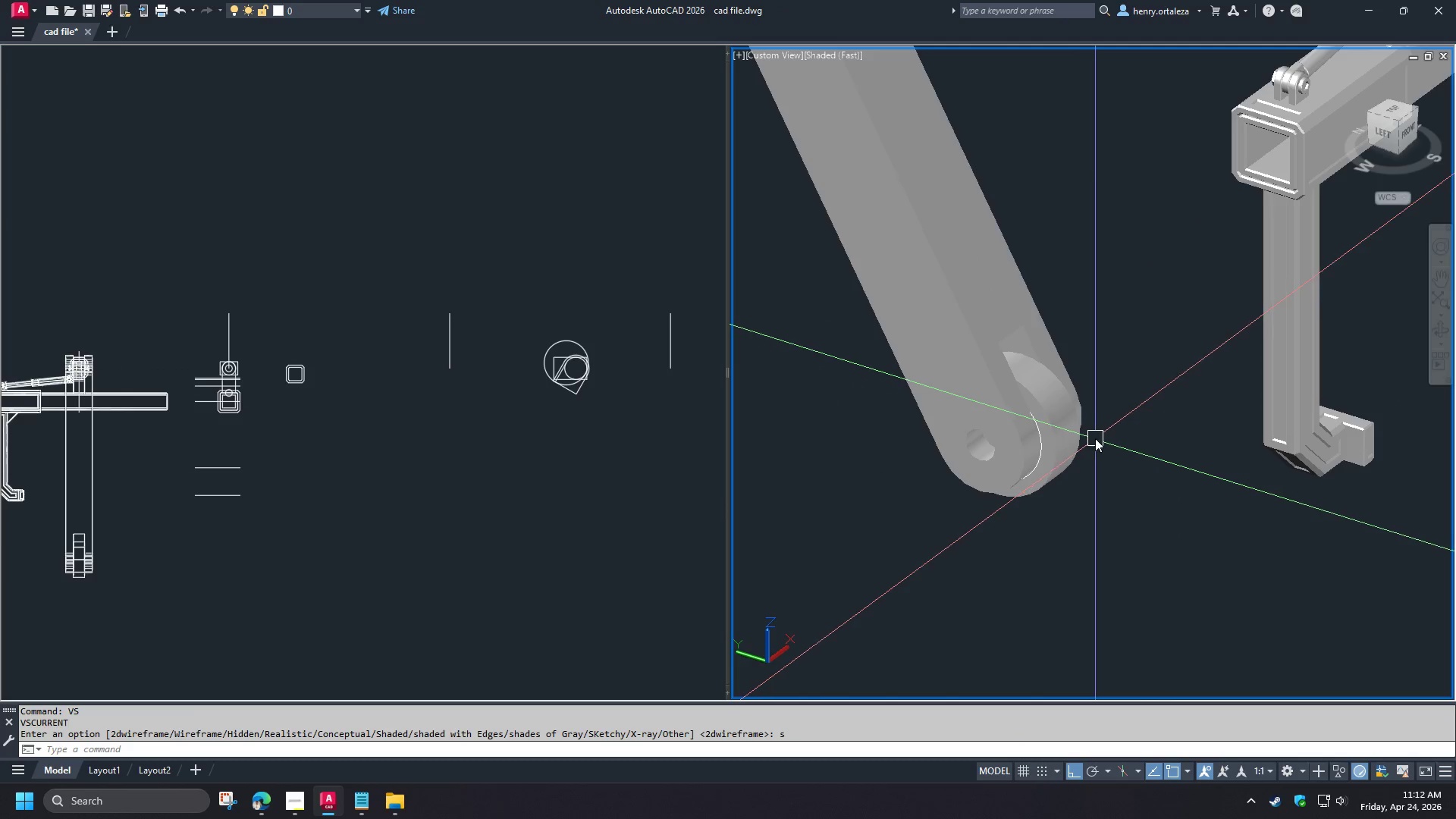 
hold_key(key=ShiftLeft, duration=1.12)
 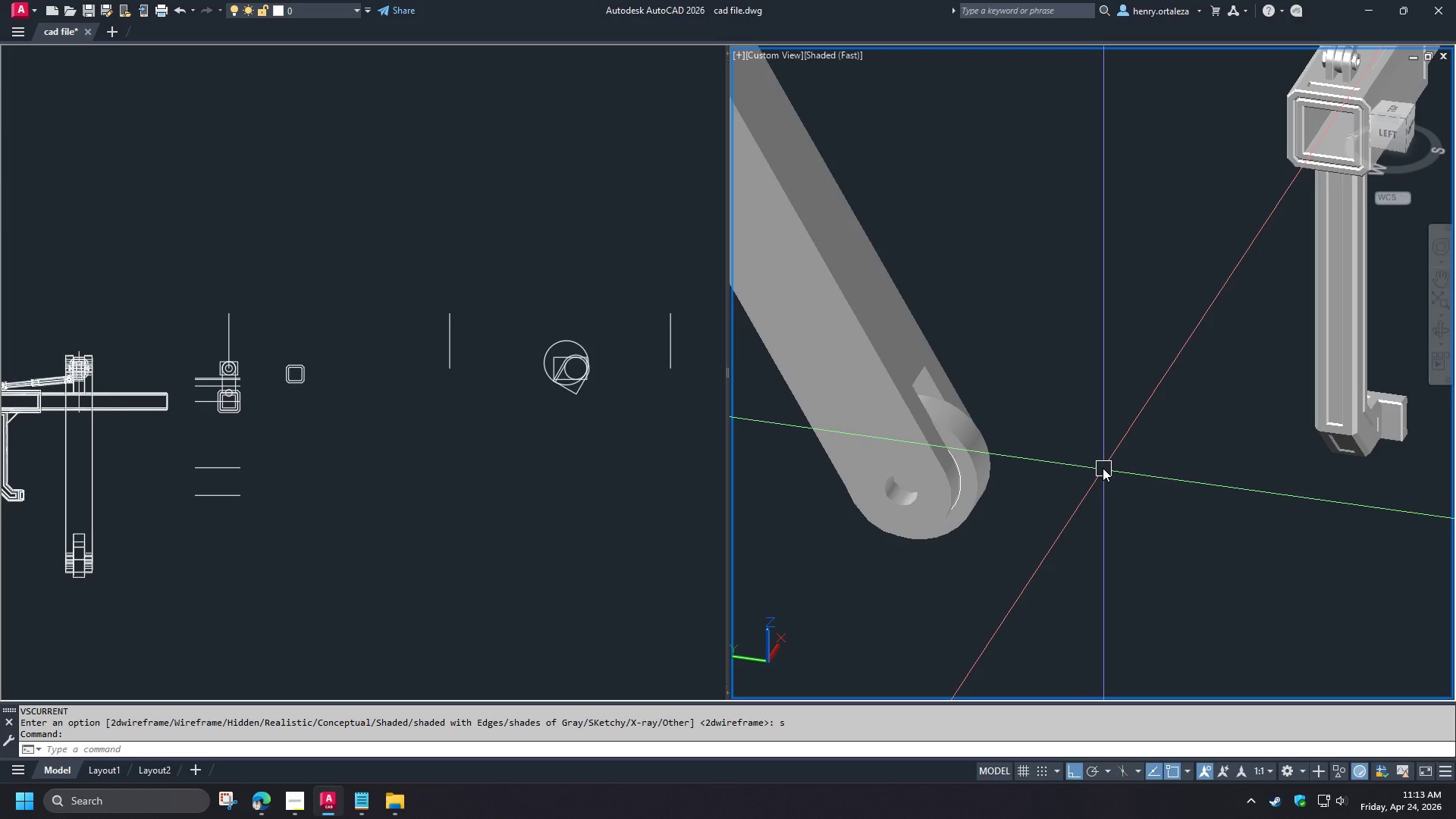 
scroll: coordinate [1012, 479], scroll_direction: up, amount: 3.0
 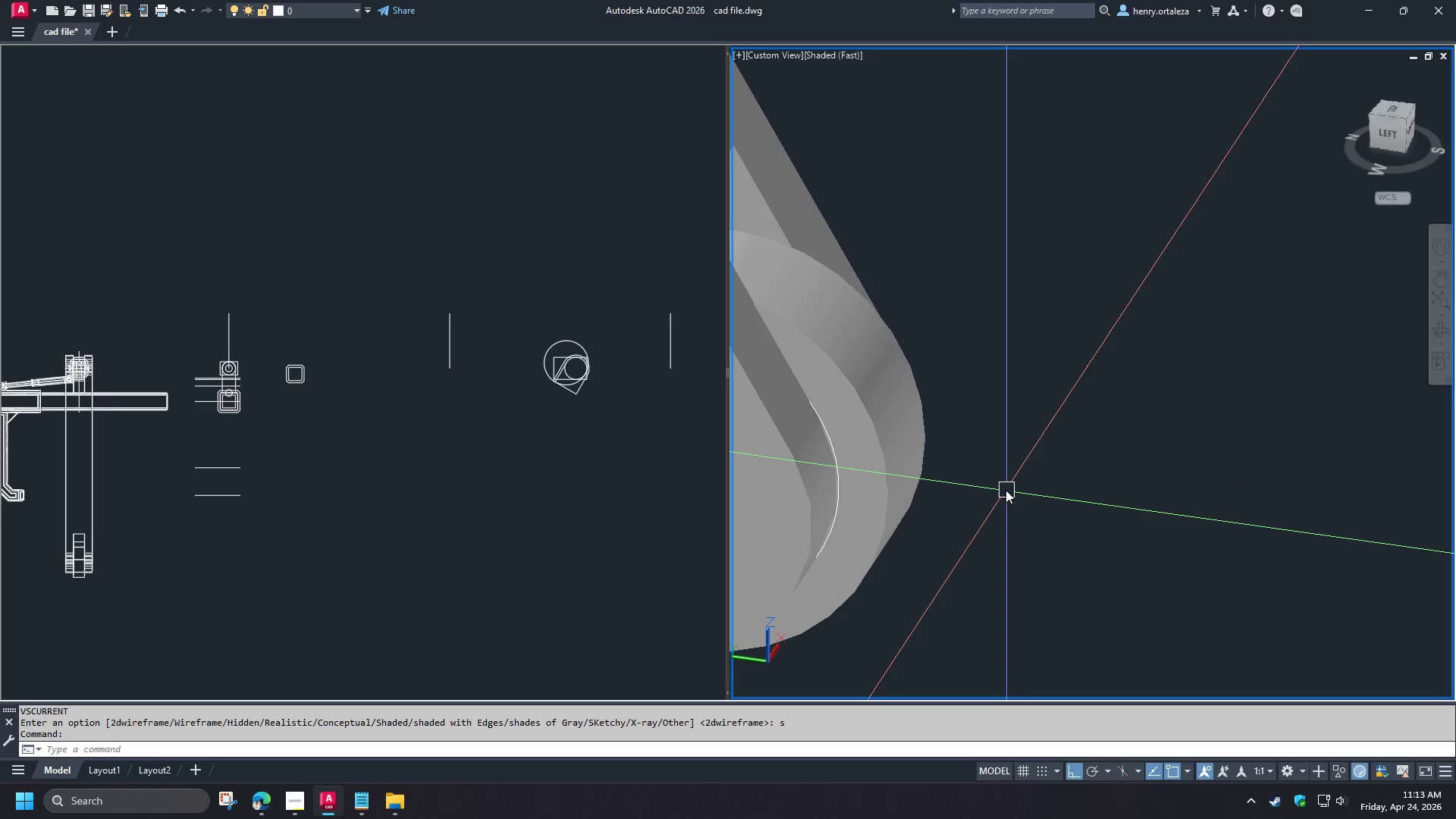 
type(di )
 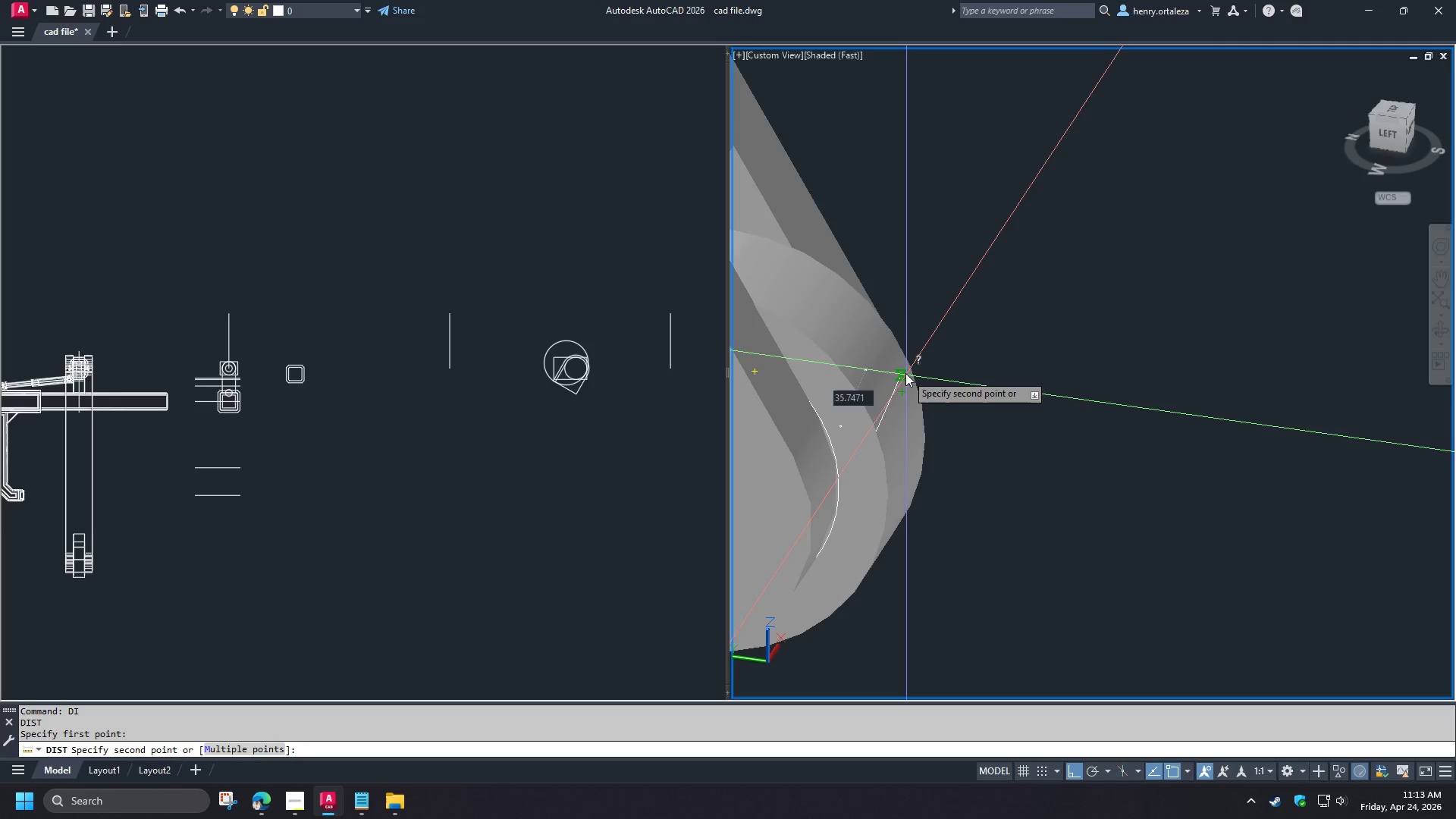 
scroll: coordinate [922, 399], scroll_direction: down, amount: 2.0
 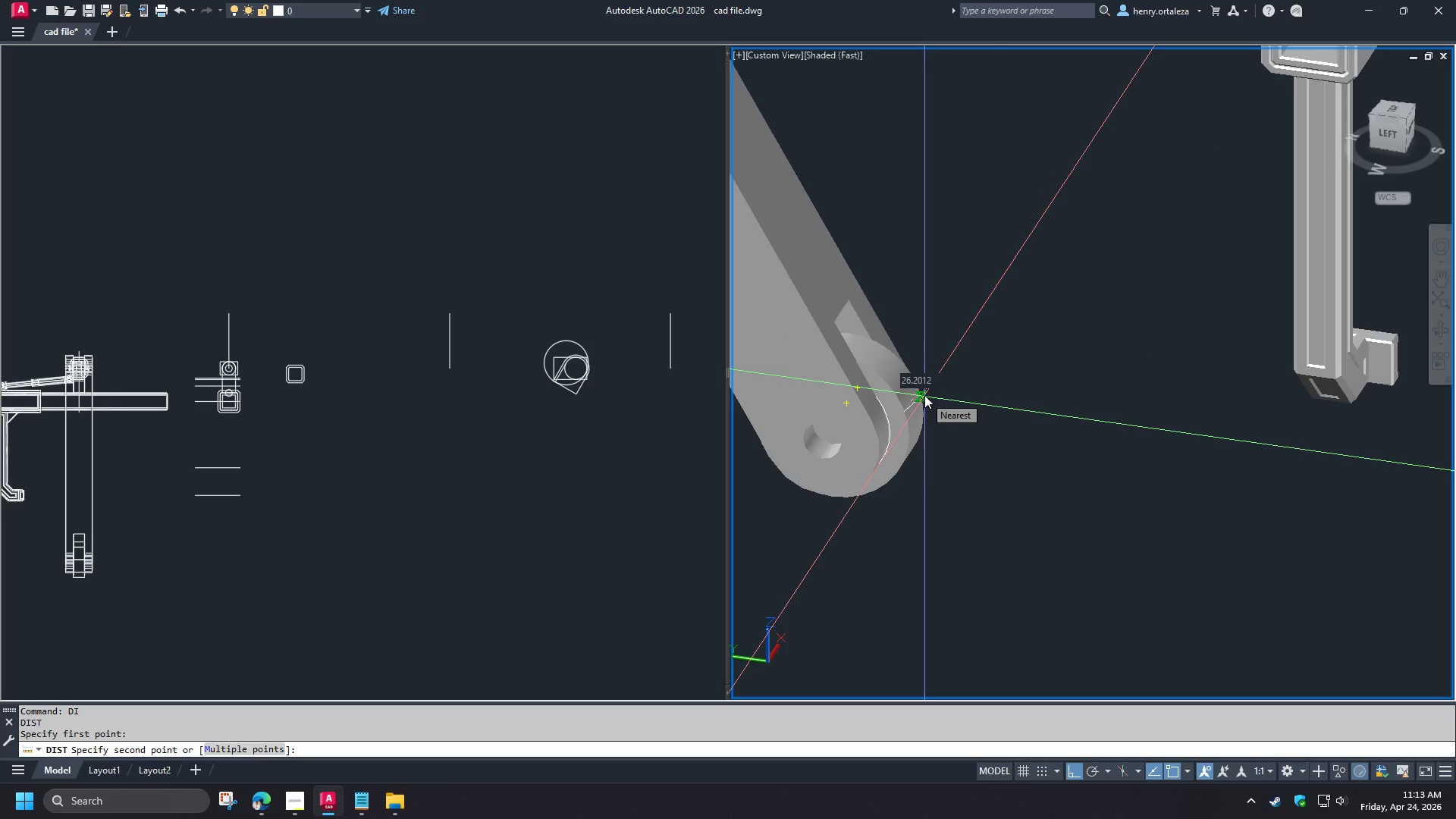 
scroll: coordinate [924, 394], scroll_direction: up, amount: 2.0
 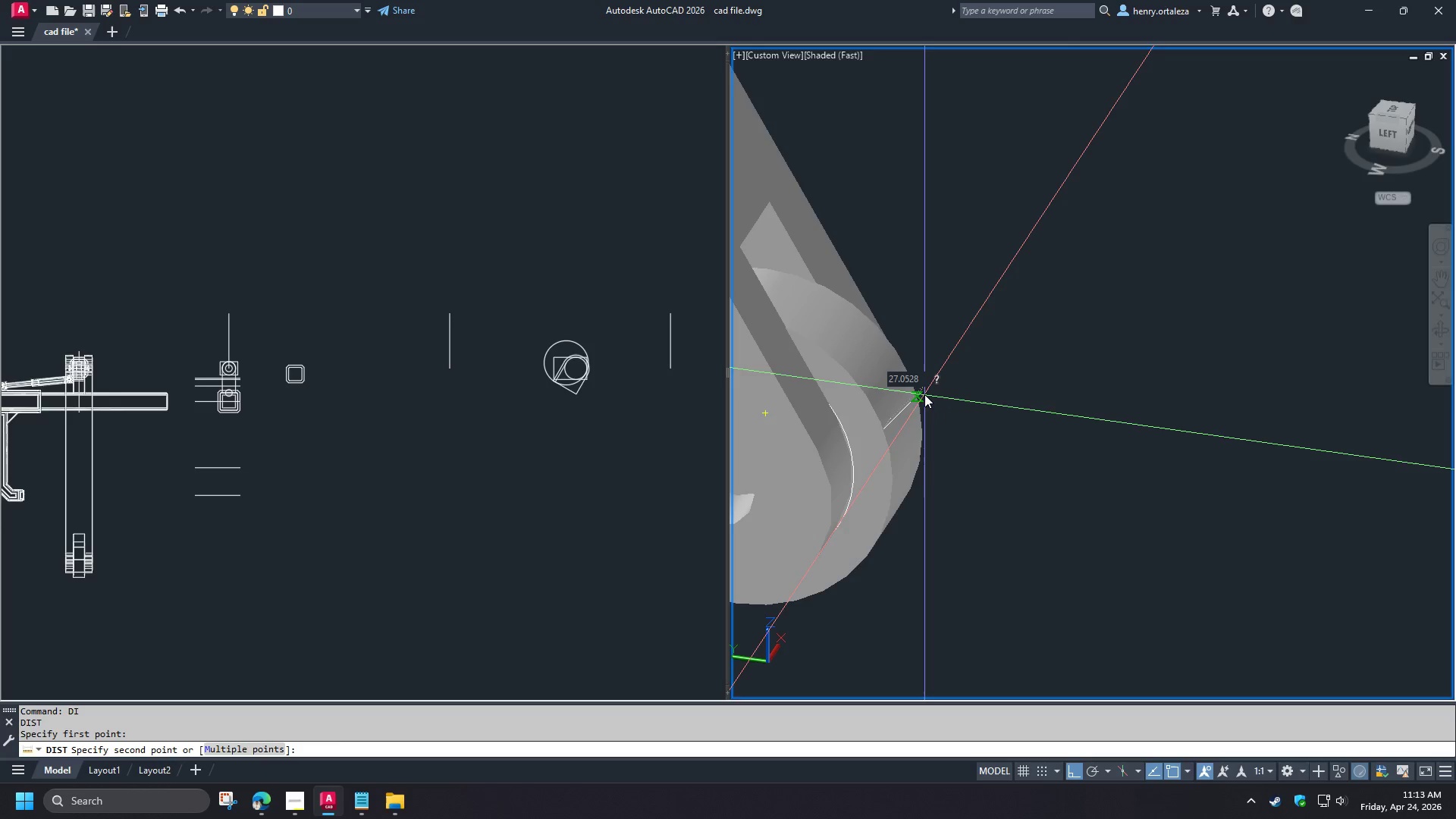 
key(Escape)
 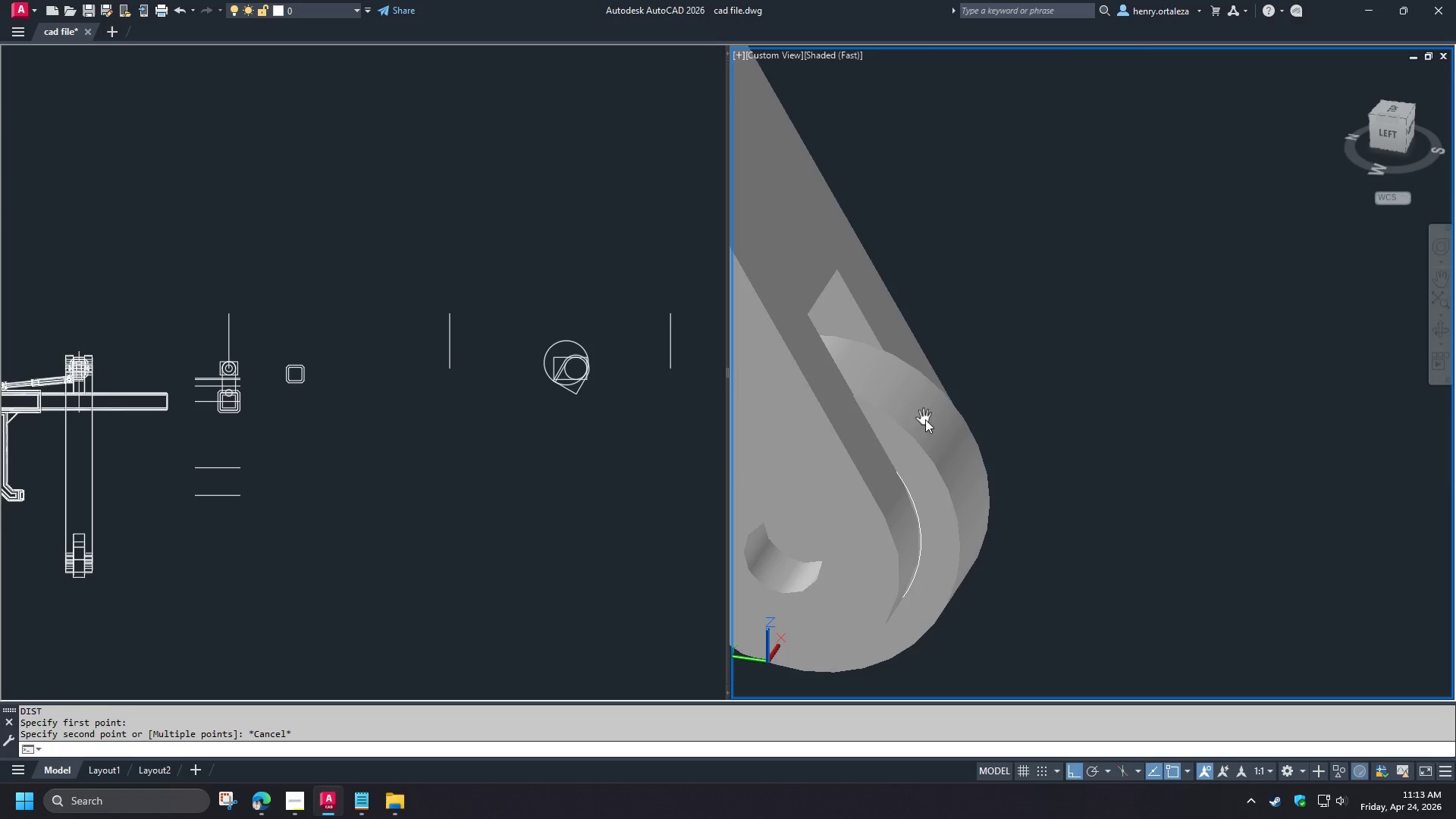 
key(Space)
 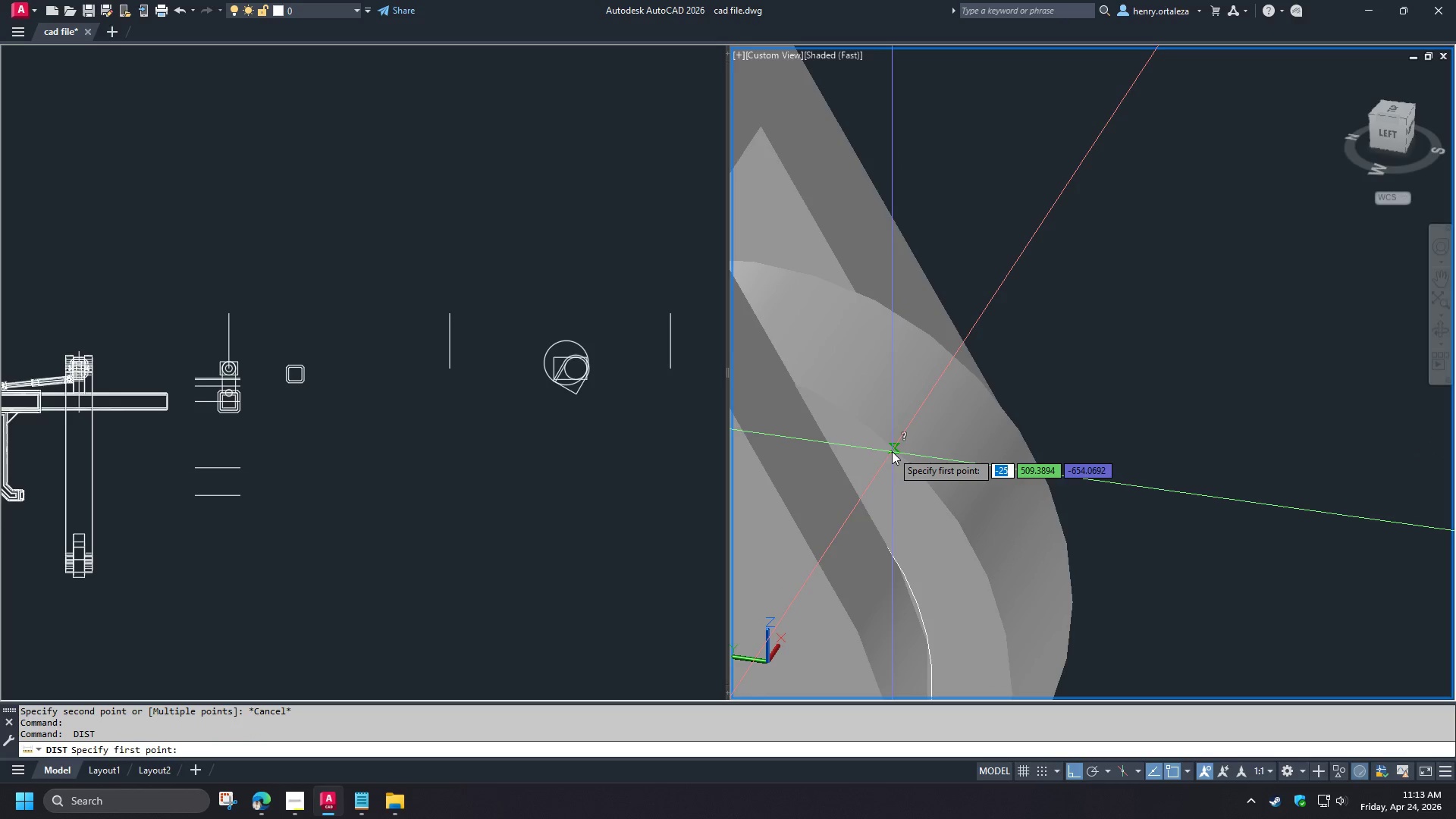 
scroll: coordinate [910, 406], scroll_direction: up, amount: 2.0
 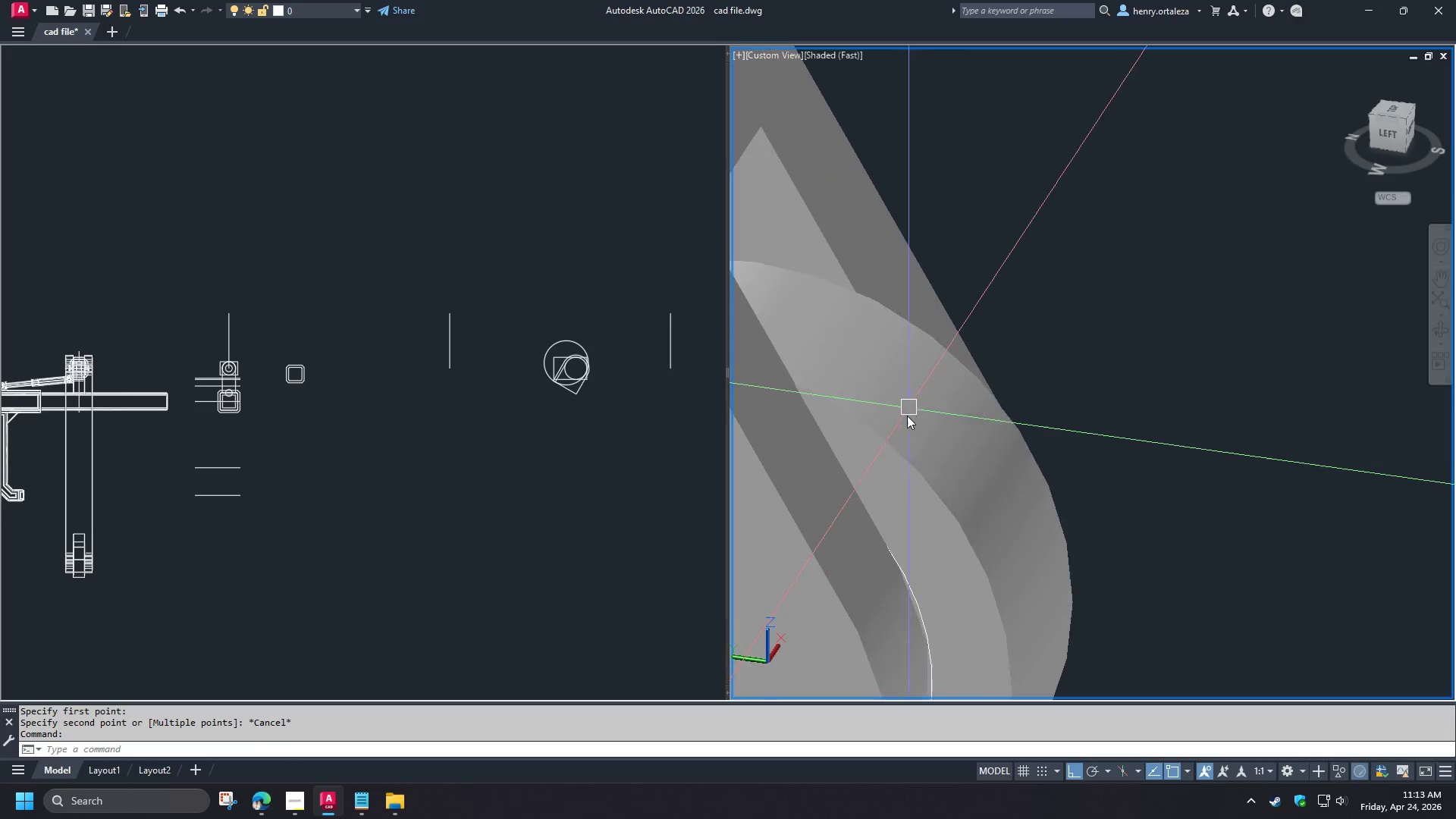 
scroll: coordinate [932, 429], scroll_direction: down, amount: 2.0
 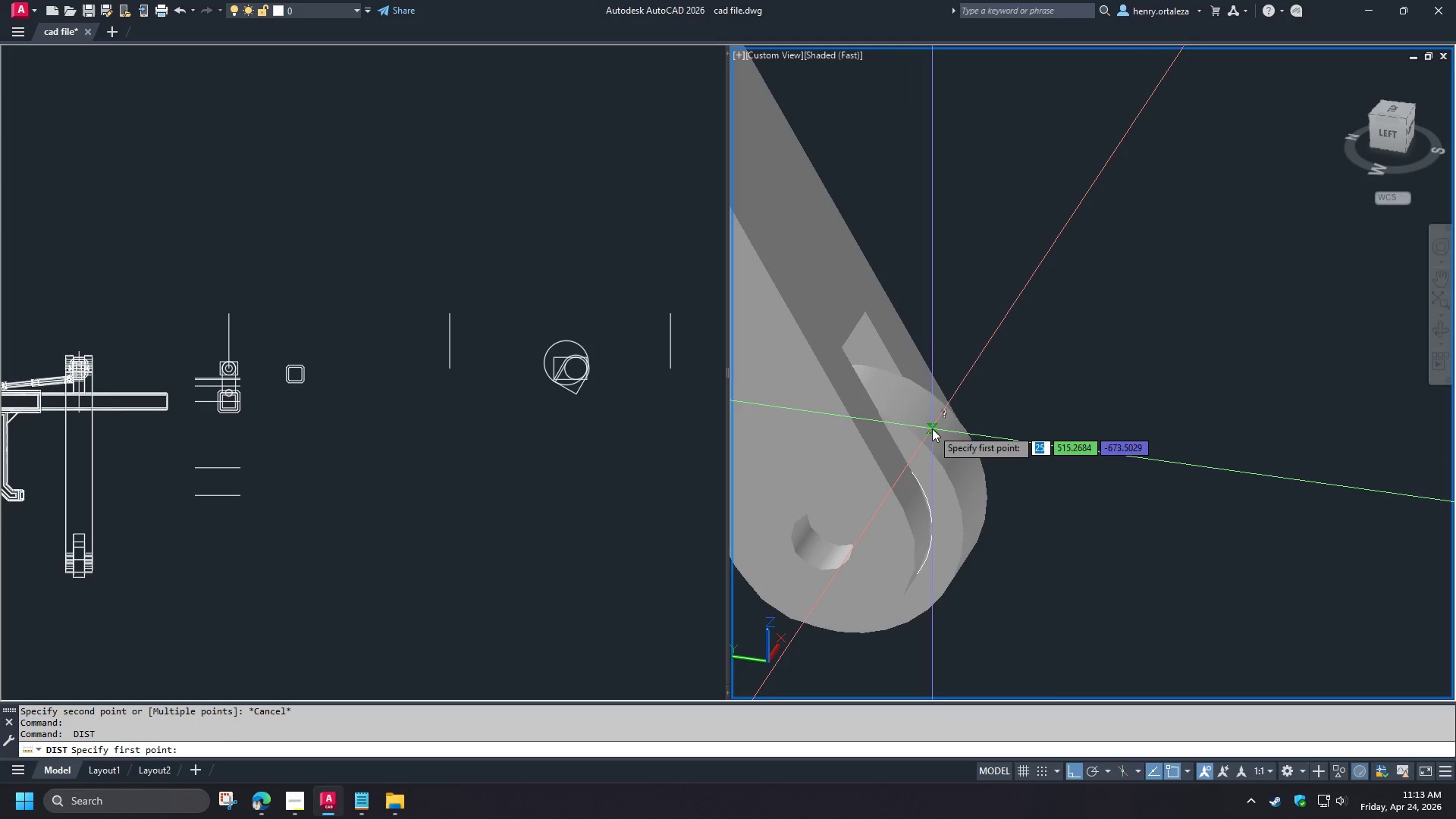 
key(Escape)
type(ca)
key(Escape)
type(vs 2 d)
 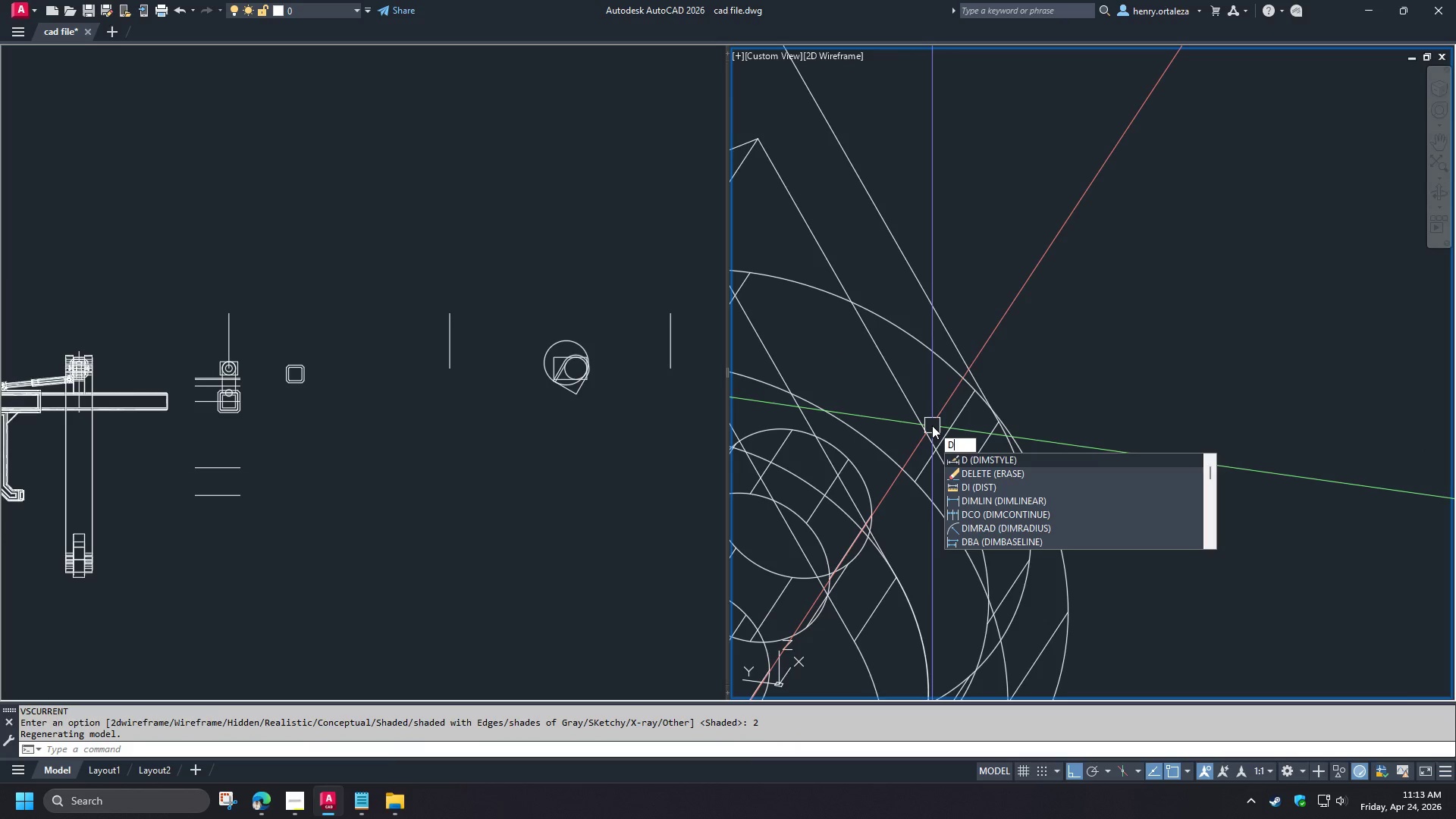 
scroll: coordinate [932, 425], scroll_direction: up, amount: 2.0
 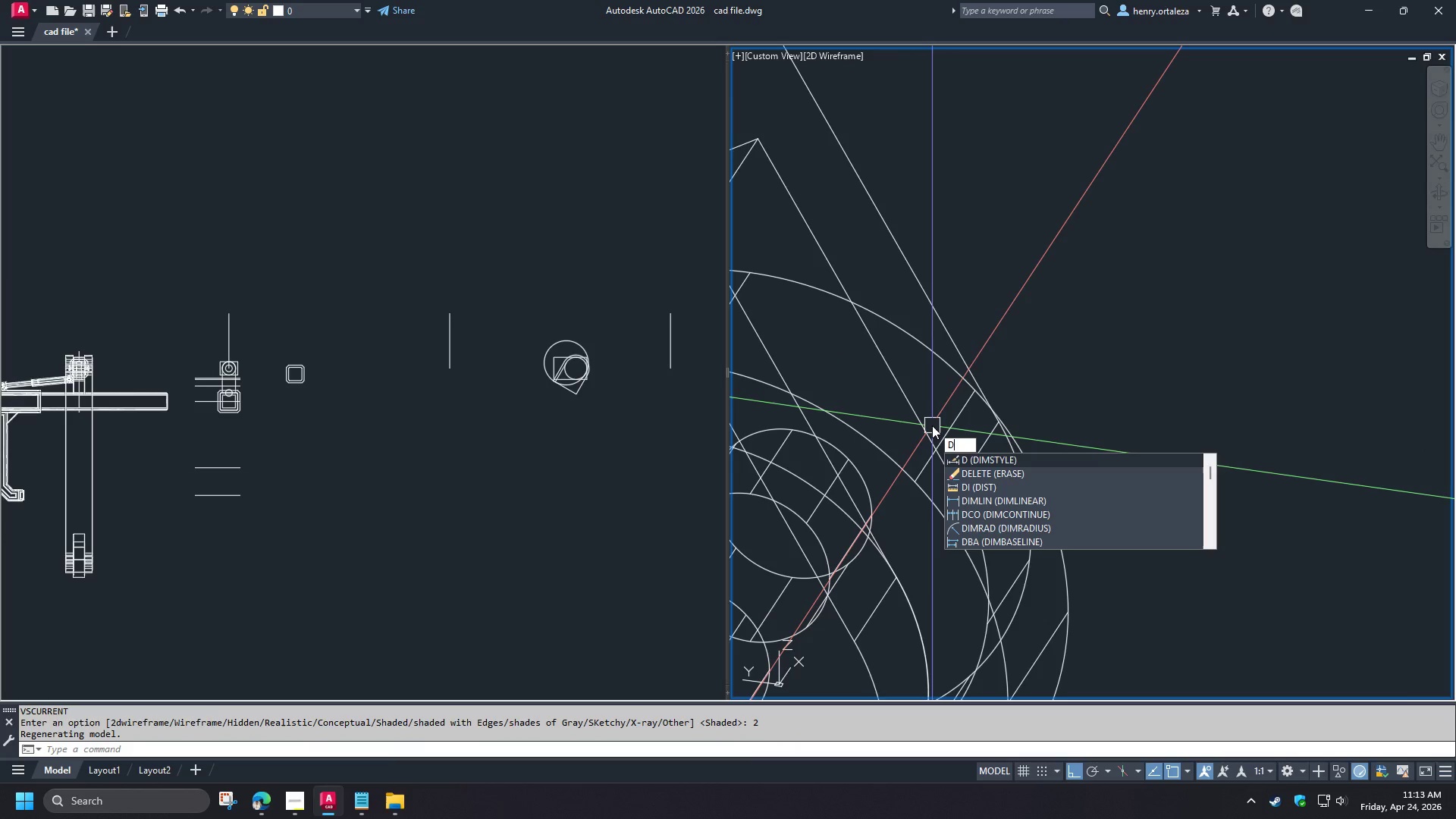 
key(I)
 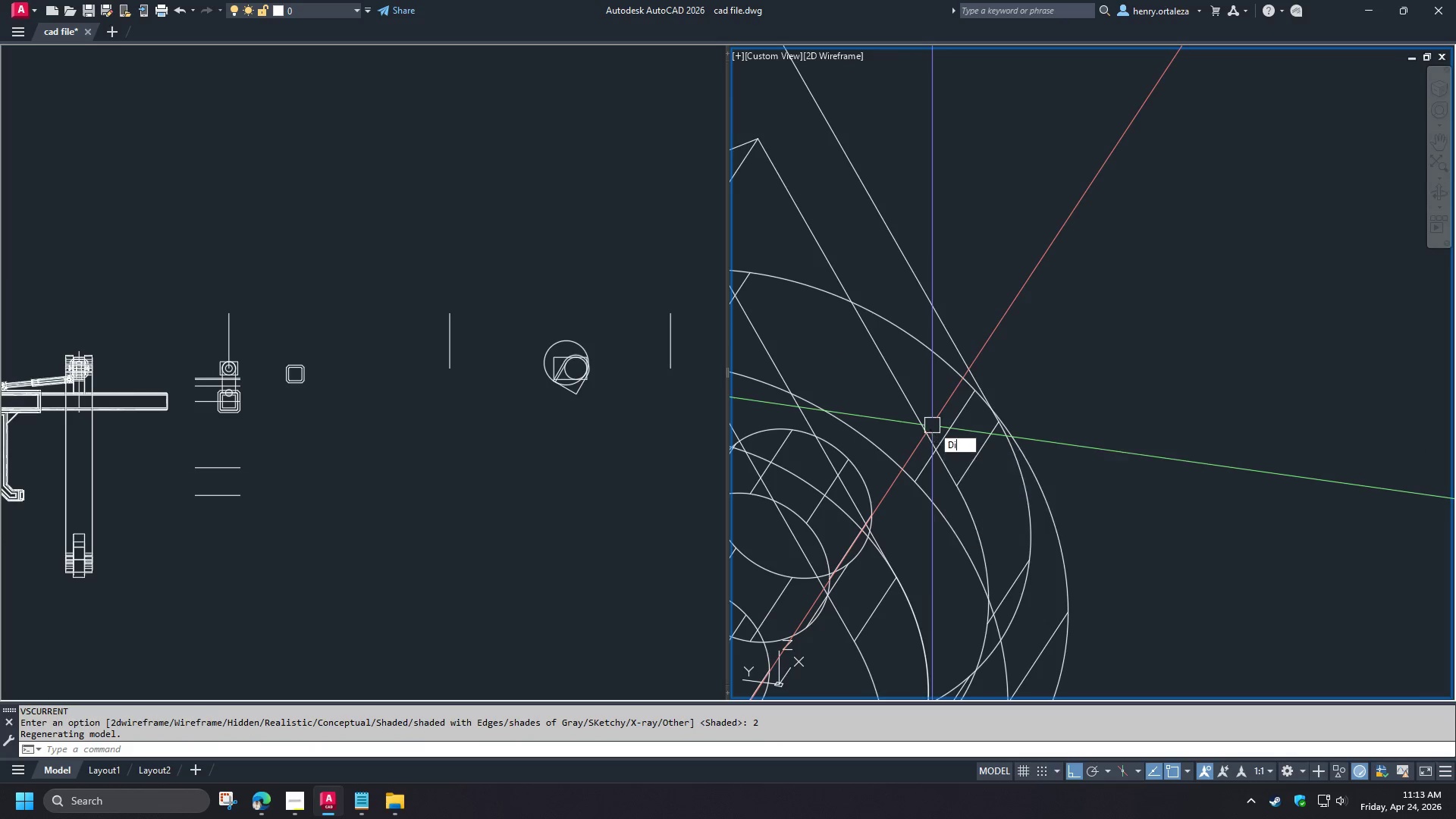 
key(Space)
 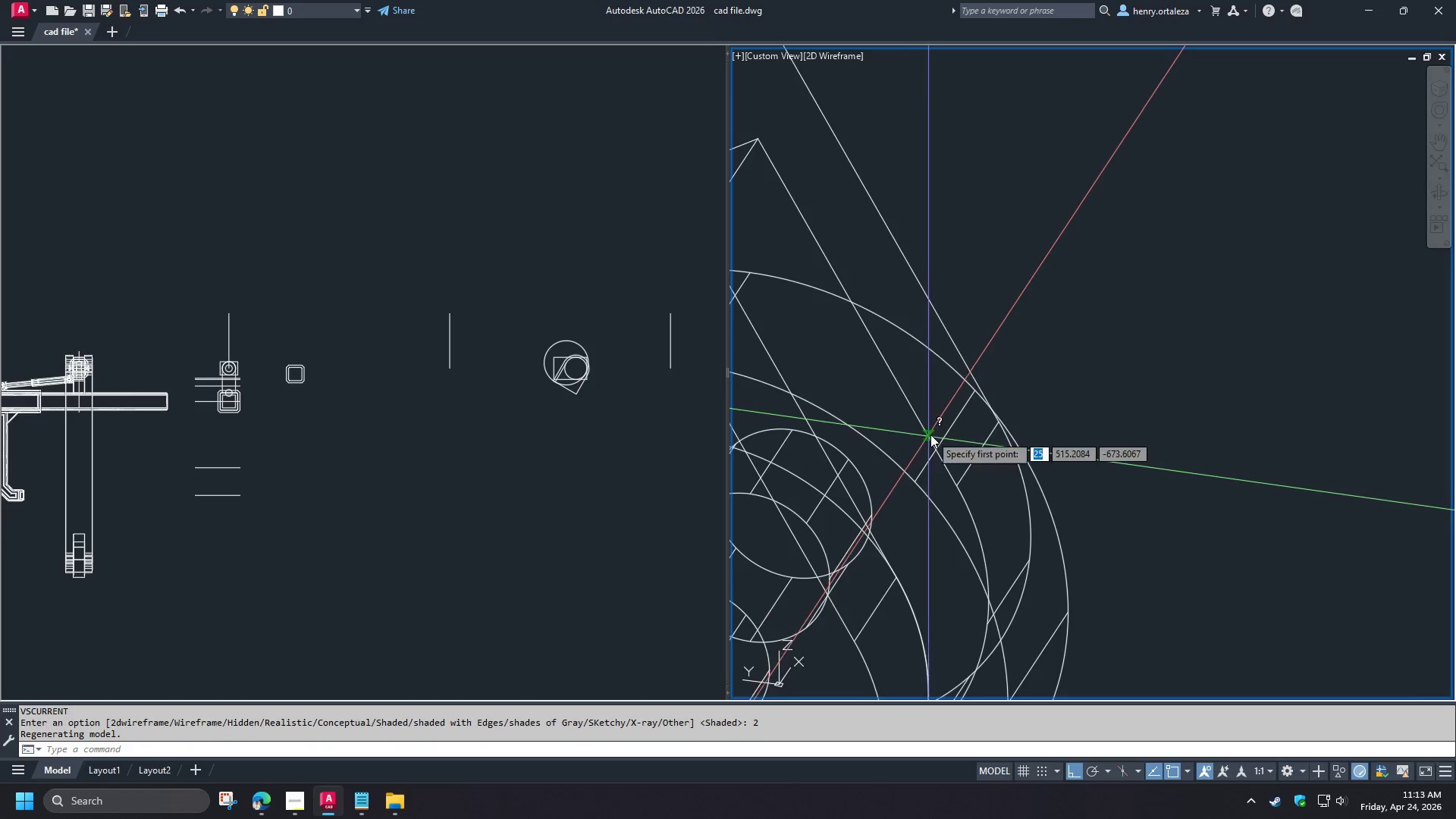 
scroll: coordinate [930, 435], scroll_direction: down, amount: 1.0
 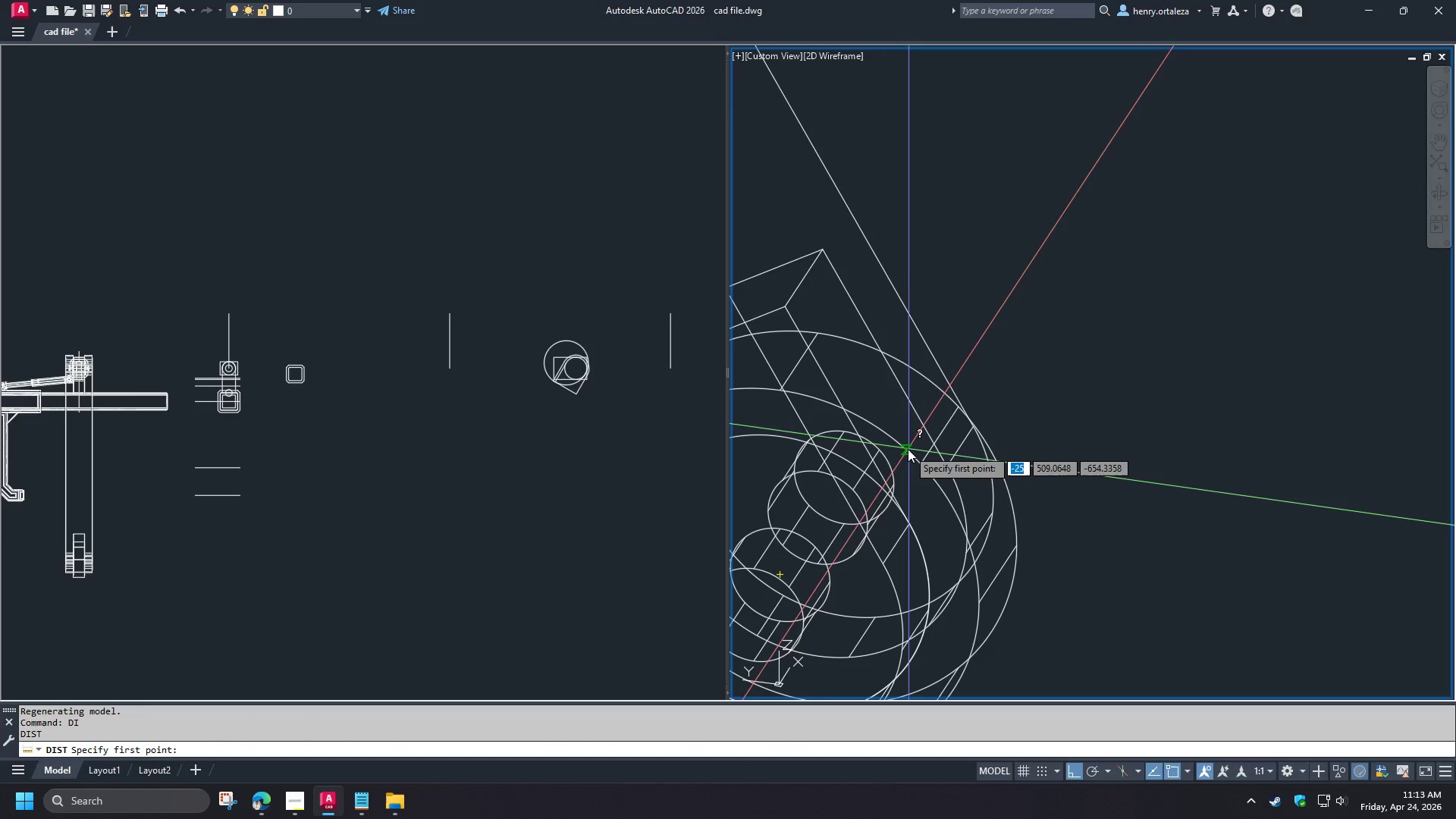 
left_click([908, 449])
 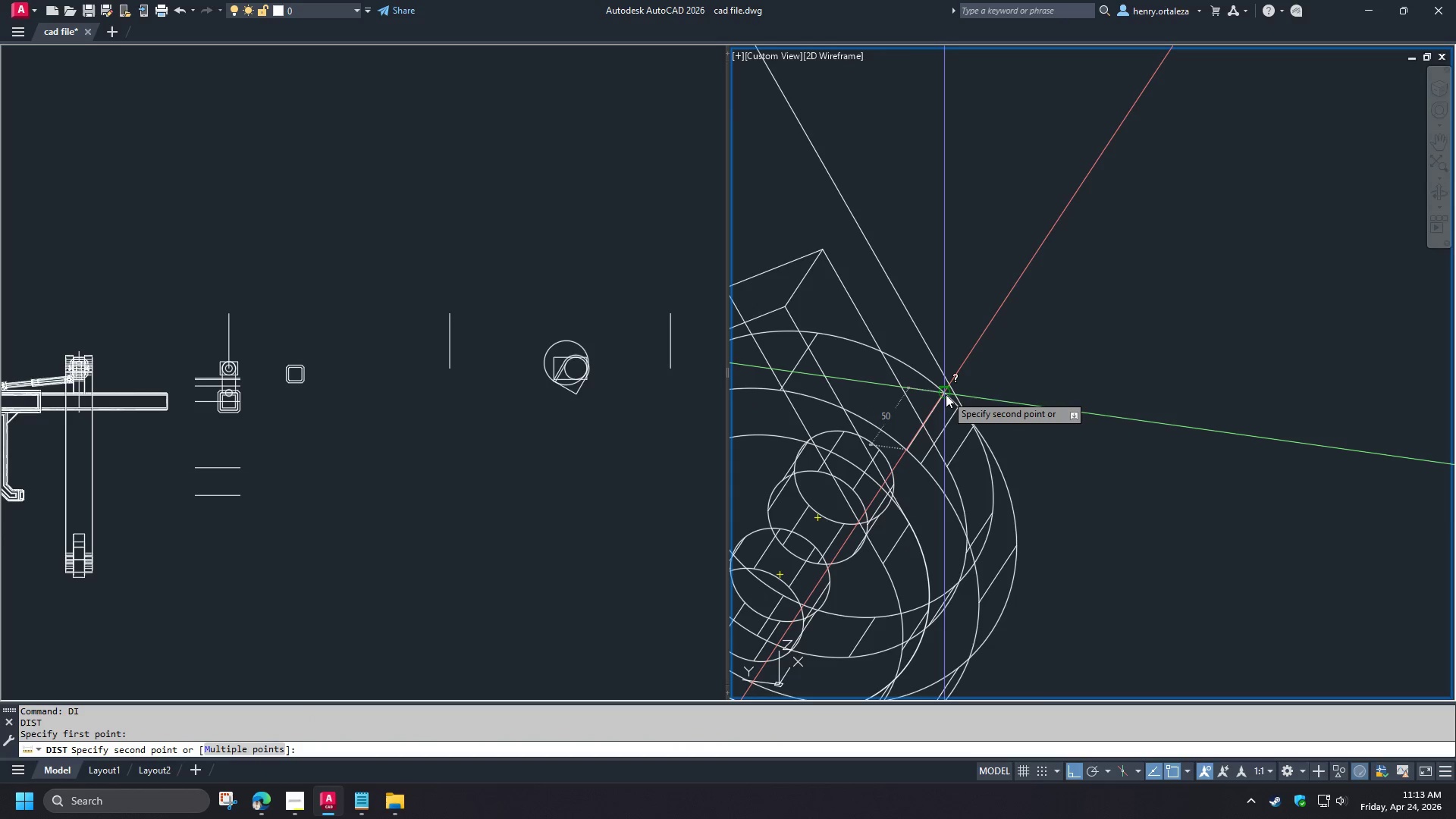 
key(Escape)
 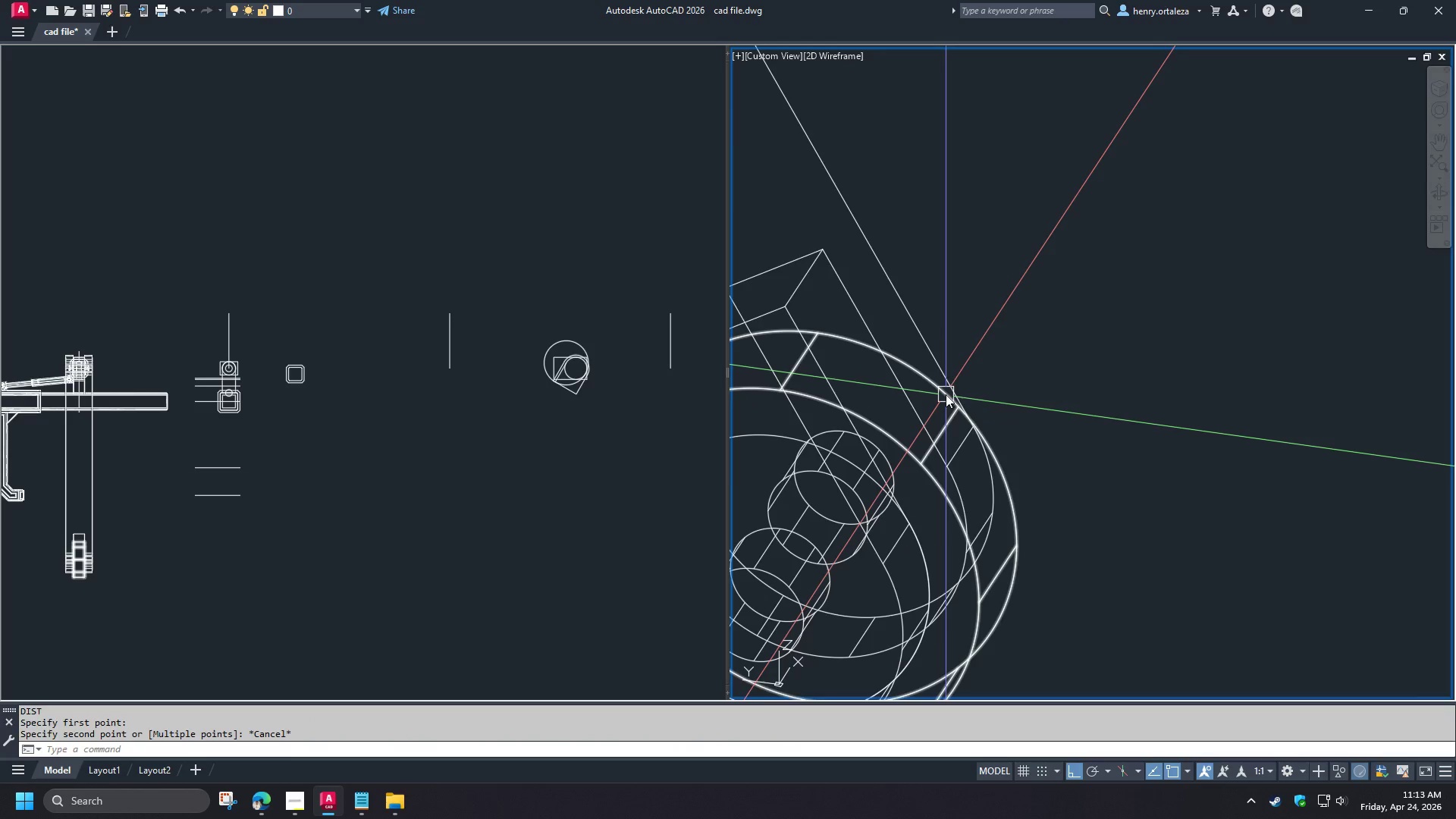 
scroll: coordinate [962, 391], scroll_direction: down, amount: 3.0
 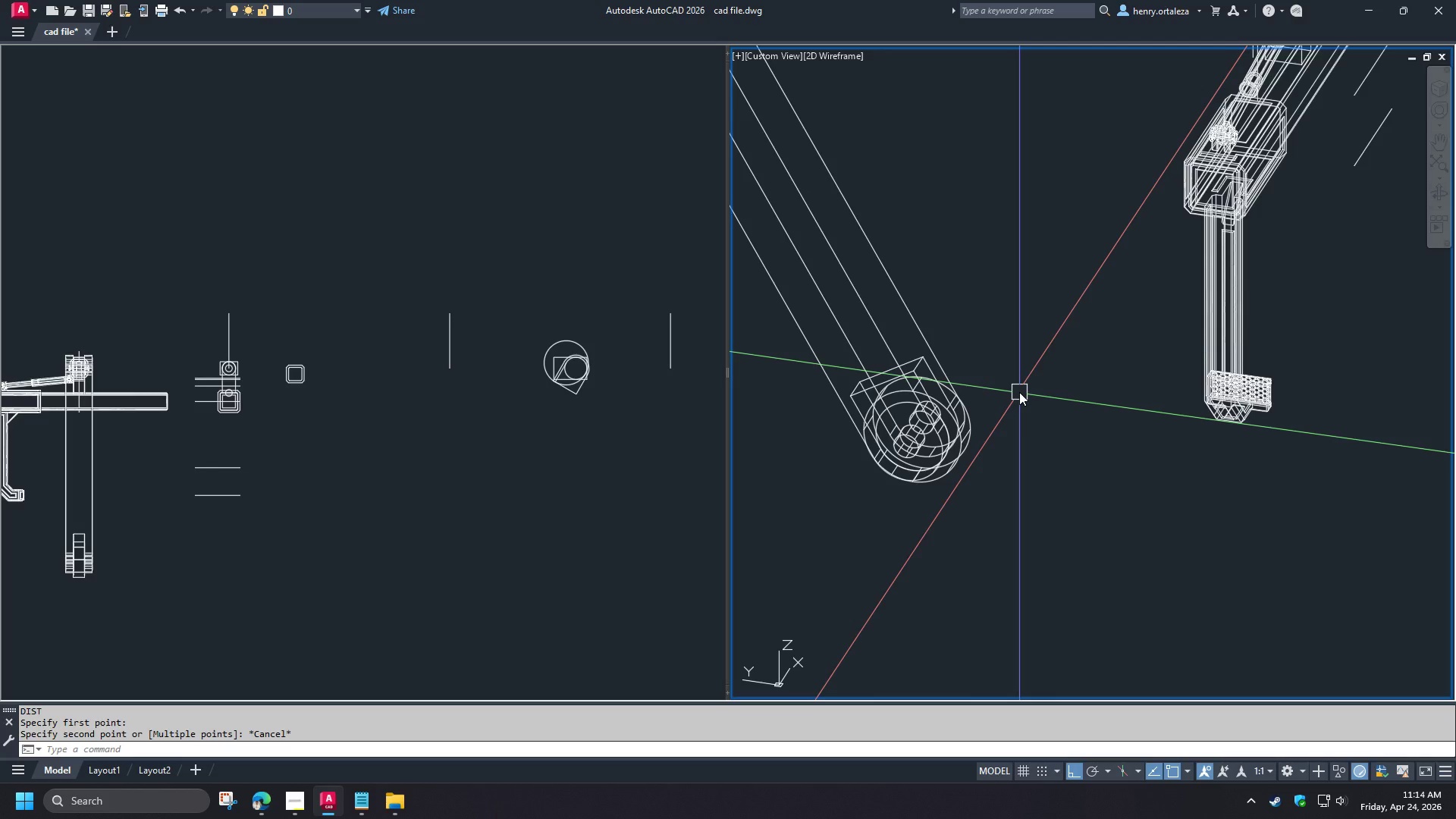 
wait(65.17)
 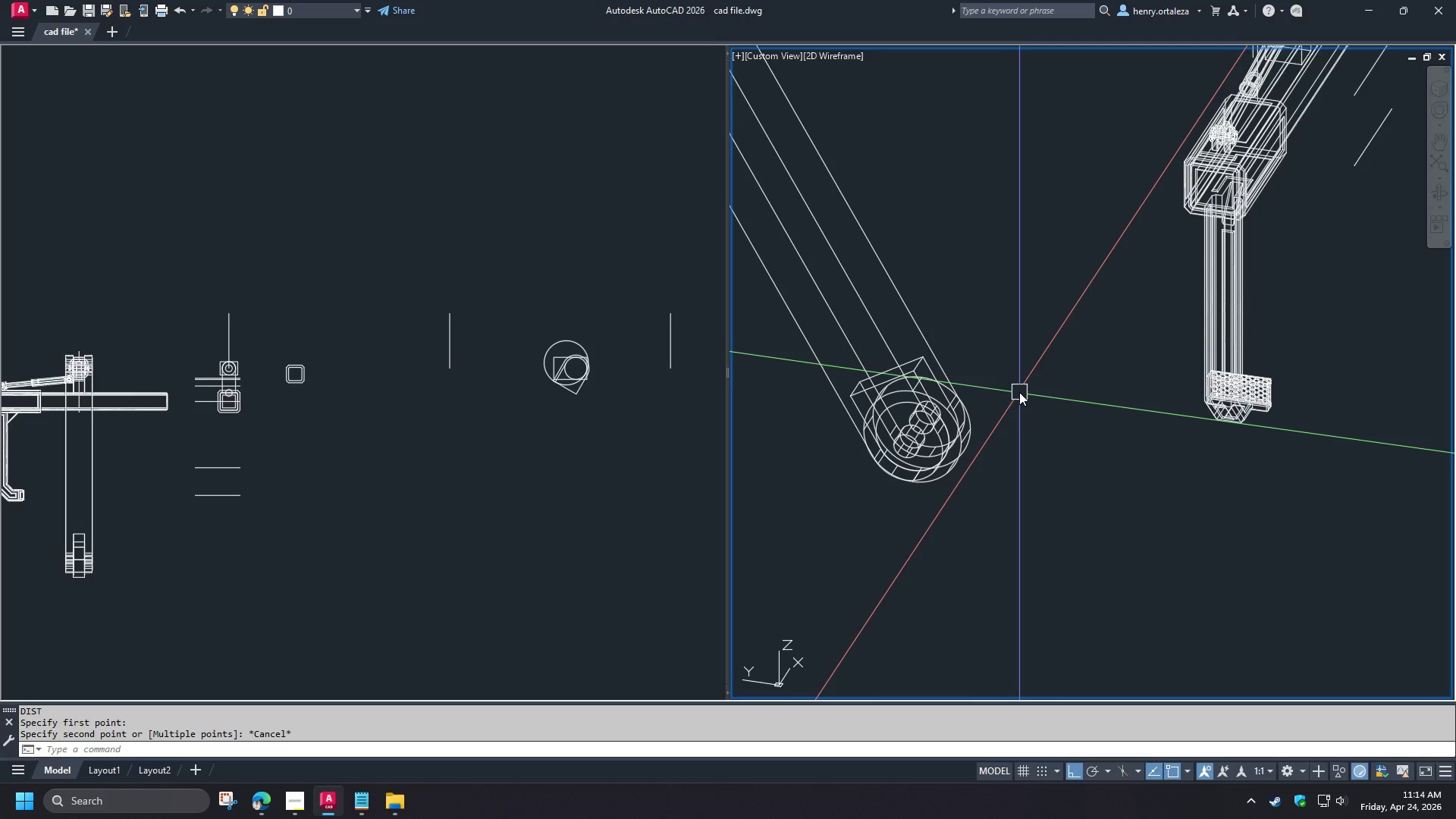 
scroll: coordinate [921, 438], scroll_direction: up, amount: 2.0
 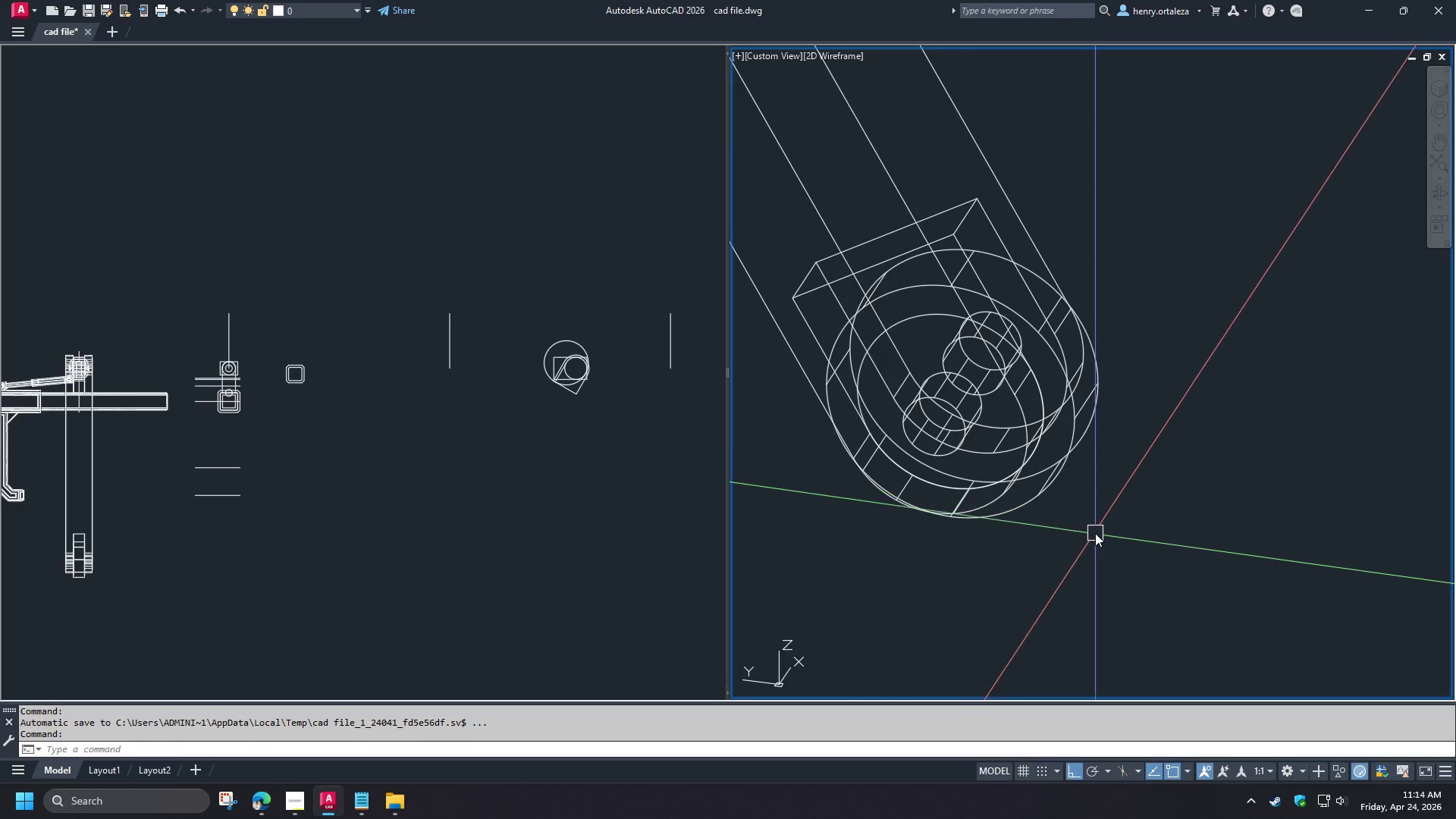 
type(rec )
 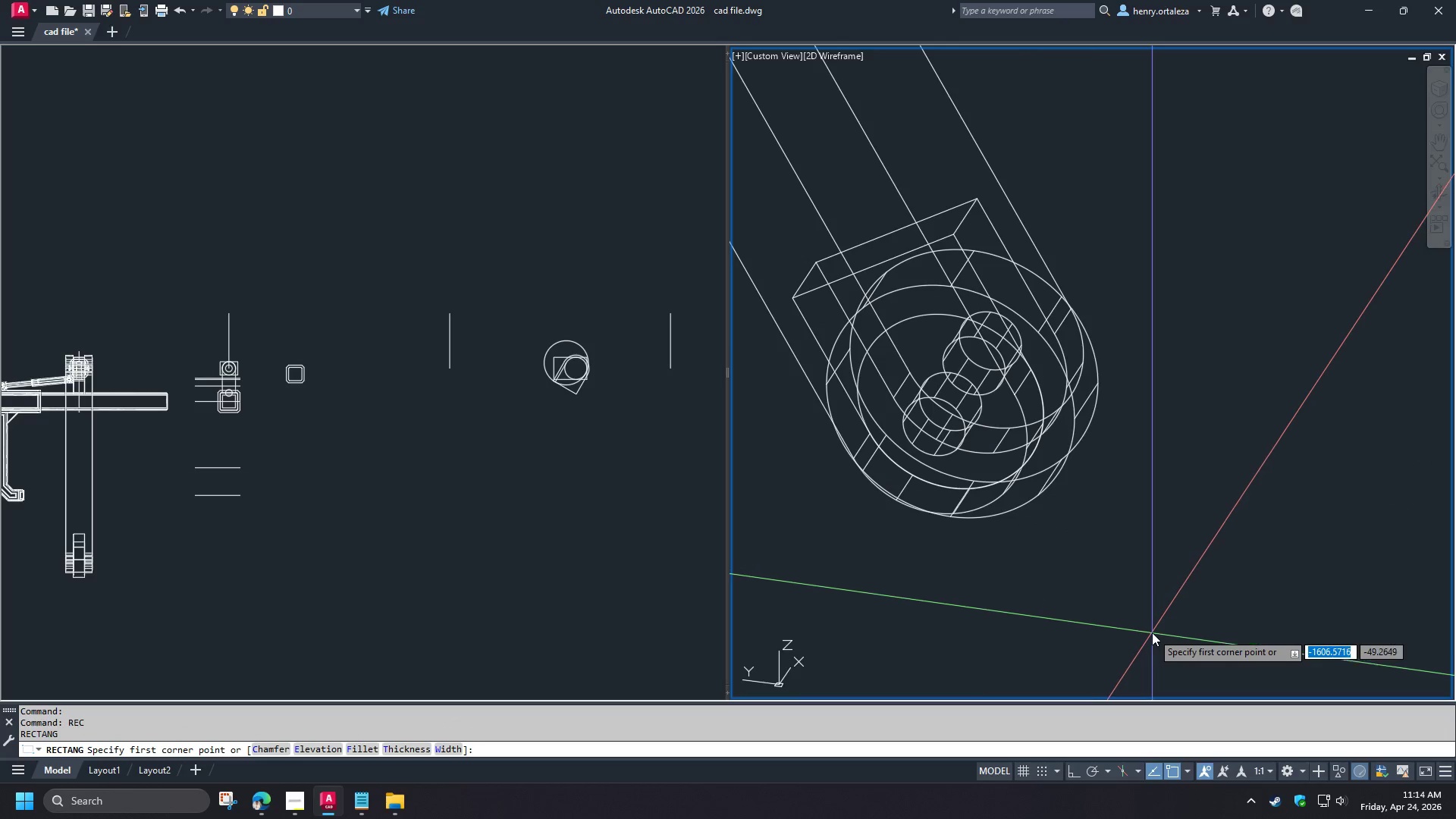 
left_click([1152, 632])
 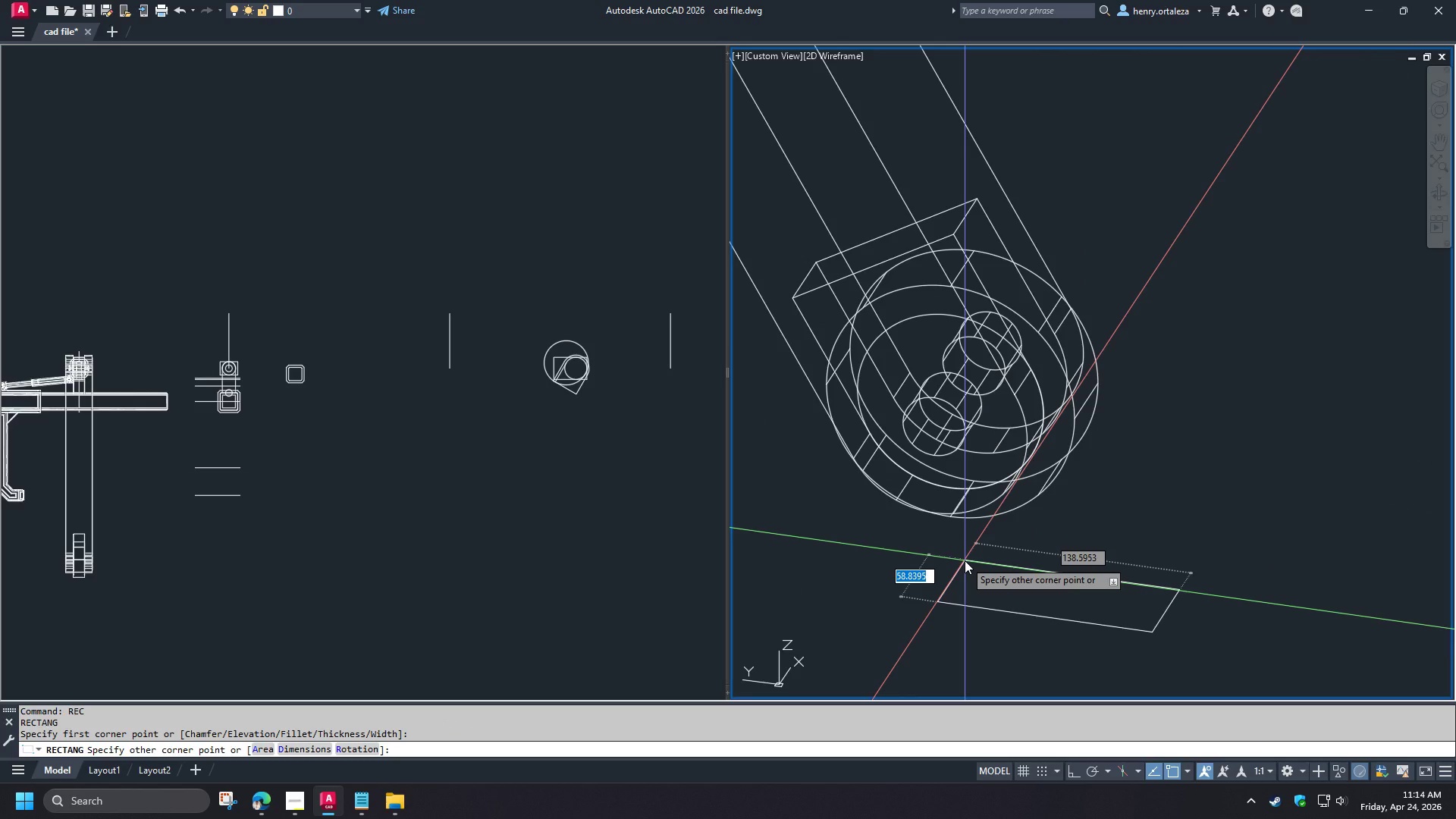 
key(Numpad5)
 